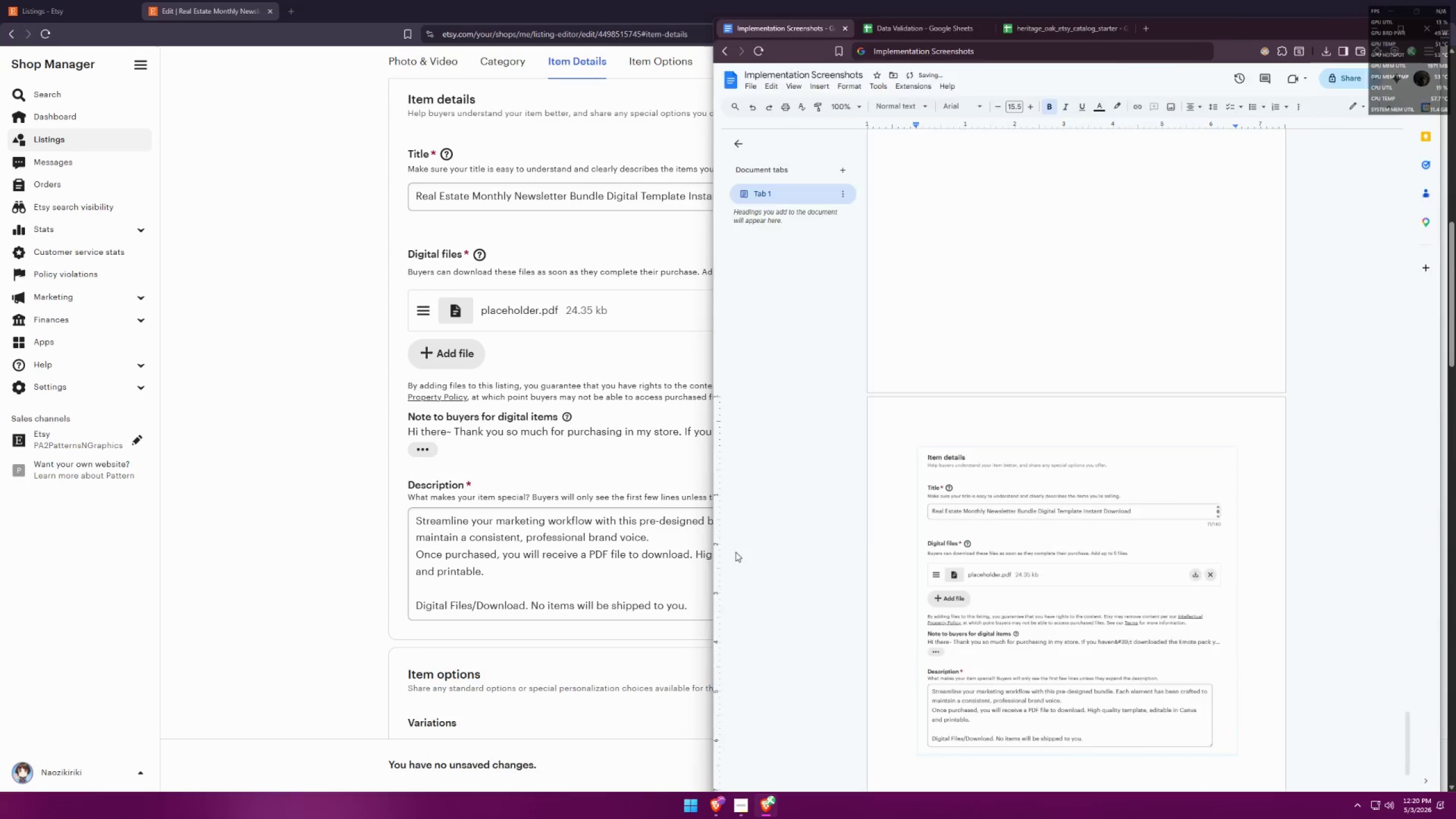 
key(Alt+Tab)
 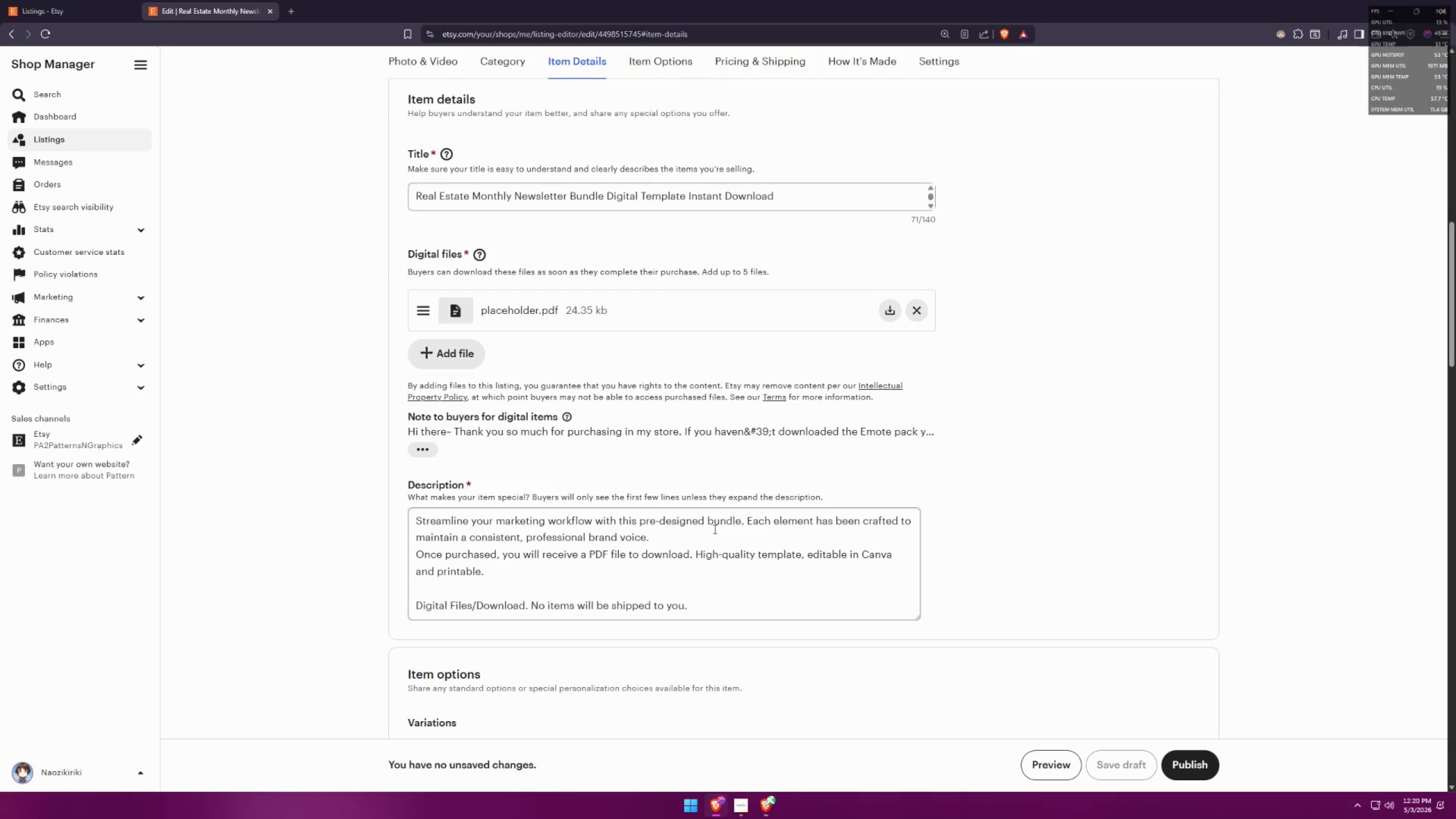 
scroll: coordinate [743, 517], scroll_direction: down, amount: 6.0
 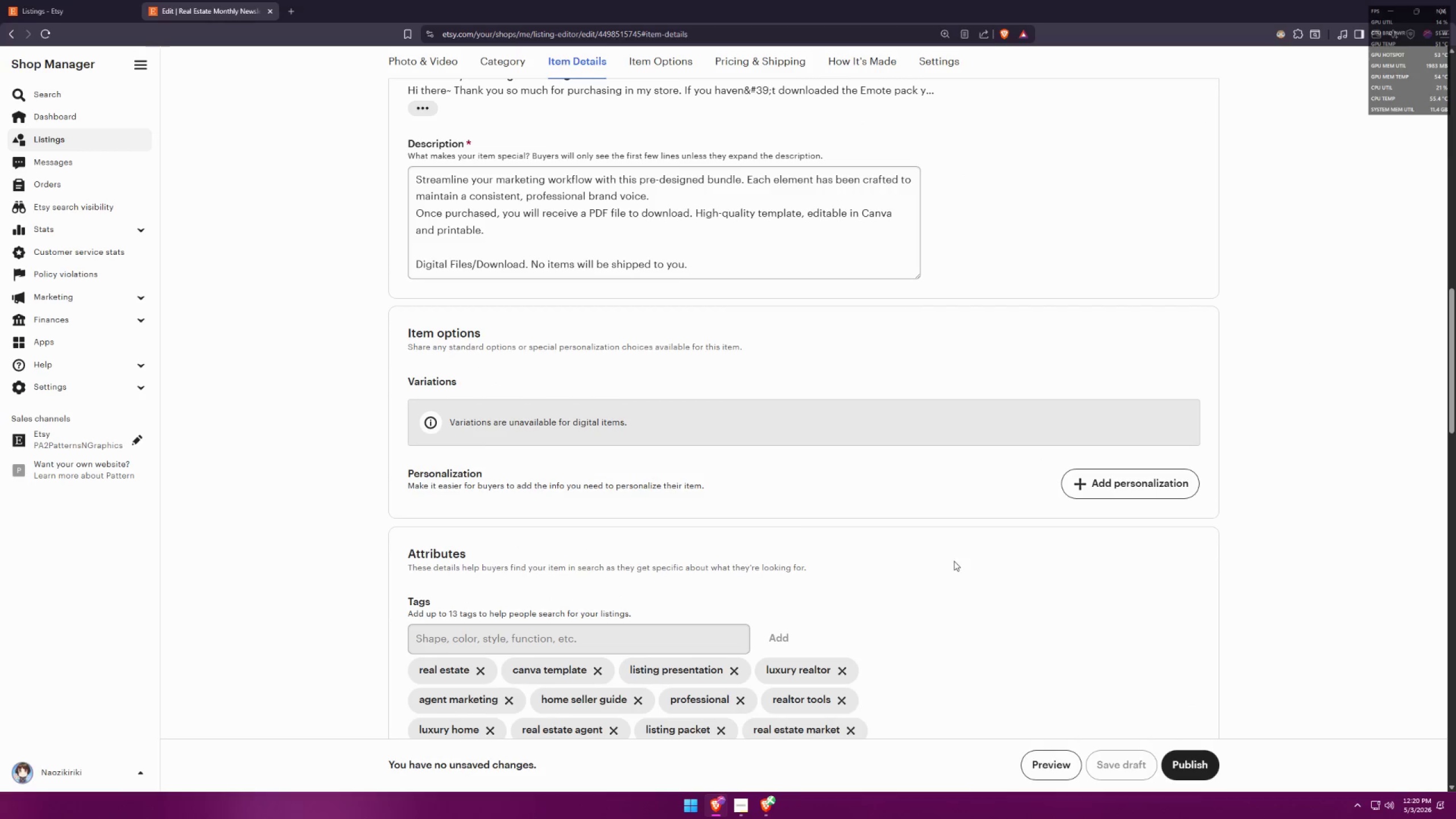 
key(Meta+MetaLeft)
 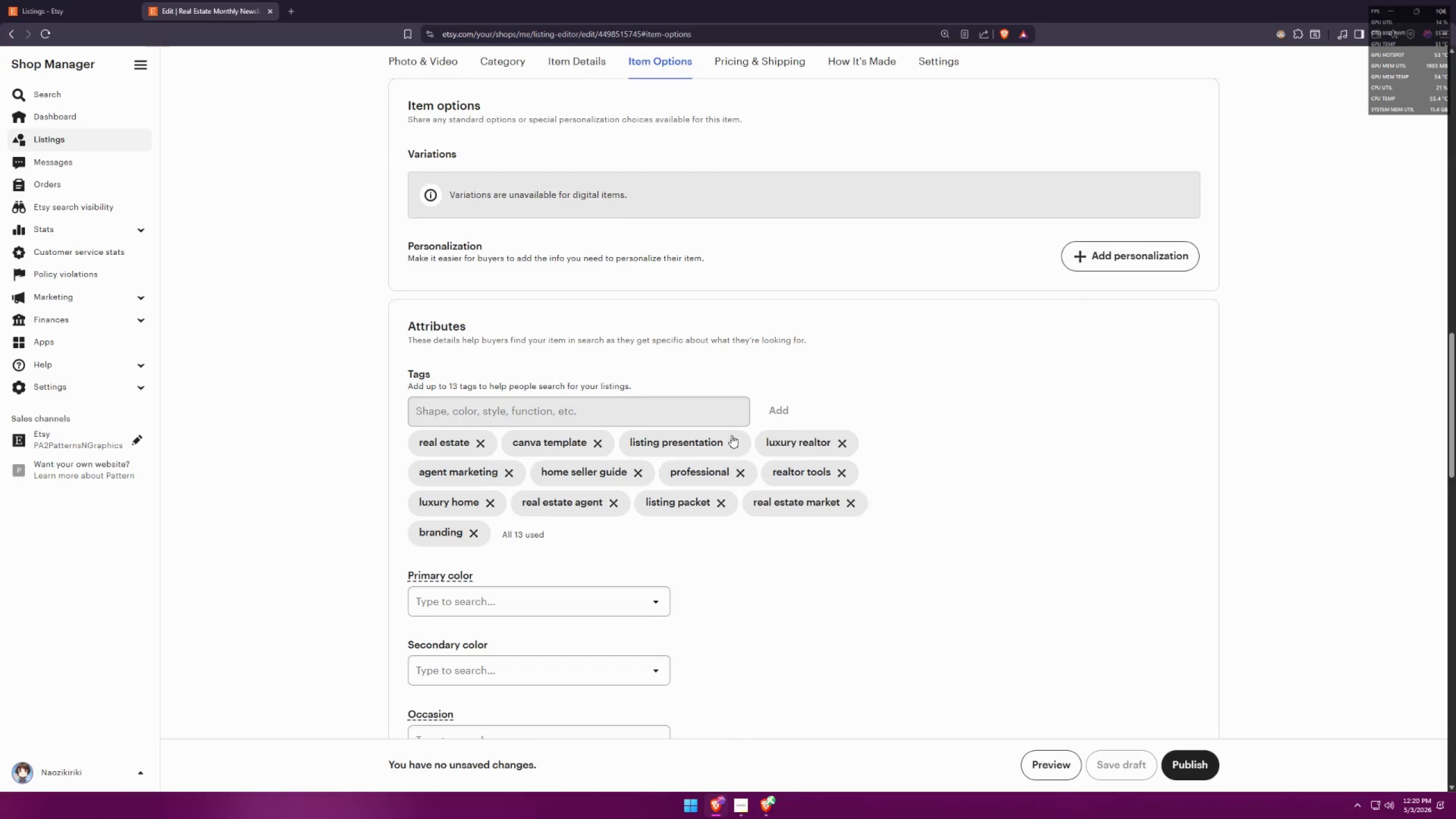 
key(Meta+Shift+ShiftLeft)
 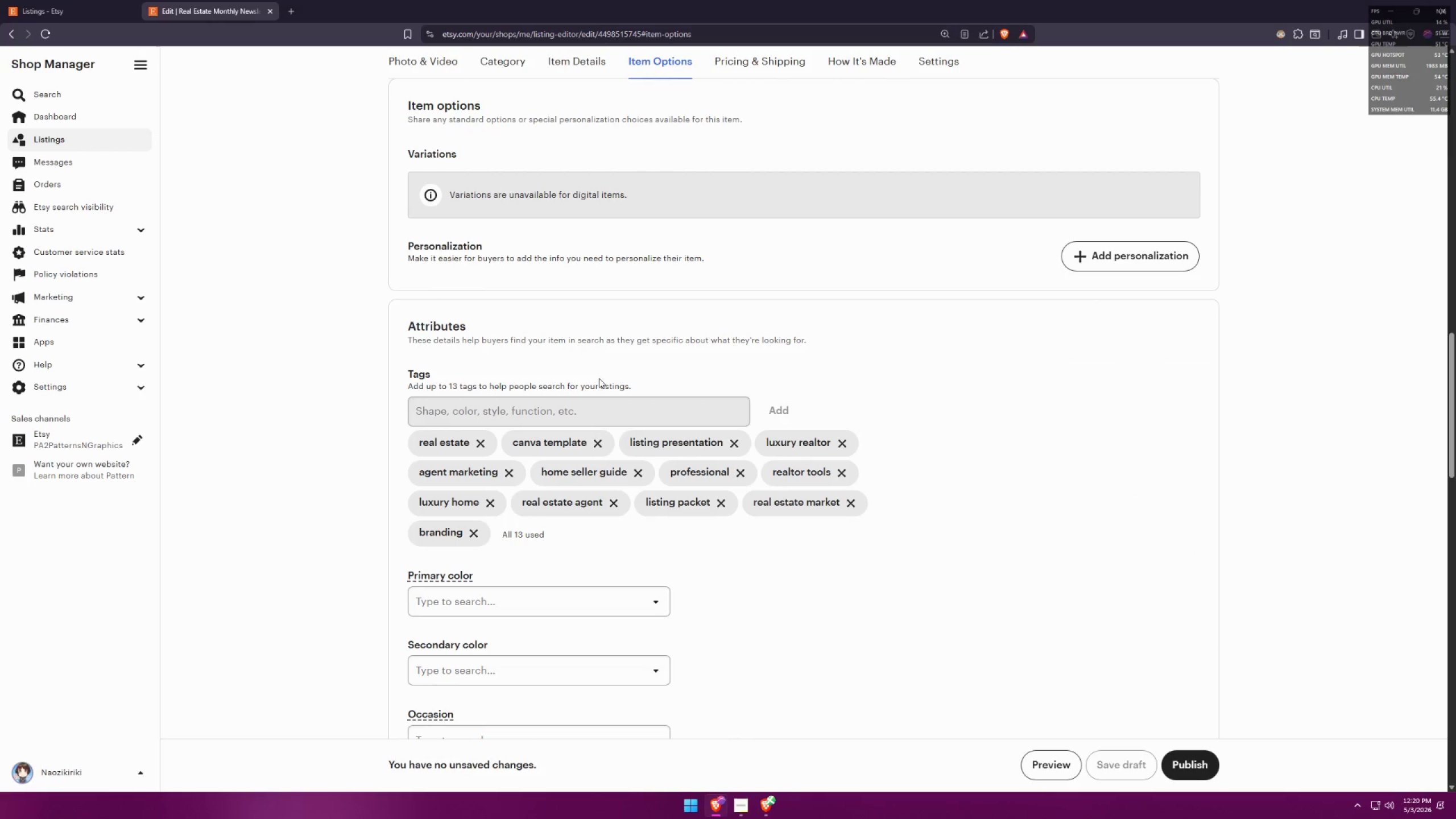 
key(Meta+Shift+S)
 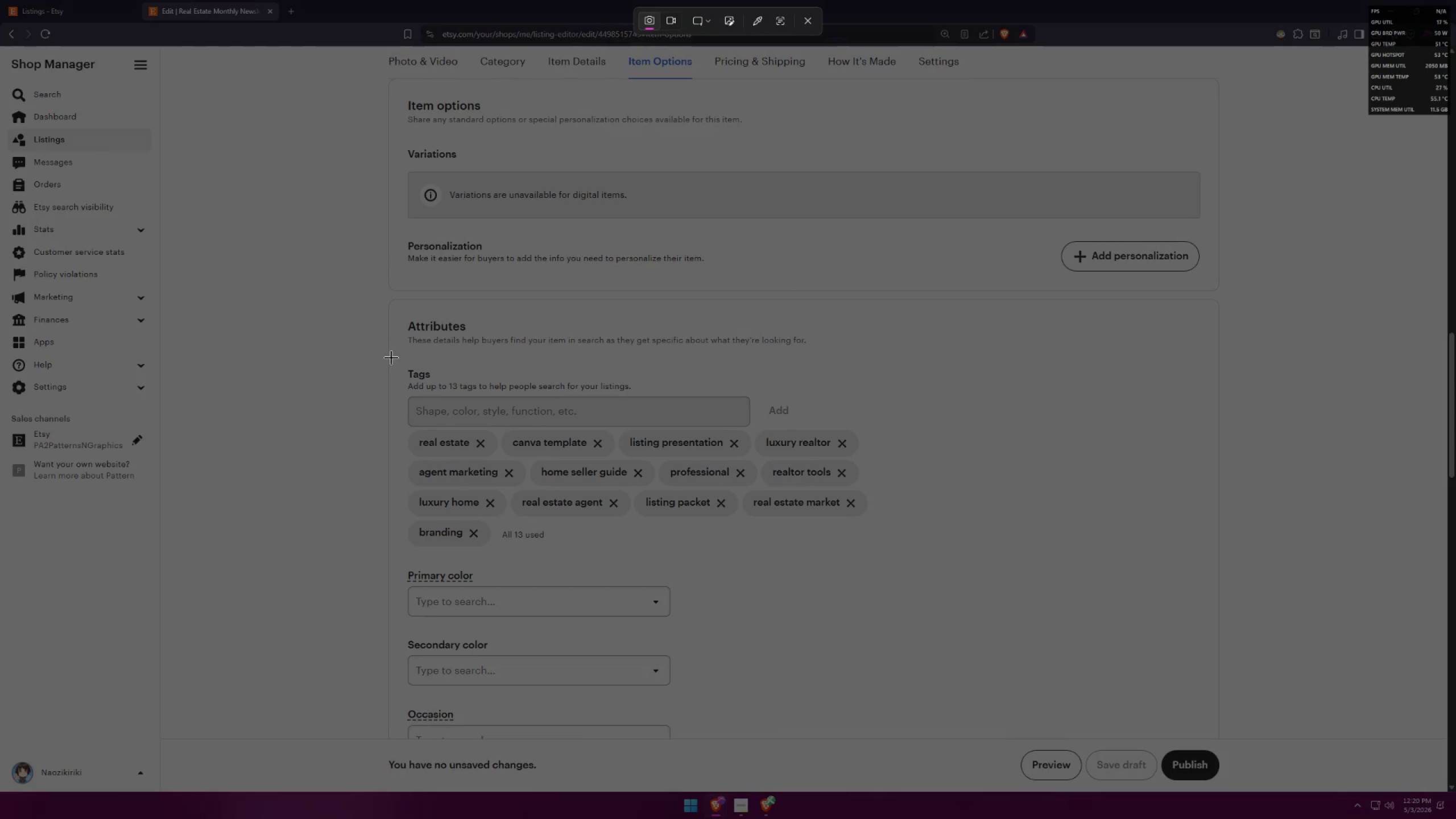 
scroll: coordinate [1052, 567], scroll_direction: down, amount: 4.0
 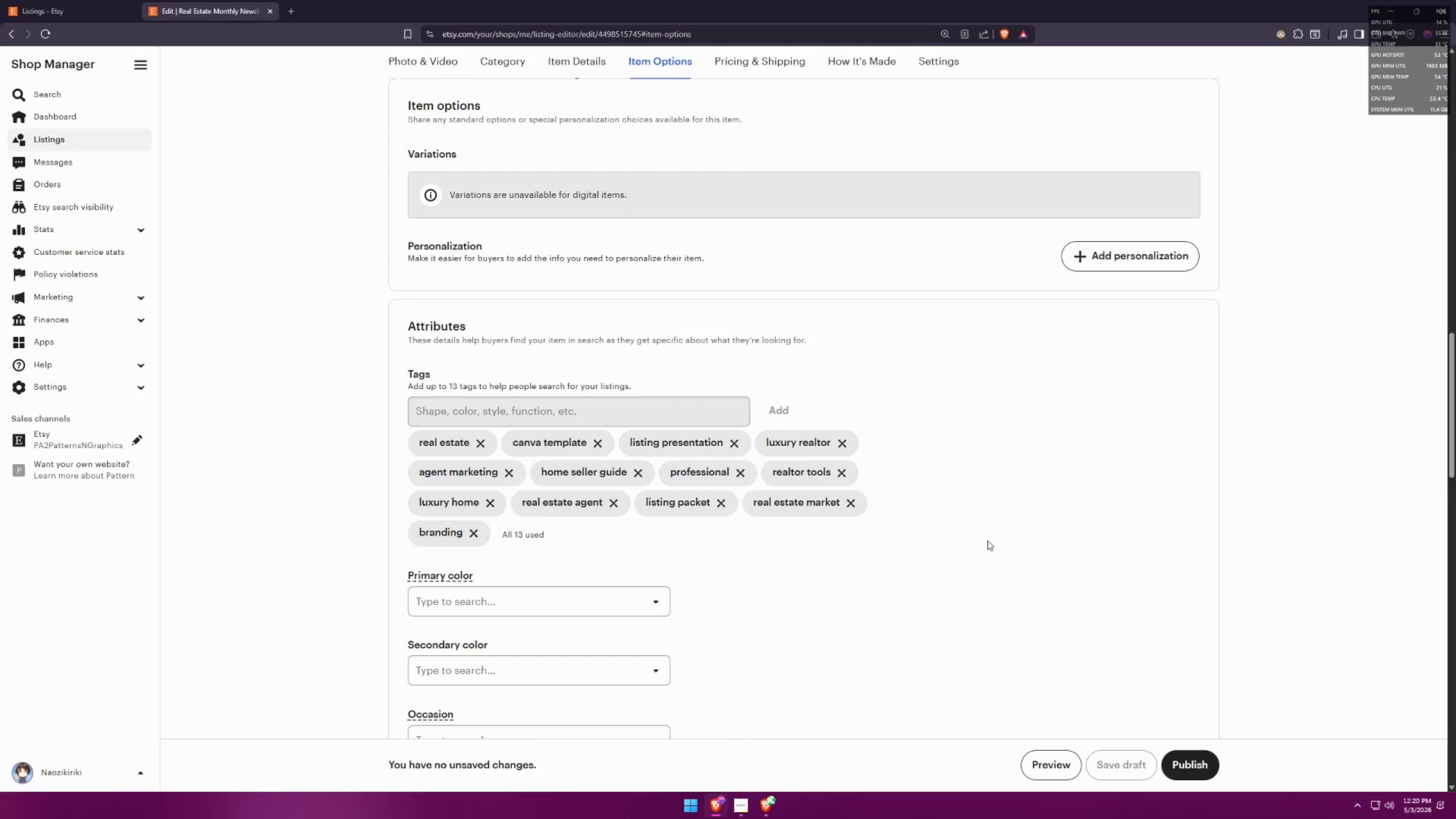 
left_click_drag(start_coordinate=[389, 358], to_coordinate=[889, 560])
 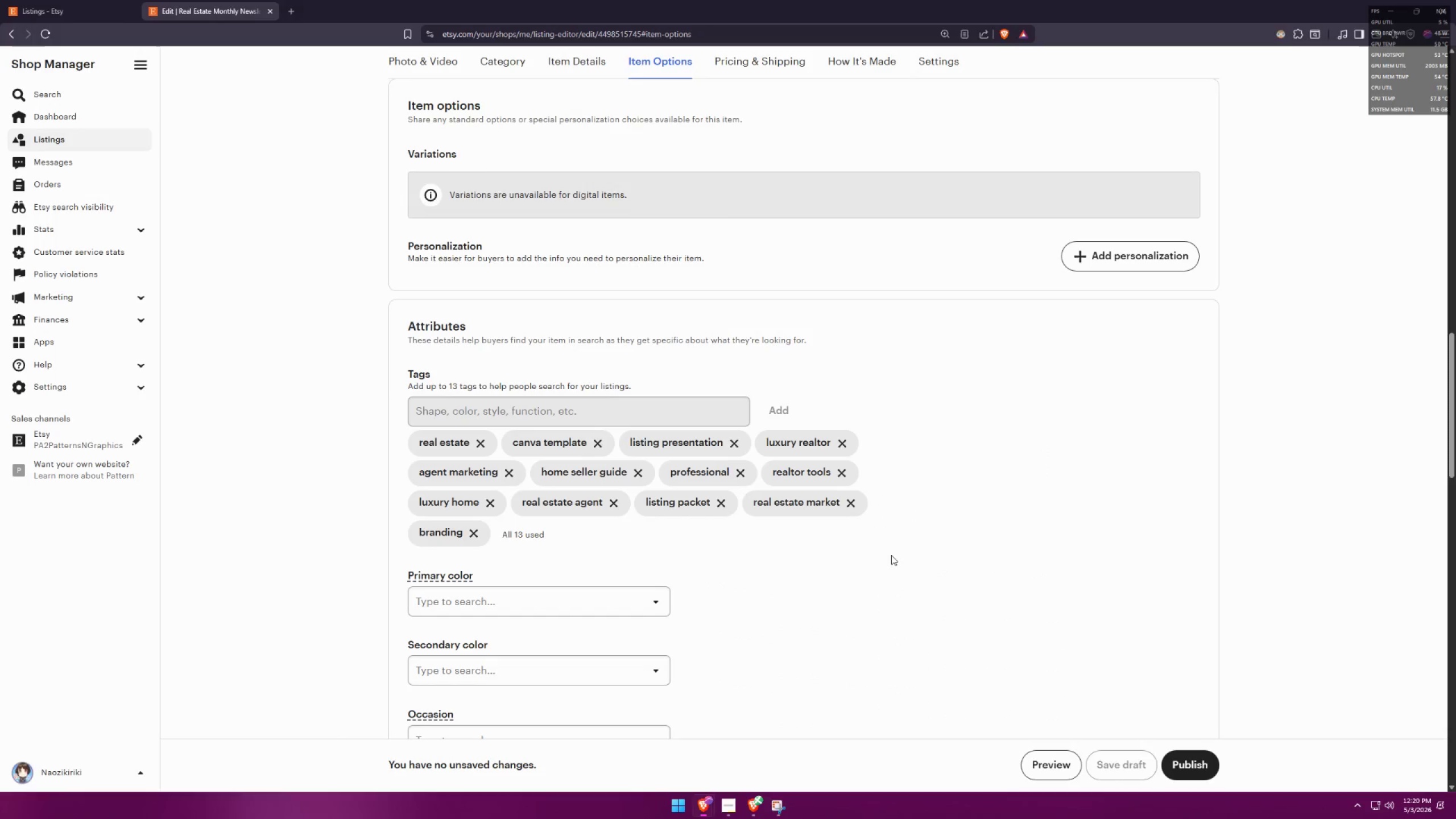 
key(Alt+AltLeft)
 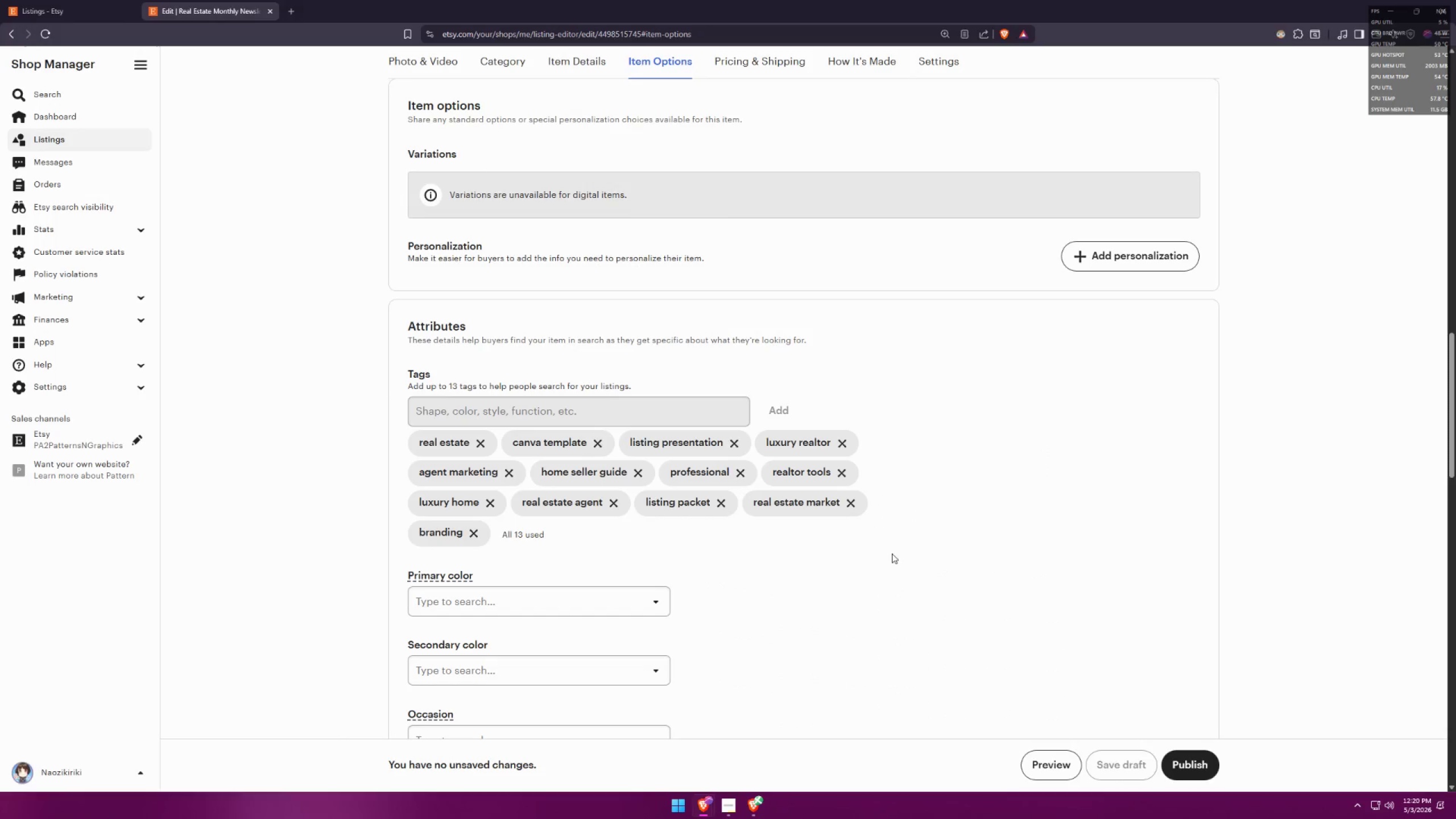 
key(Alt+Tab)
 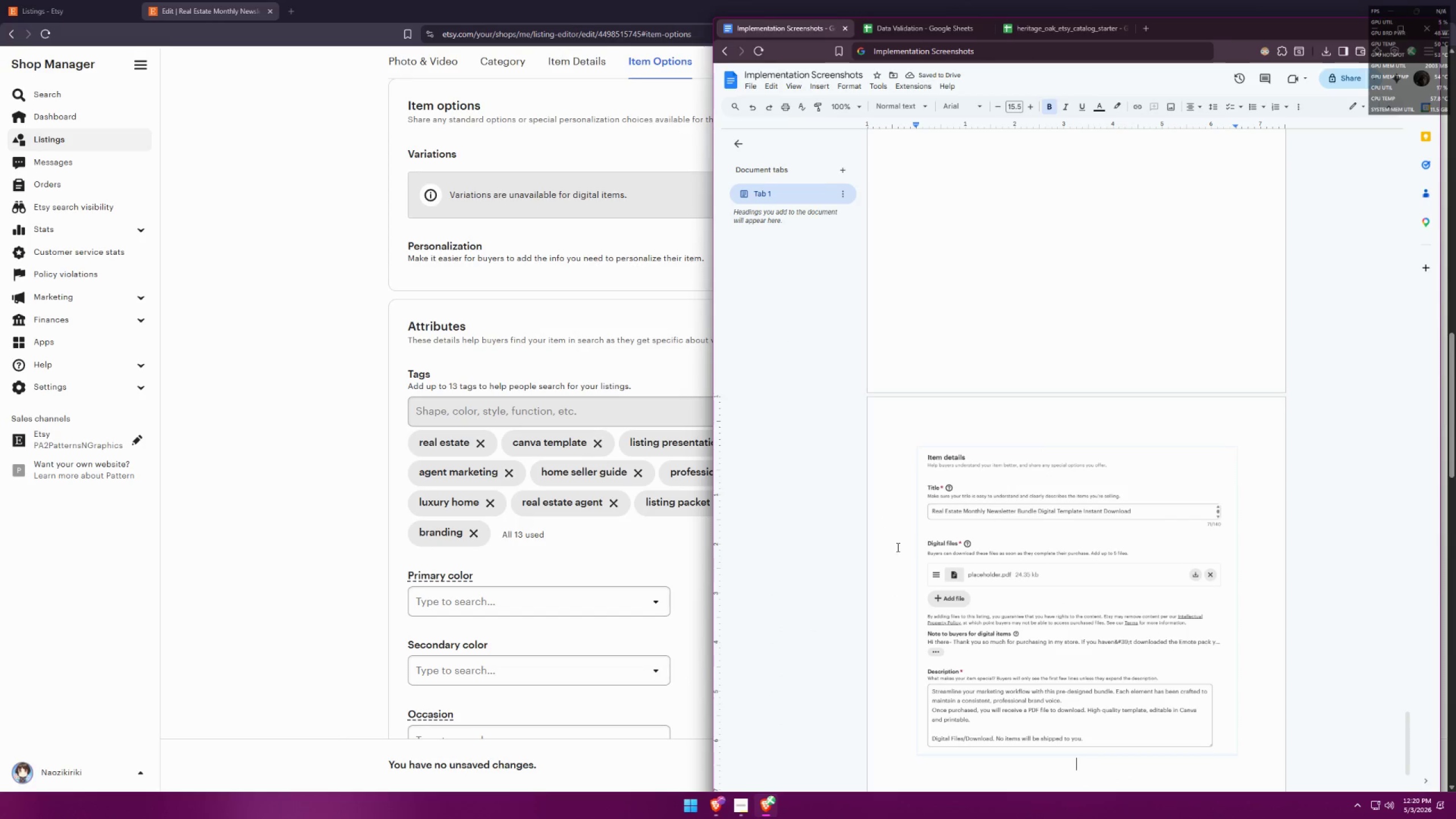 
key(Control+ControlLeft)
 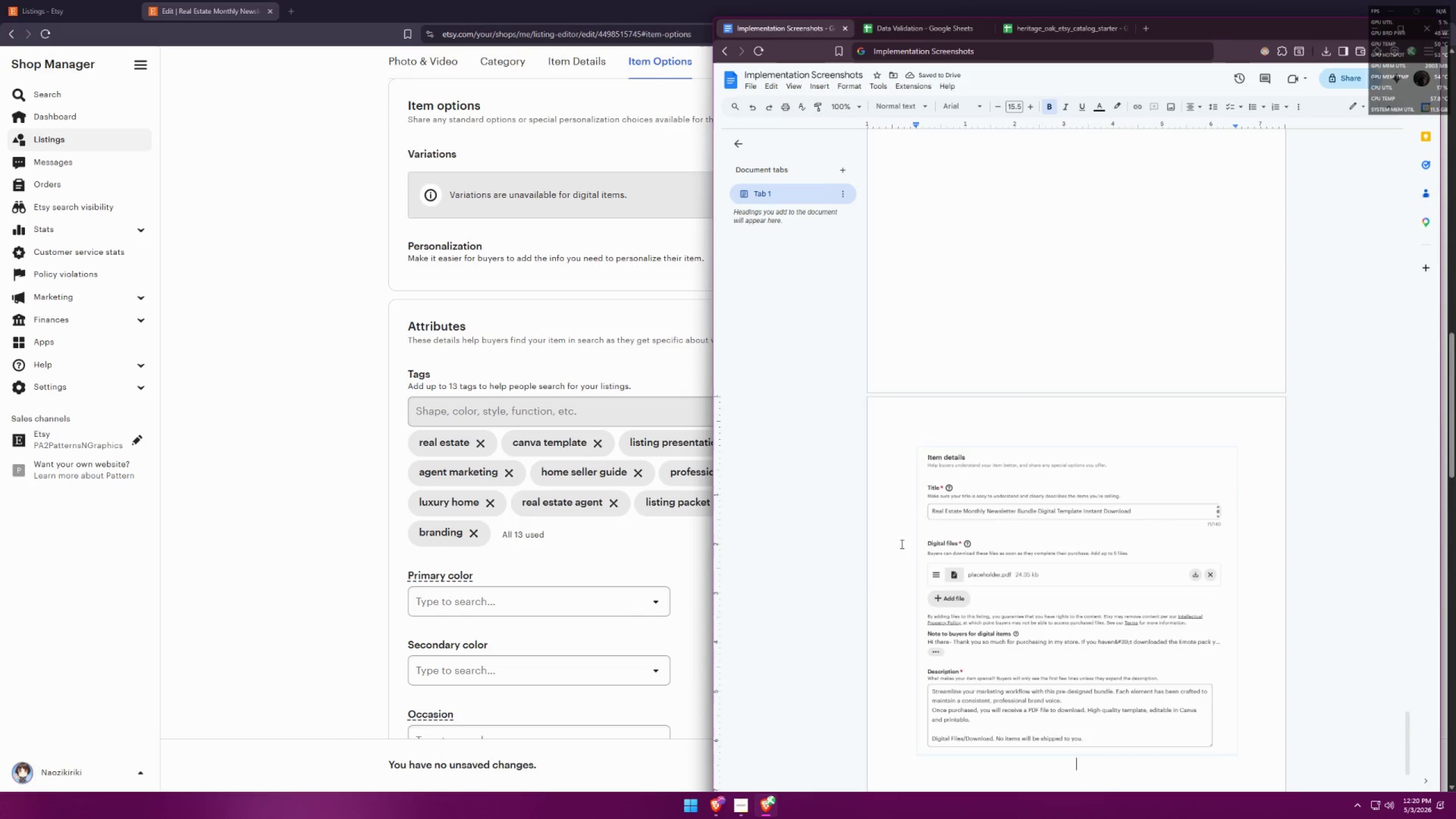 
key(Control+V)
 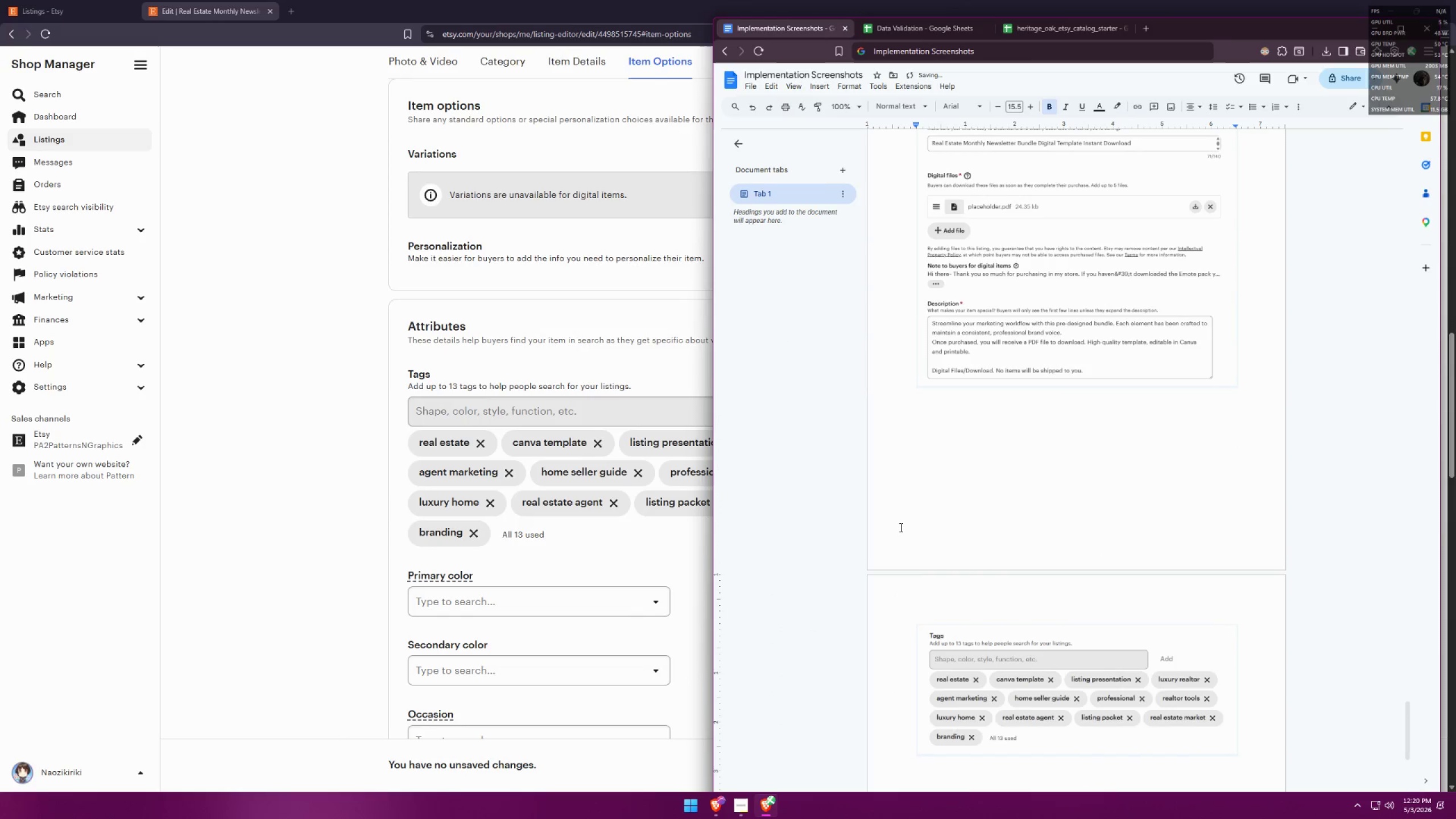 
key(Enter)
 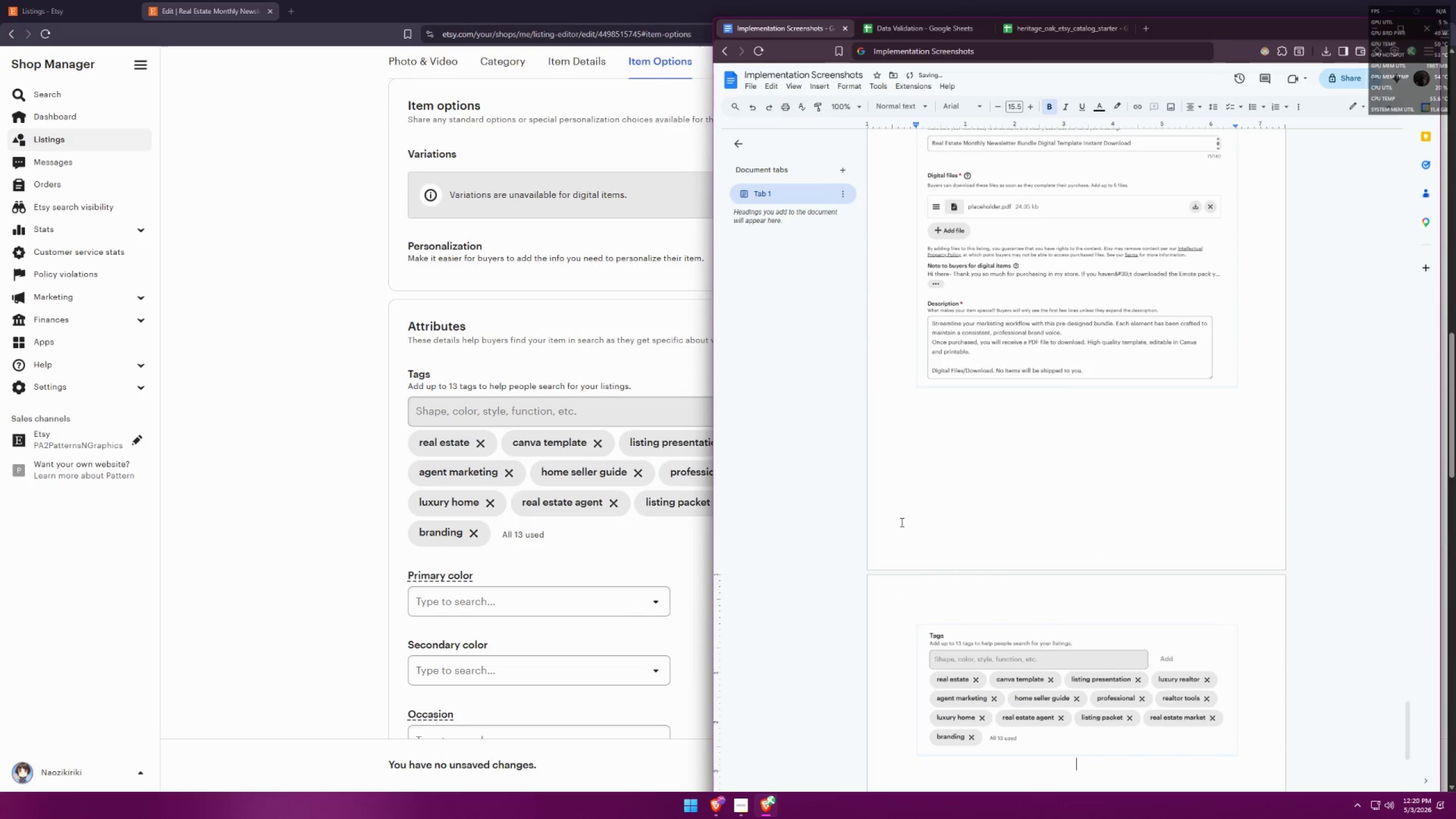 
key(Enter)
 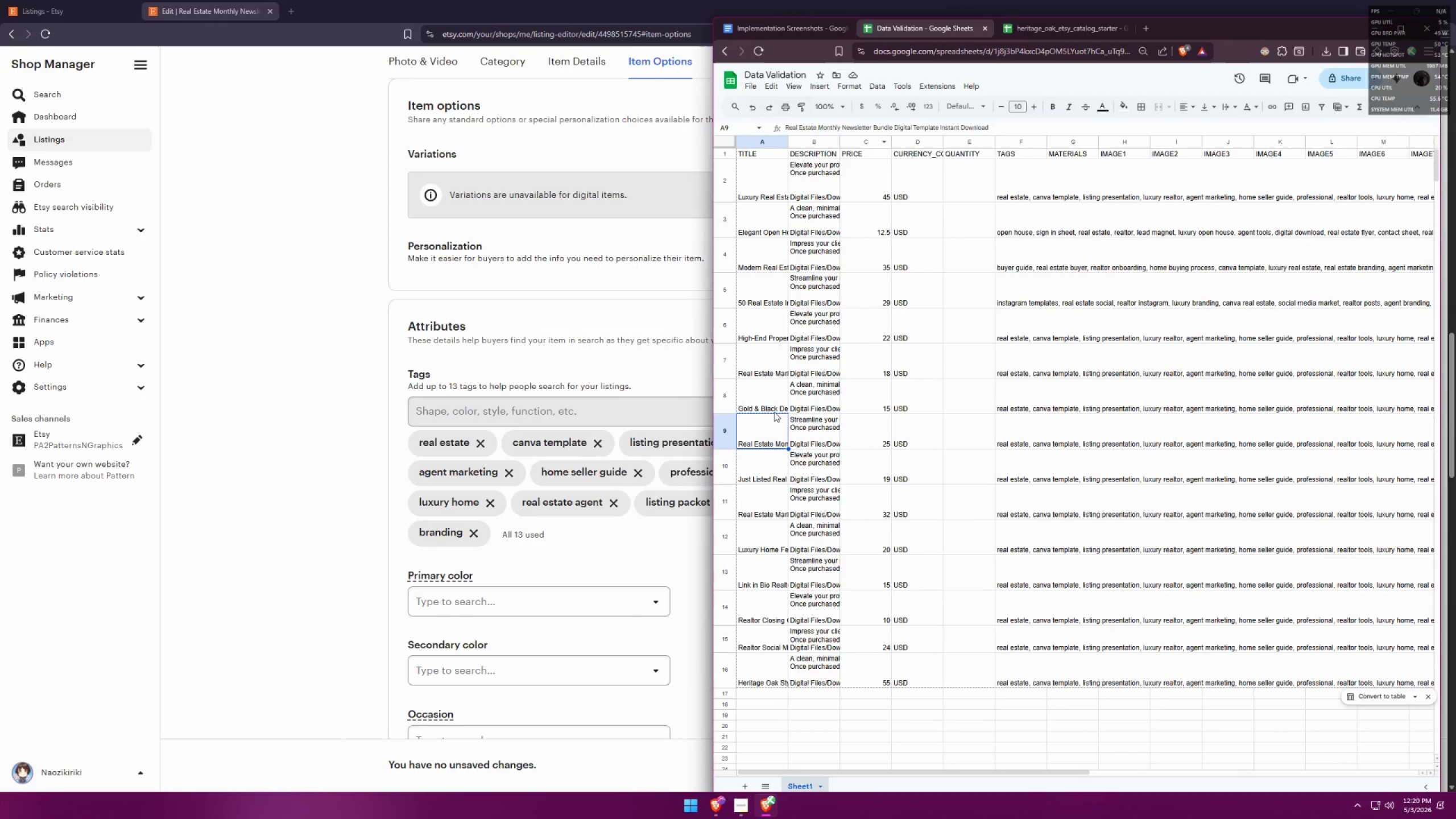 
key(Control+ControlLeft)
 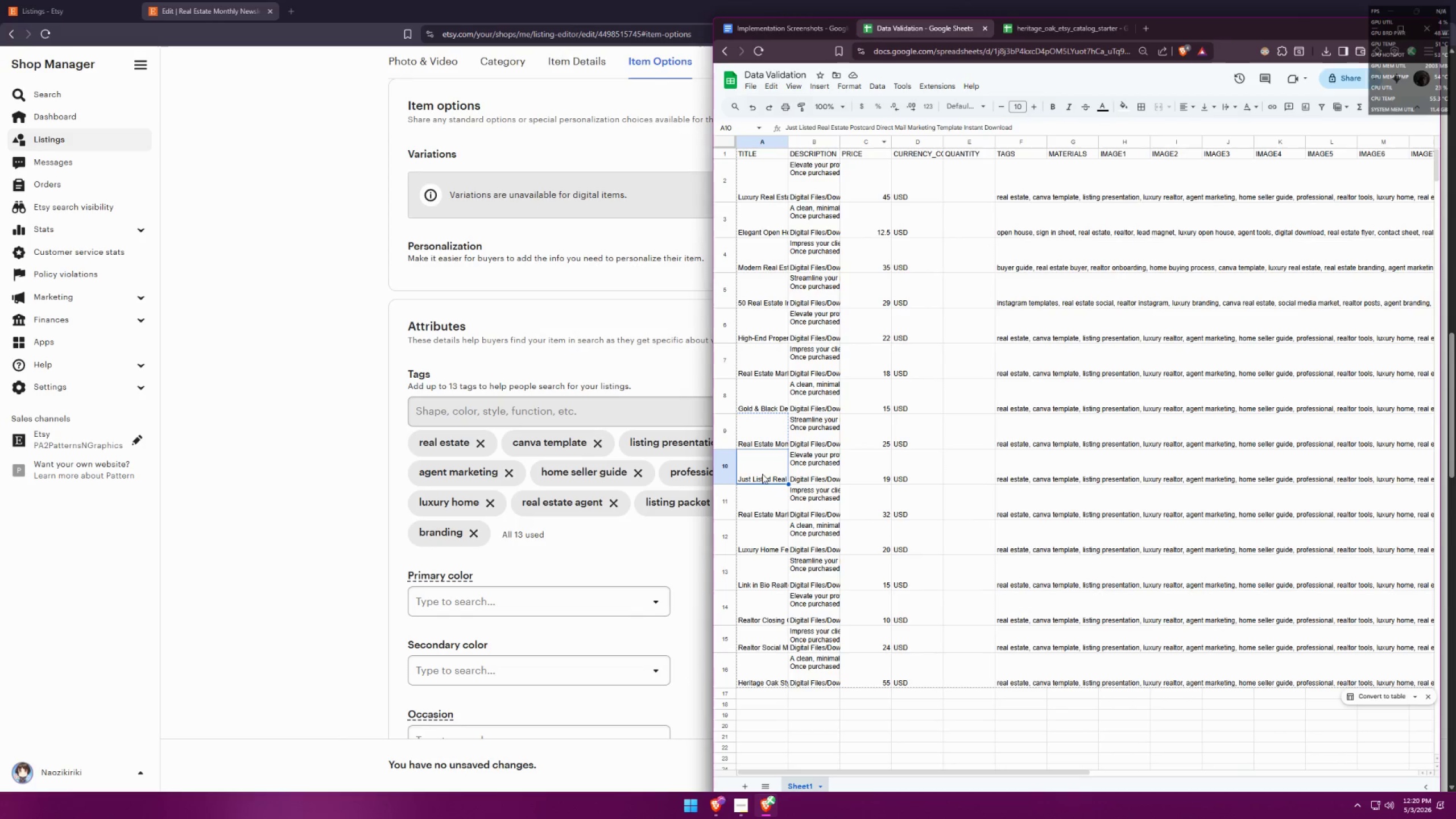 
key(Control+C)
 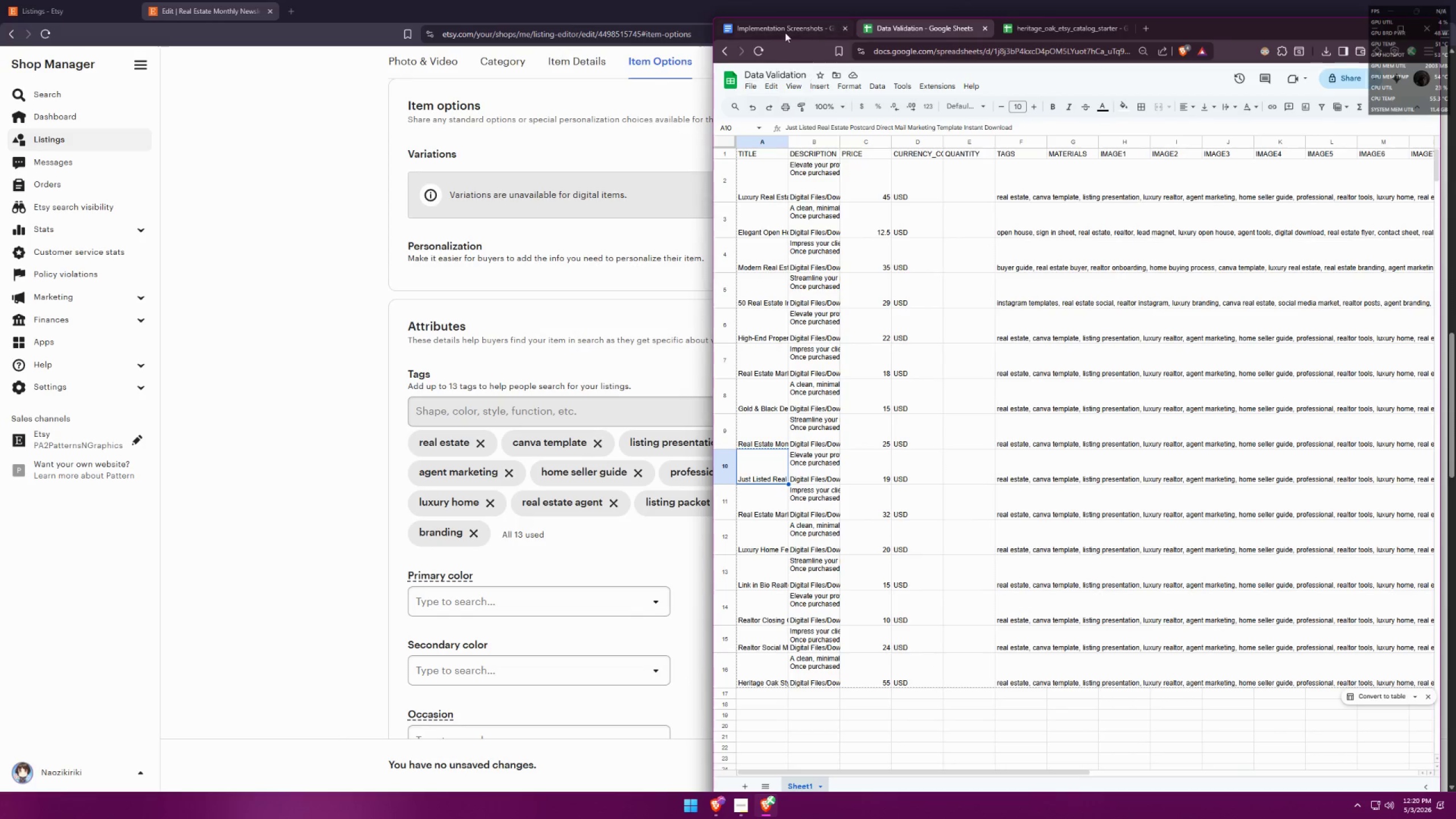 
left_click([784, 30])
 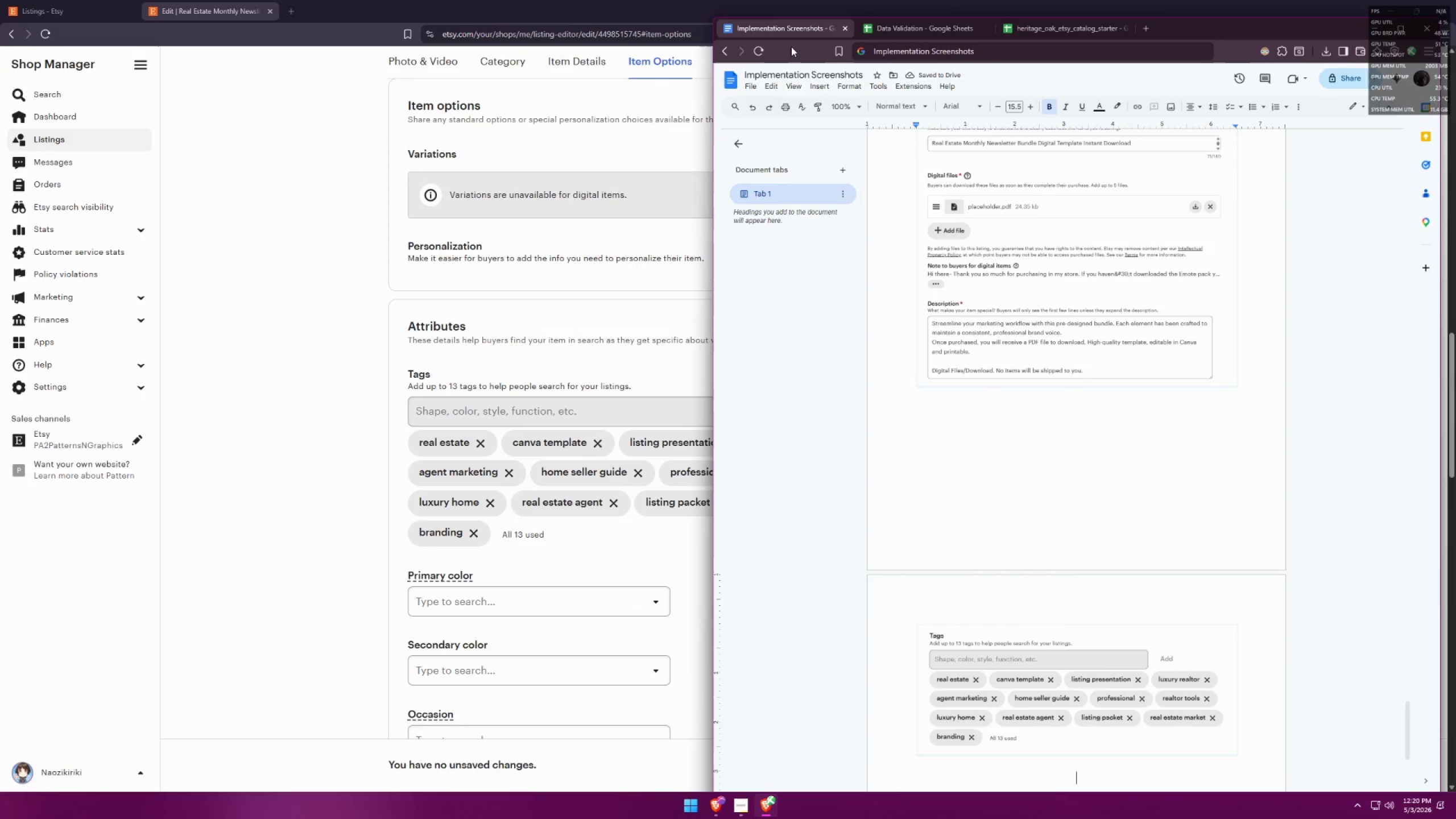 
key(Control+ControlLeft)
 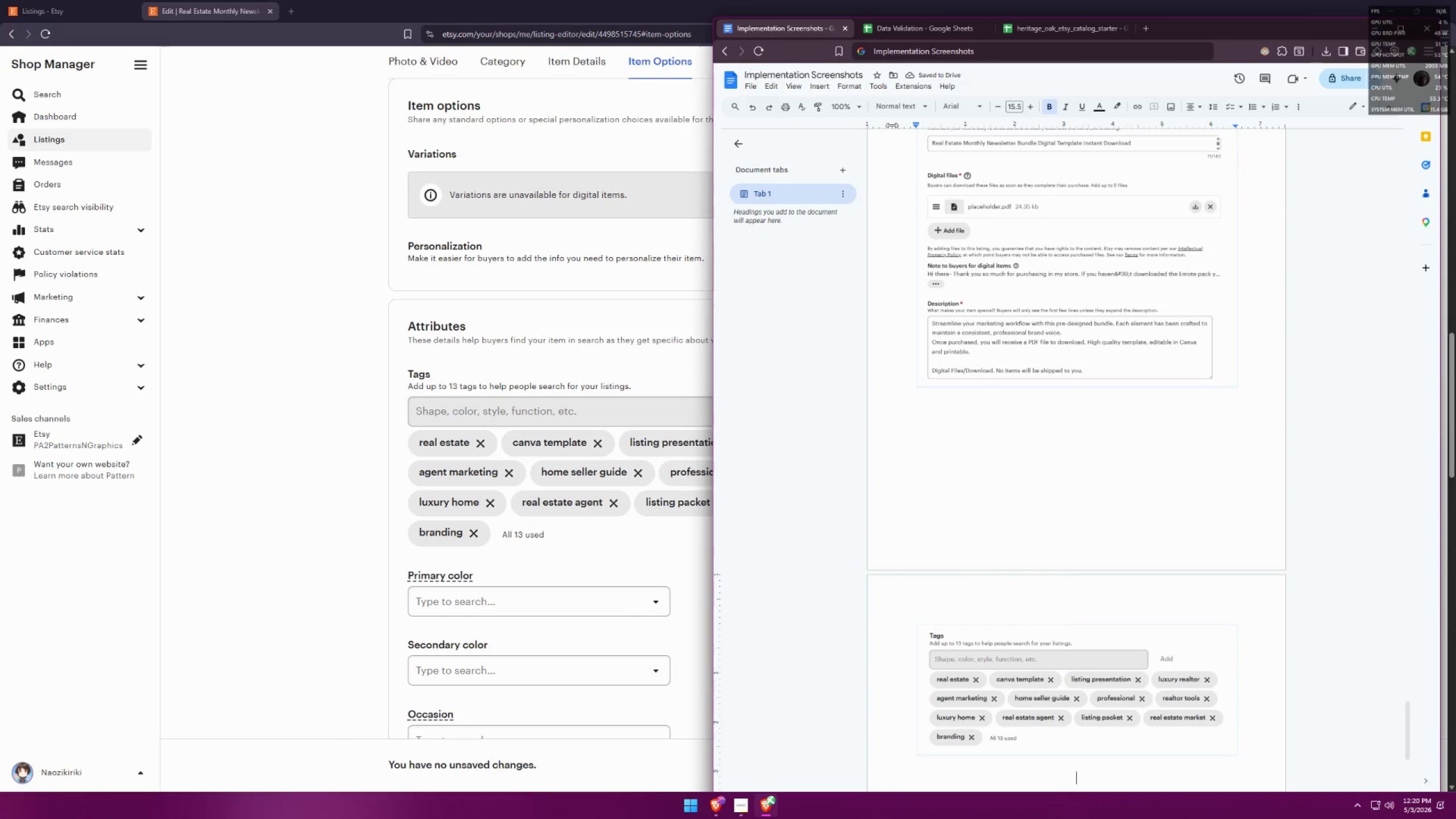 
key(Control+V)
 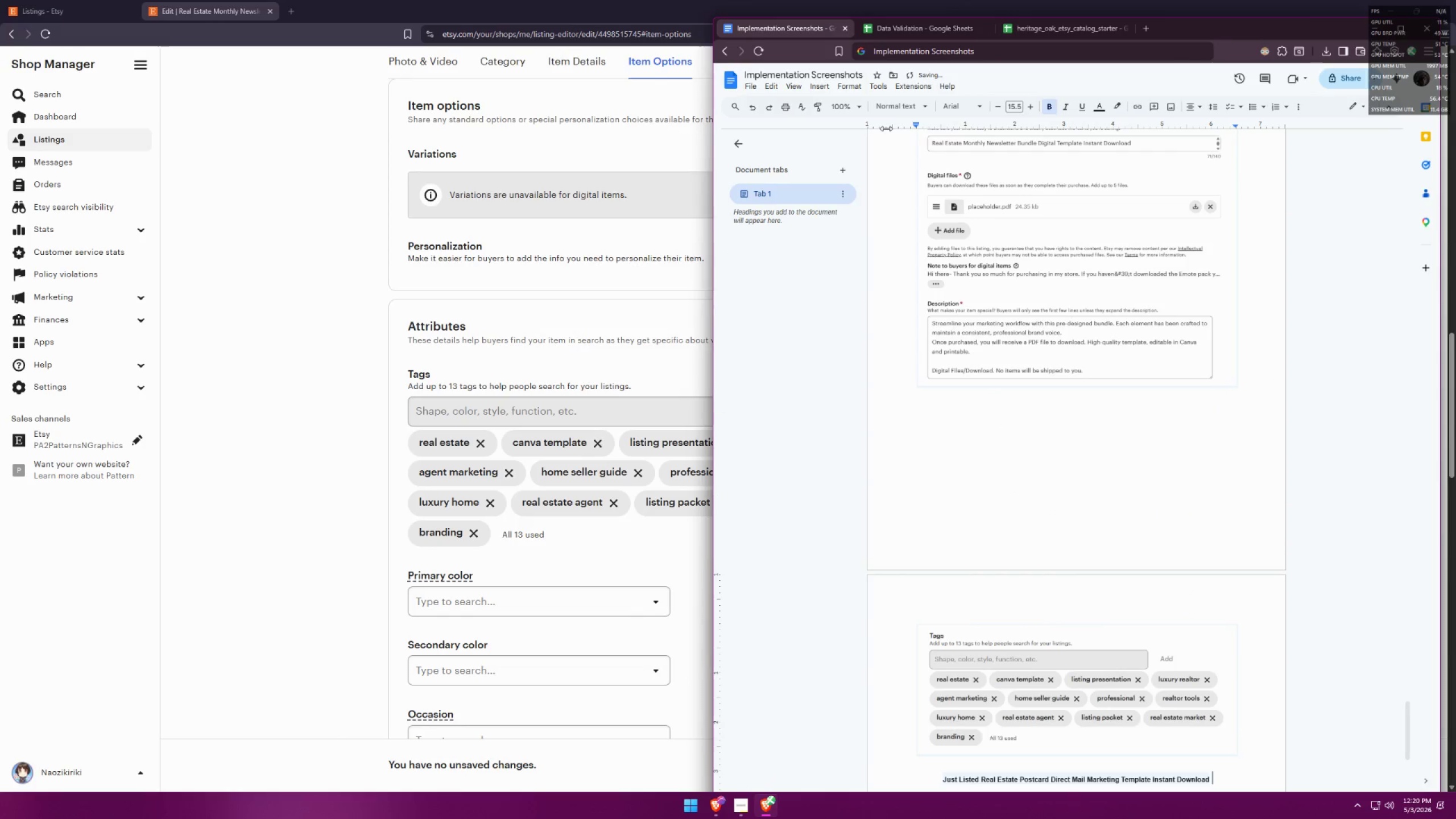 
key(Enter)
 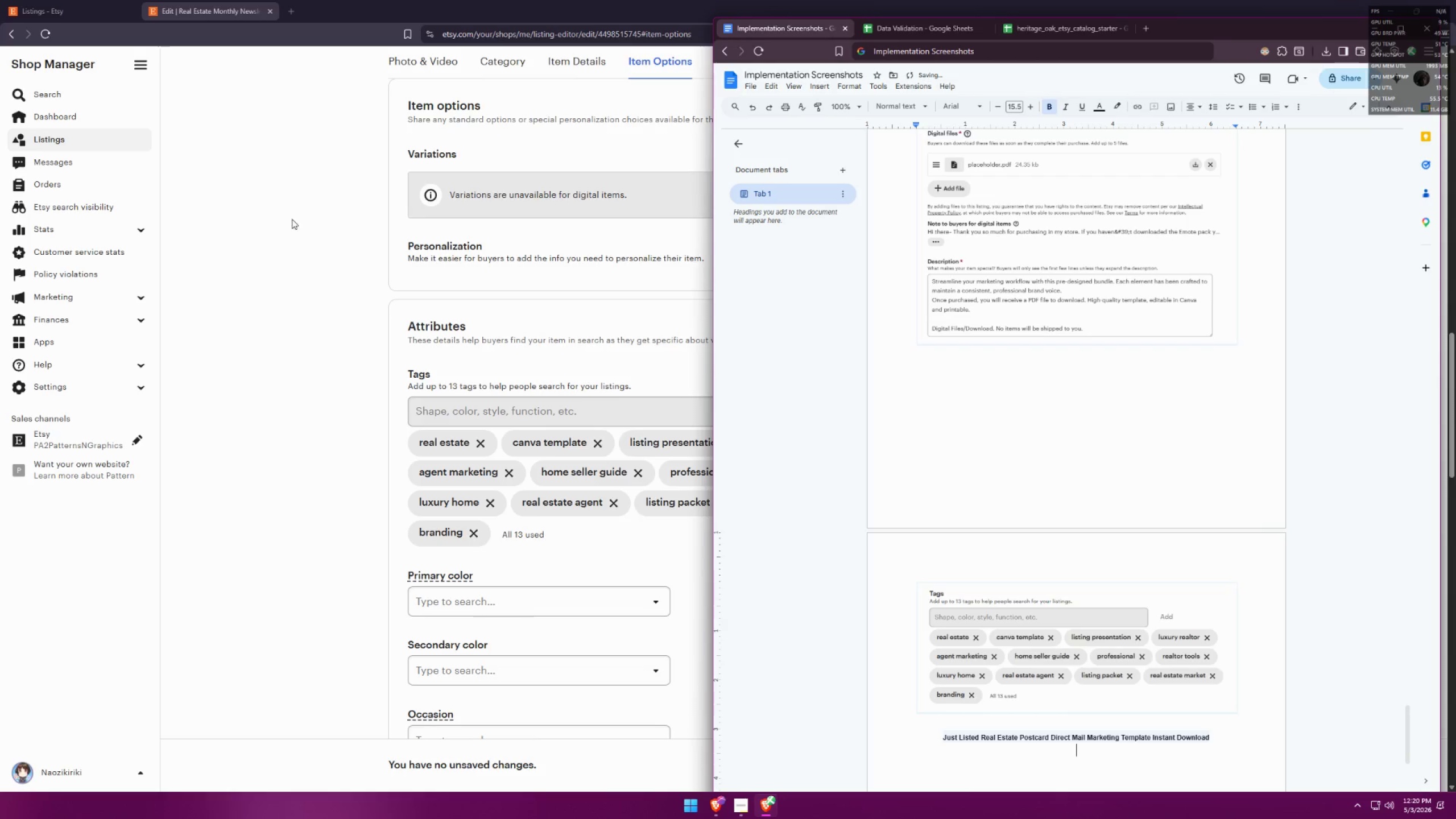 
left_click([282, 247])
 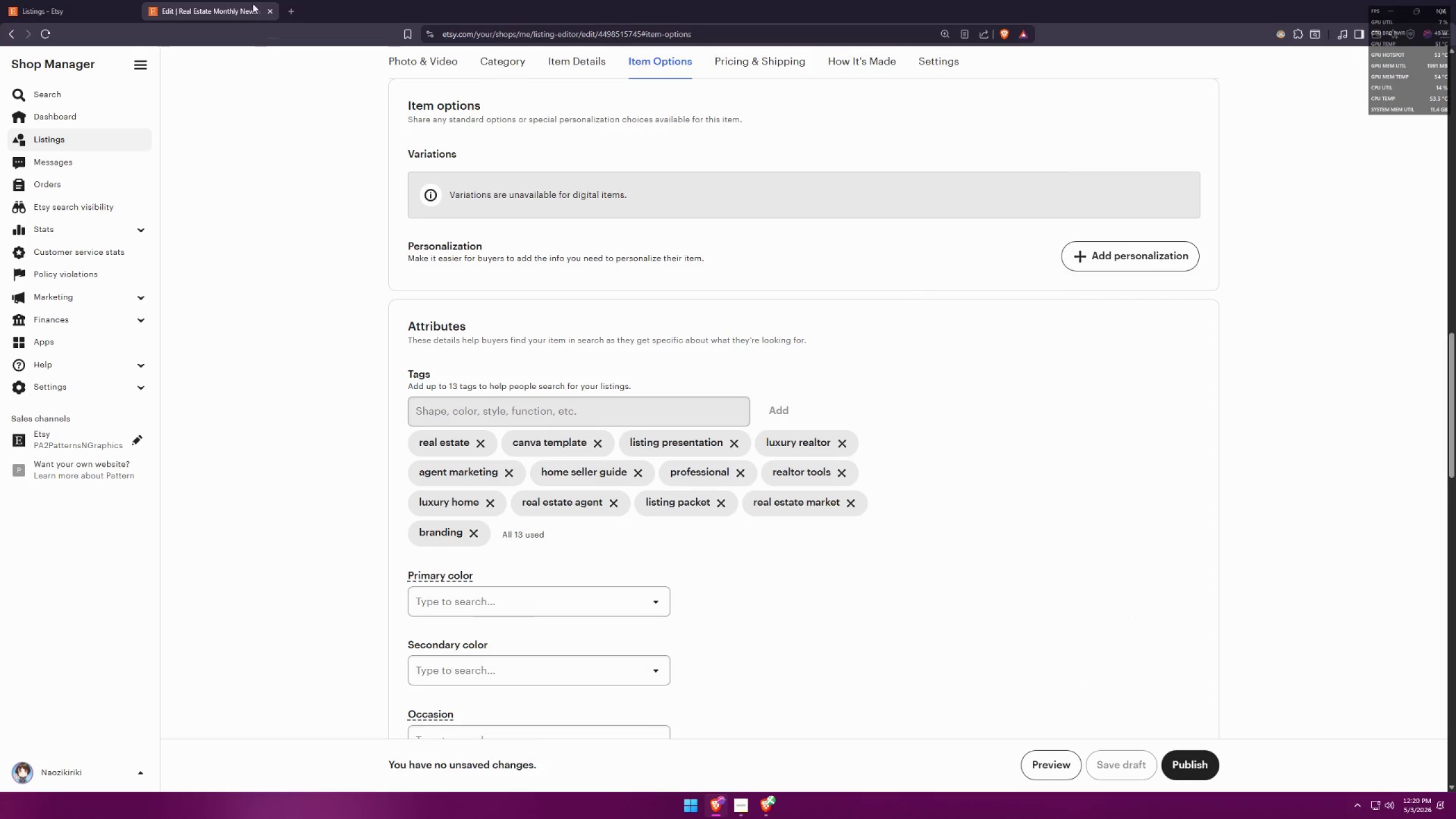 
left_click([267, 12])
 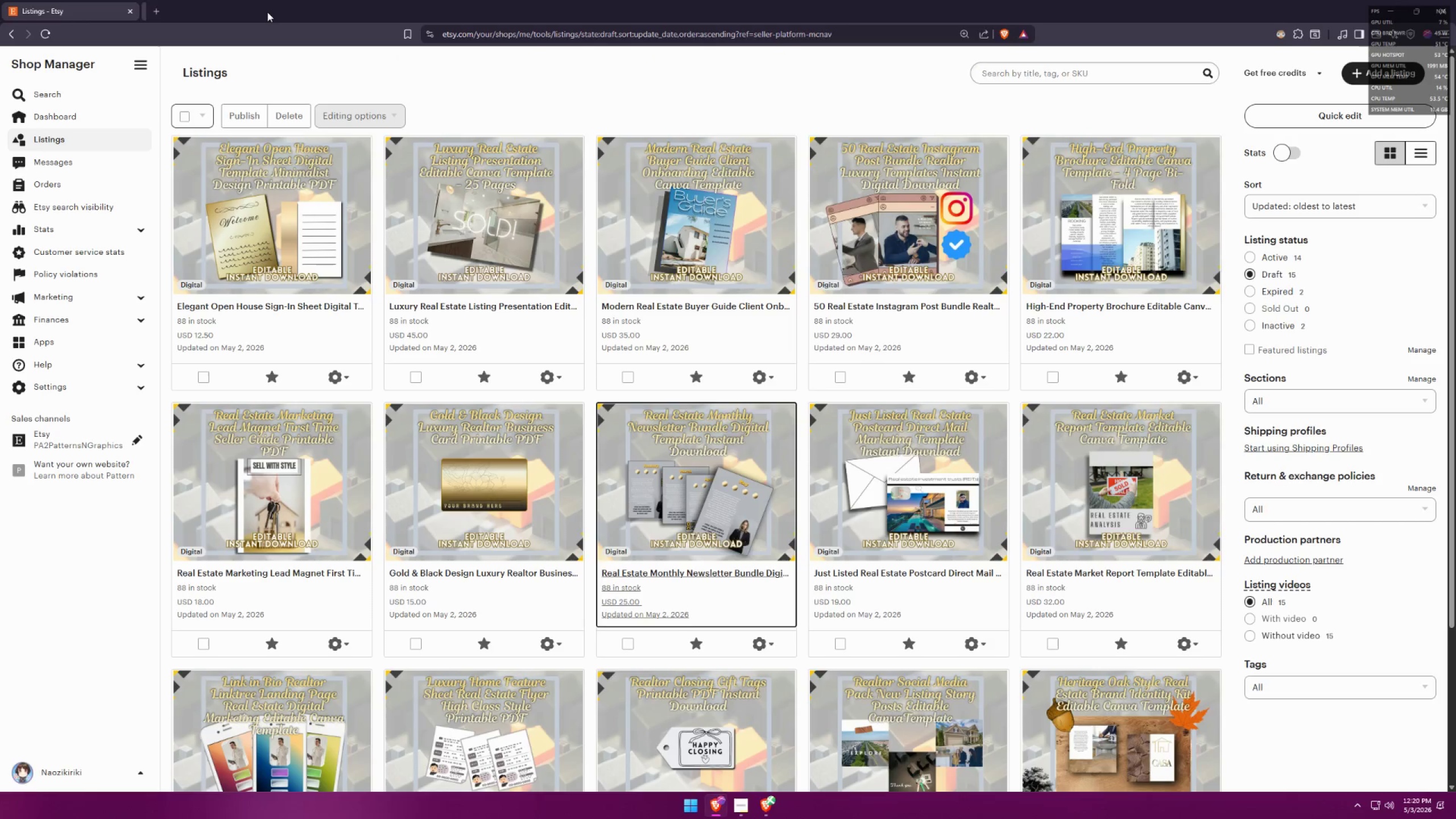 
key(Alt+AltLeft)
 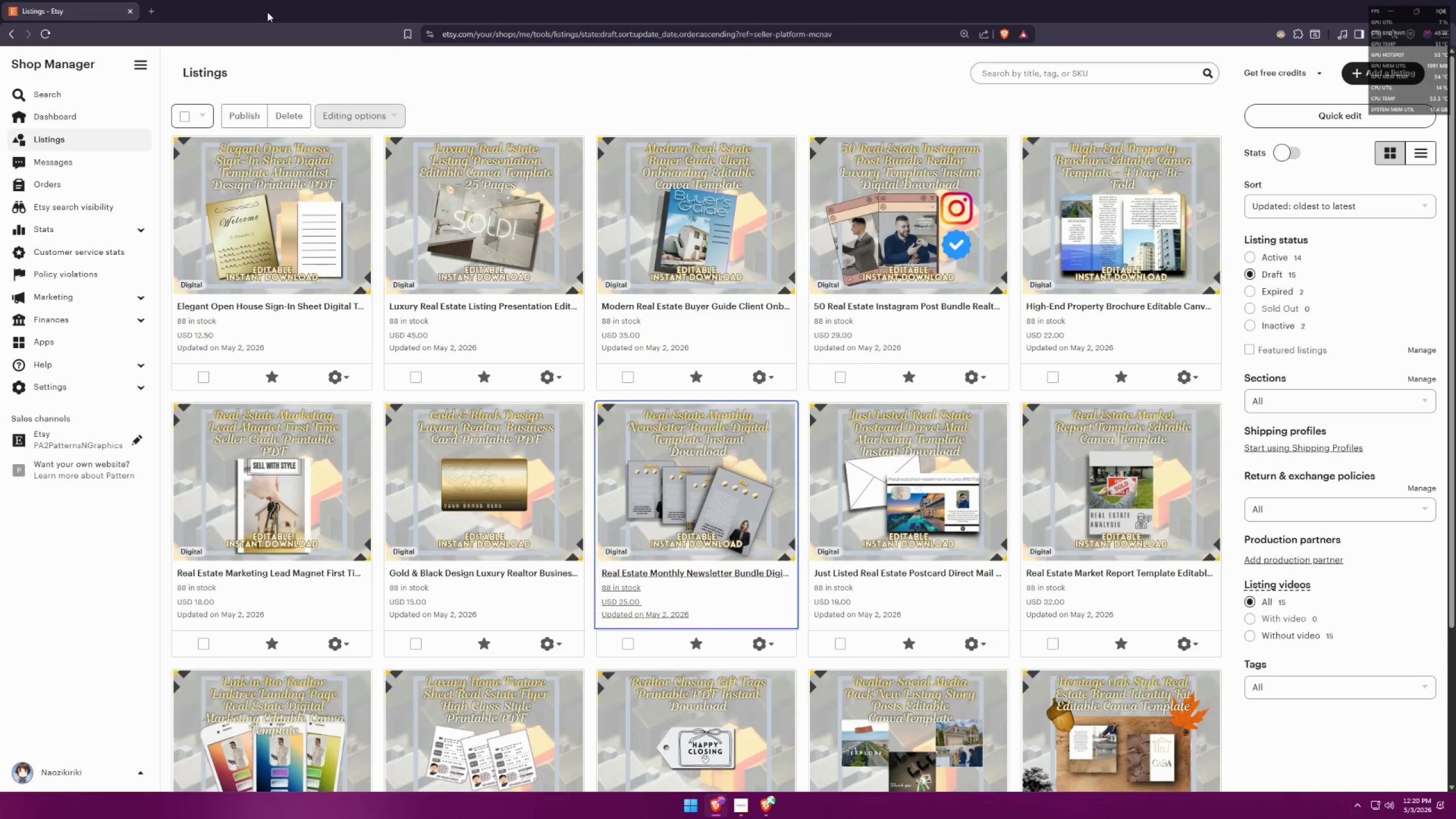 
key(Alt+Tab)
 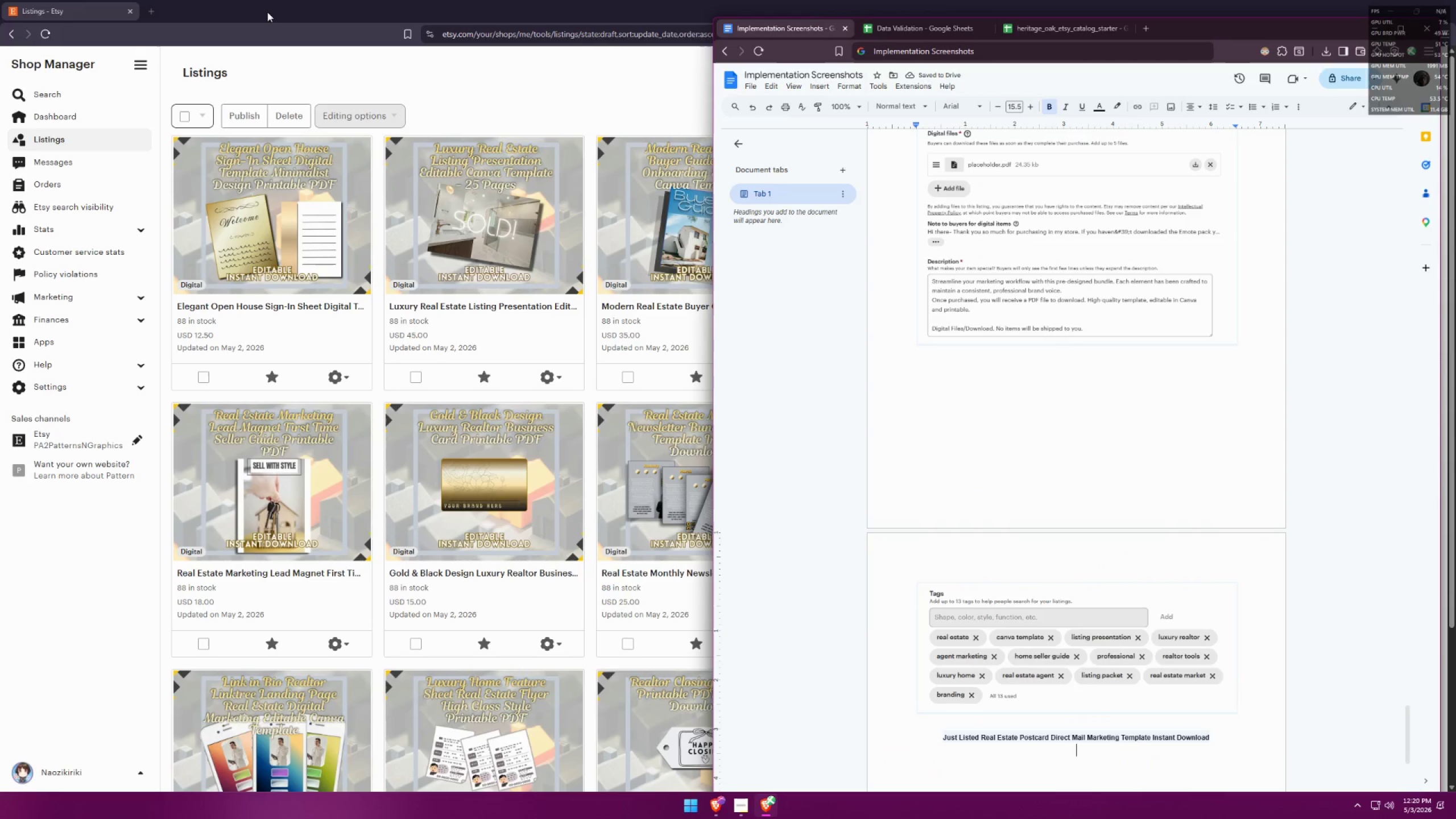 
key(Alt+AltLeft)
 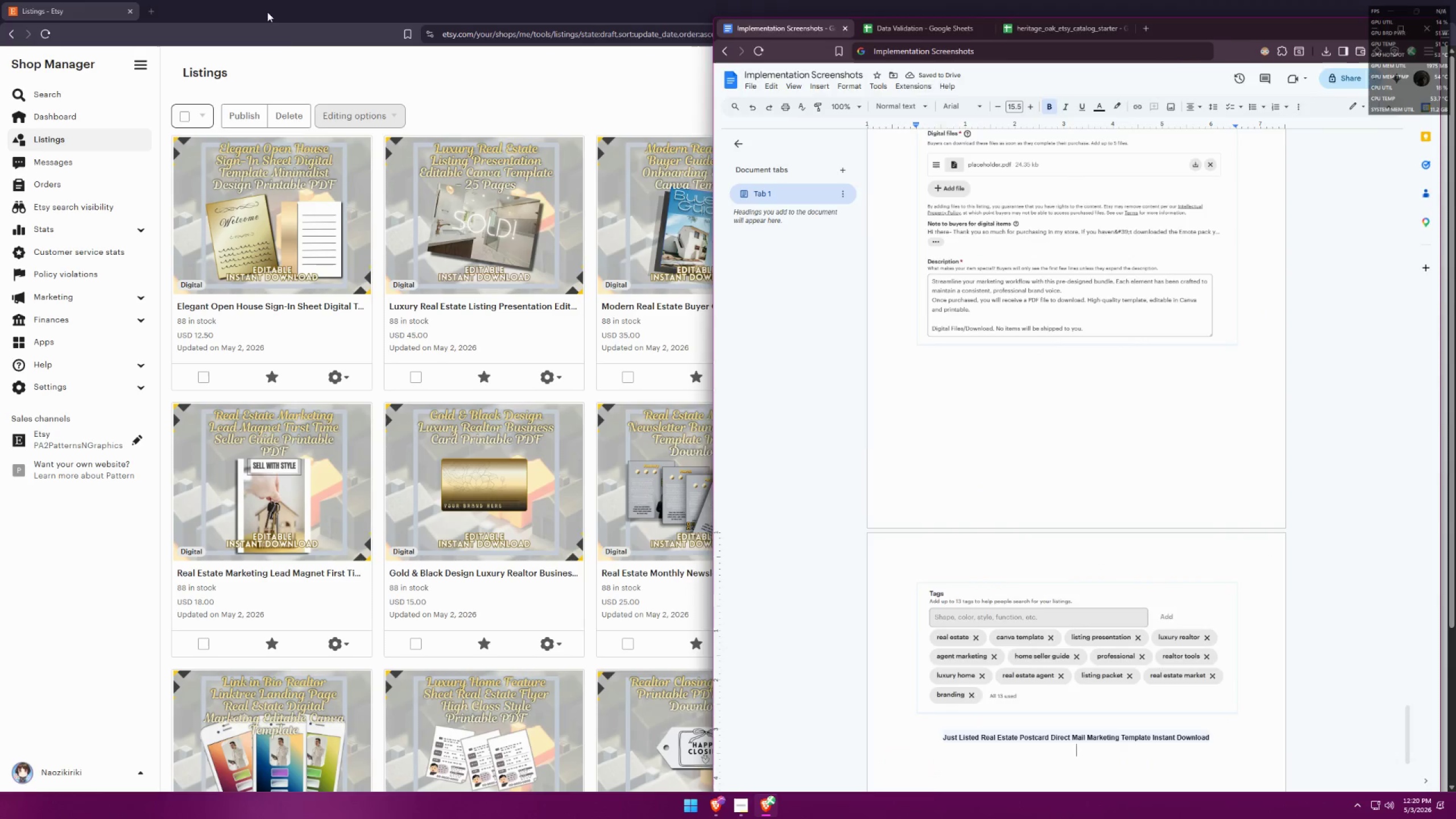 
key(Alt+Tab)
 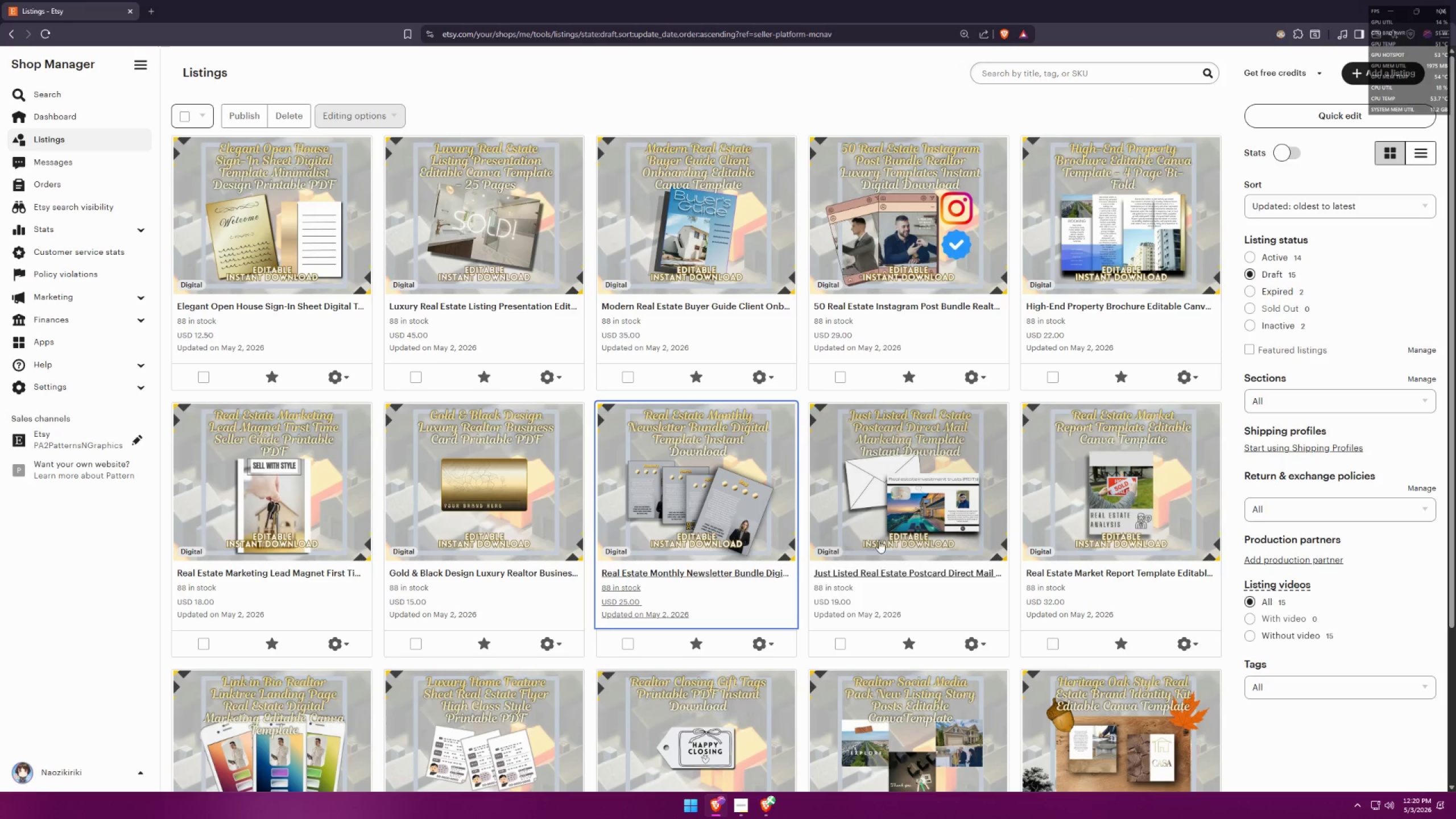 
middle_click([882, 570])
 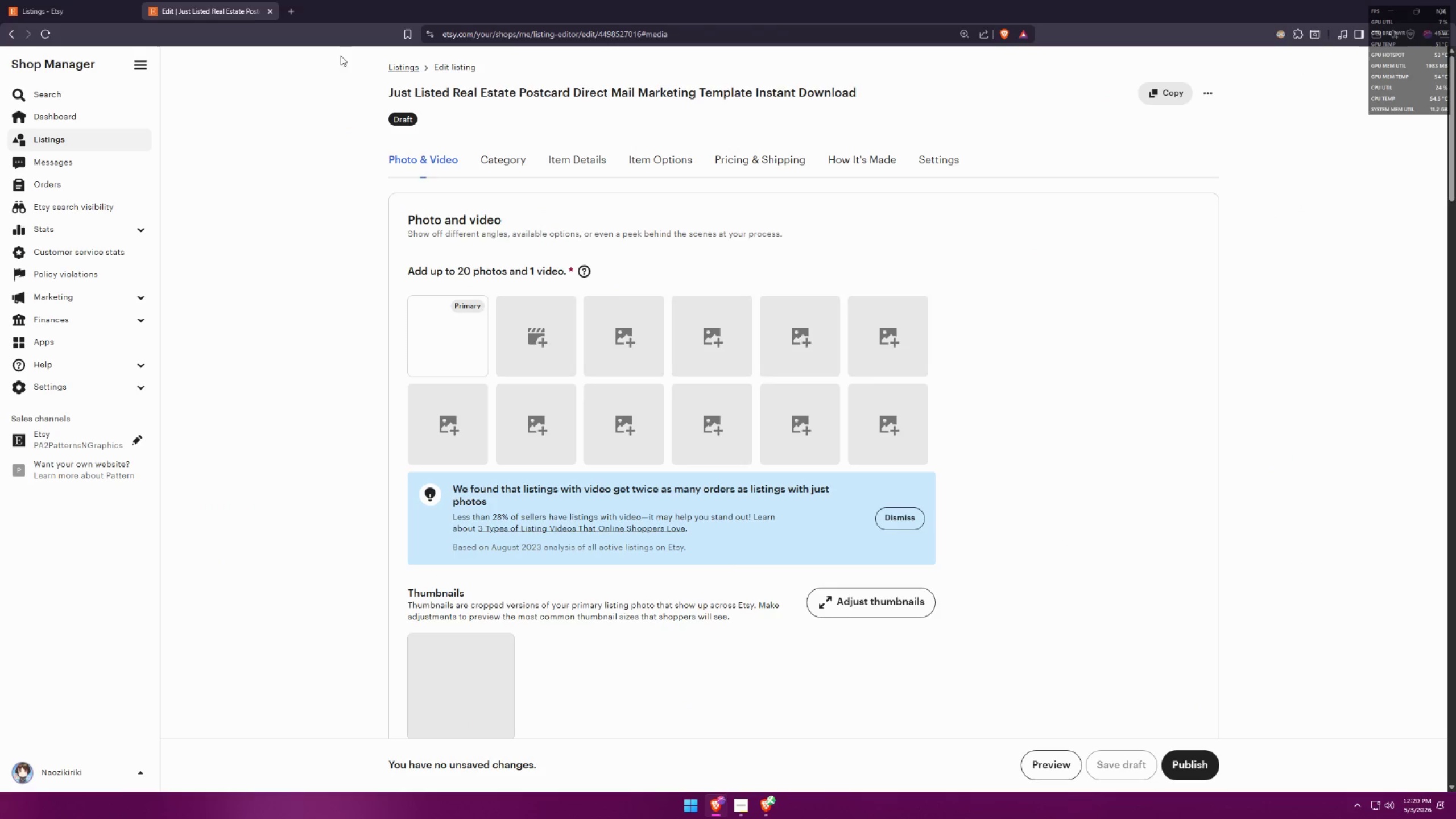 
key(Meta+MetaLeft)
 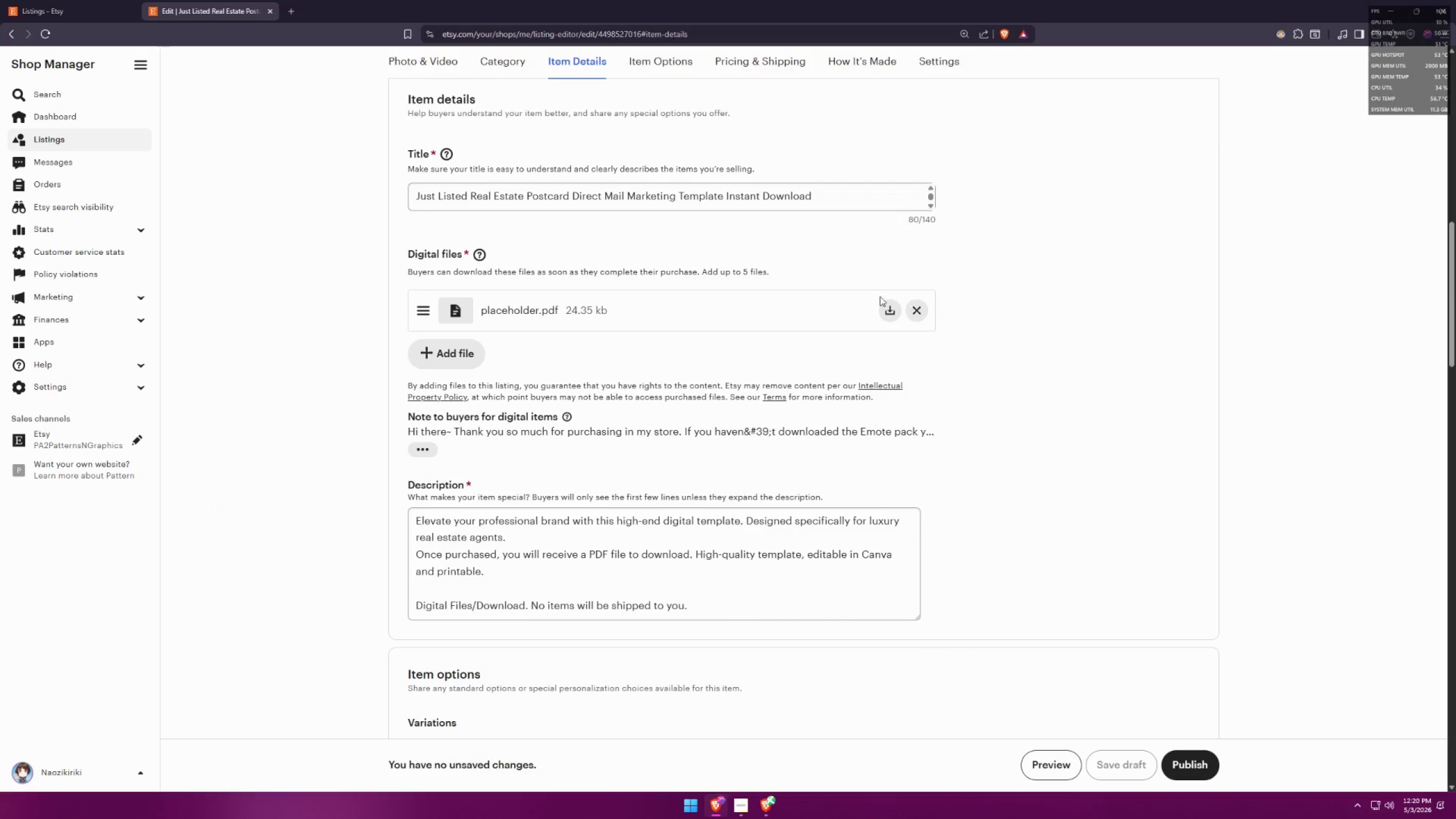 
key(Meta+Shift+ShiftLeft)
 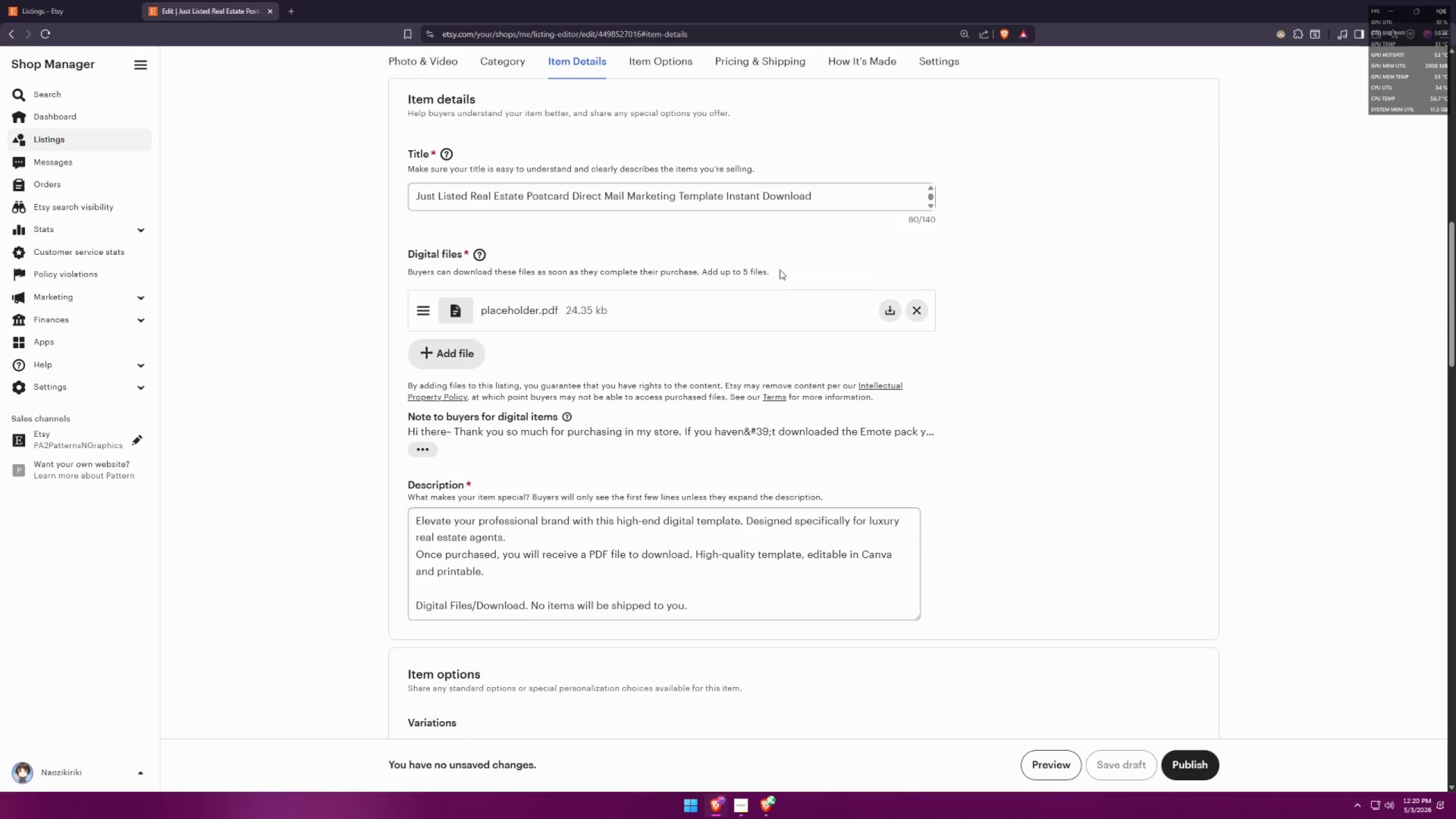 
key(Meta+Shift+S)
 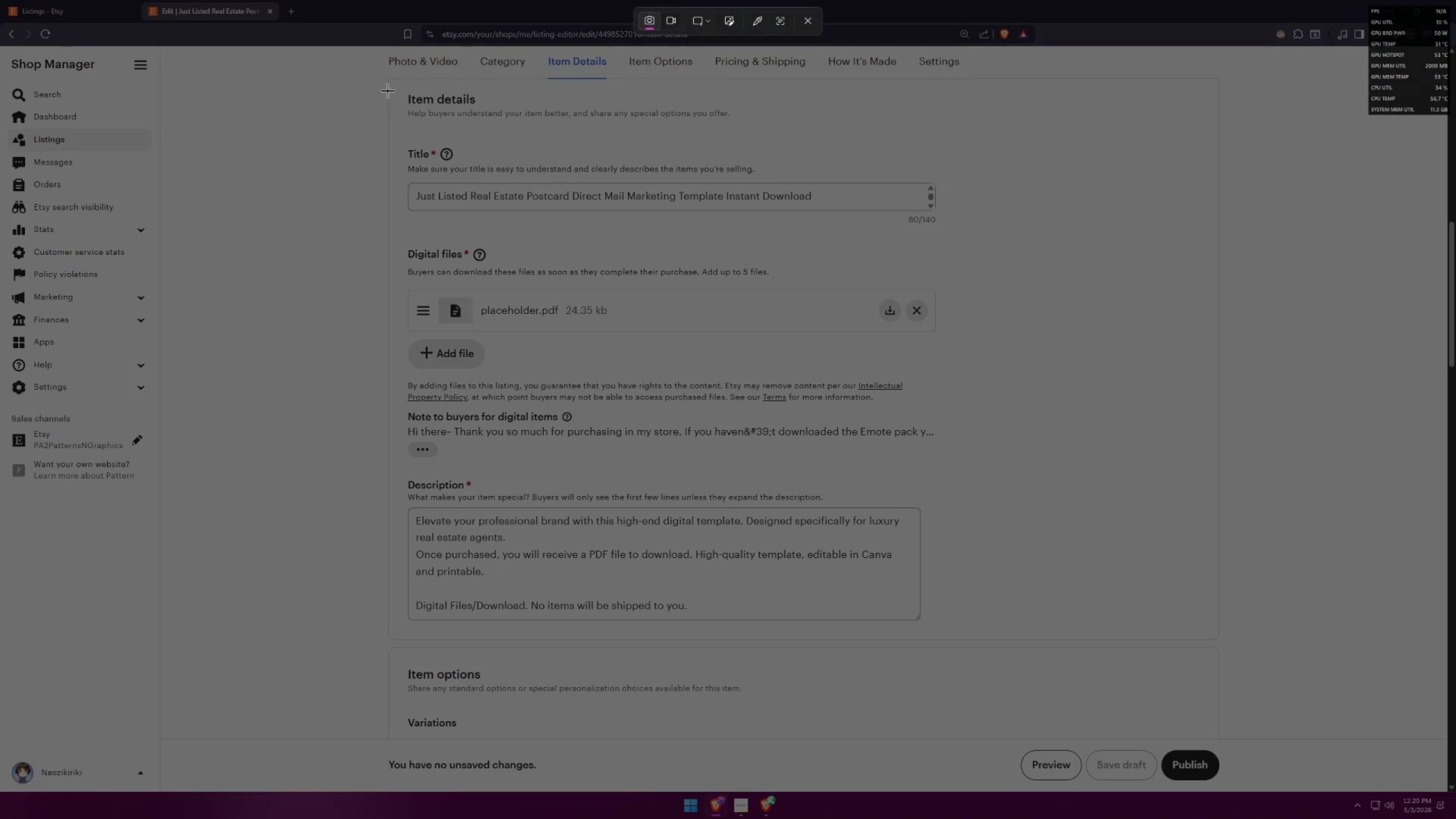 
scroll: coordinate [909, 299], scroll_direction: down, amount: 15.0
 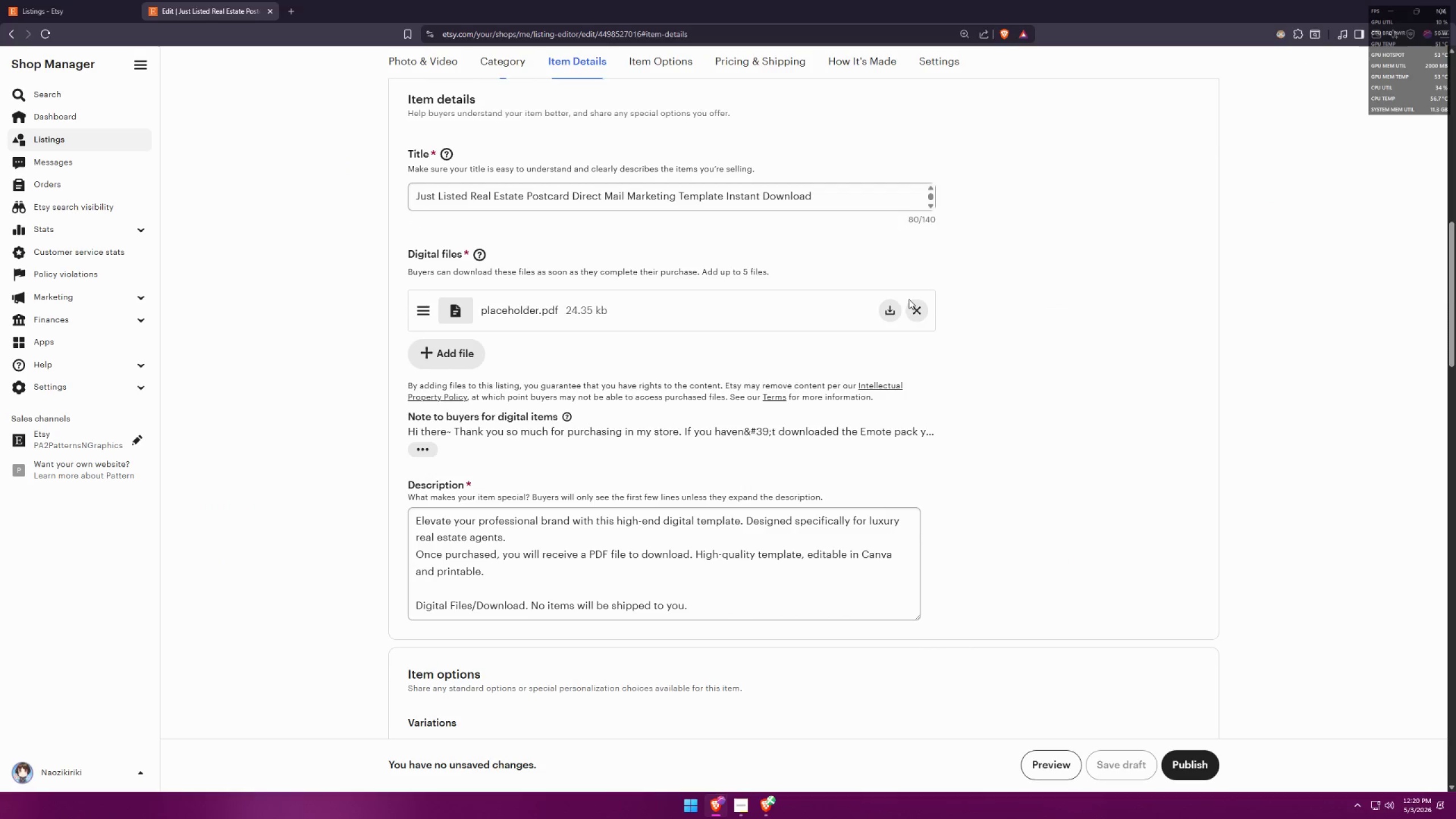 
left_click_drag(start_coordinate=[391, 84], to_coordinate=[987, 631])
 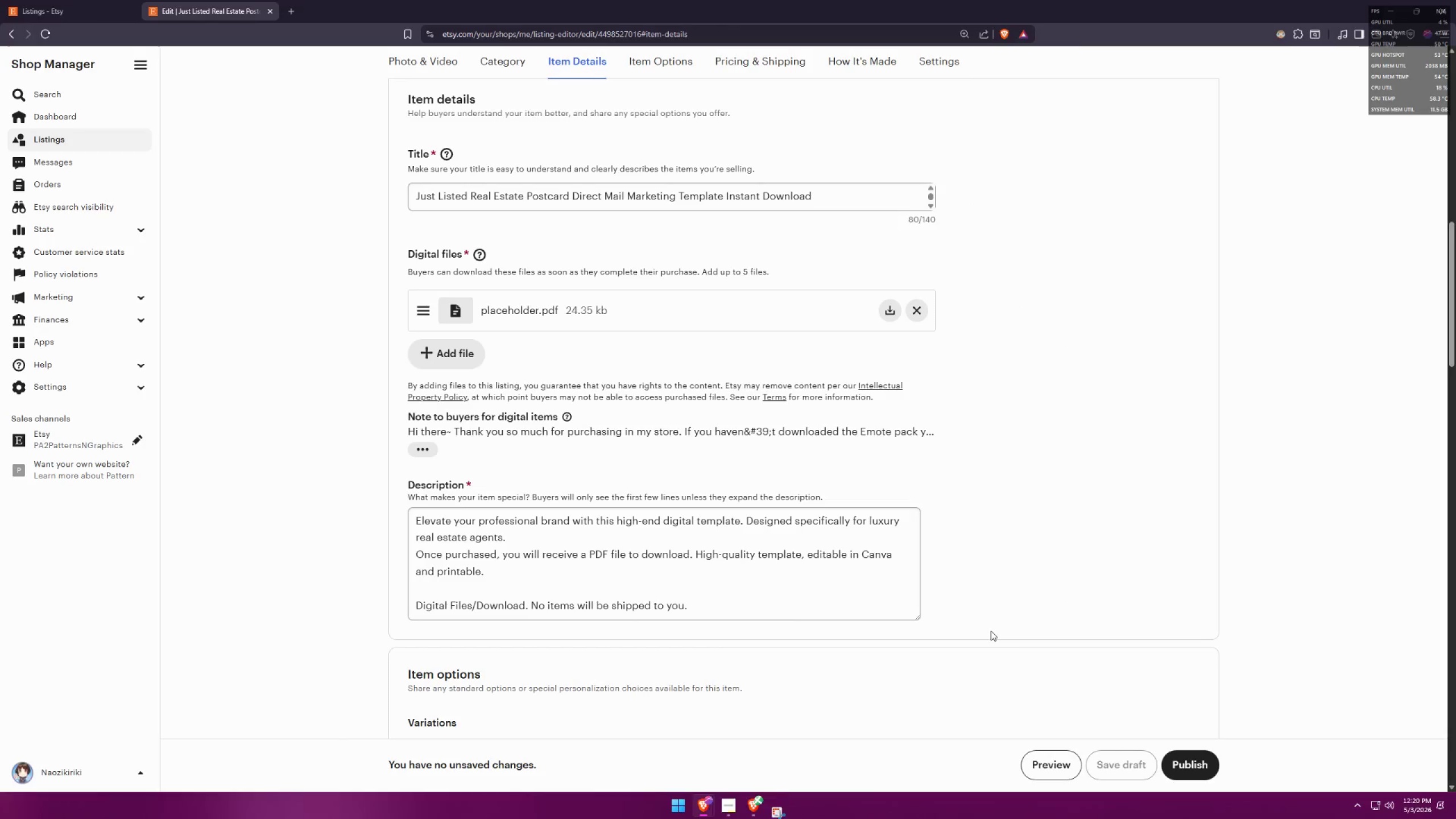 
key(Alt+AltLeft)
 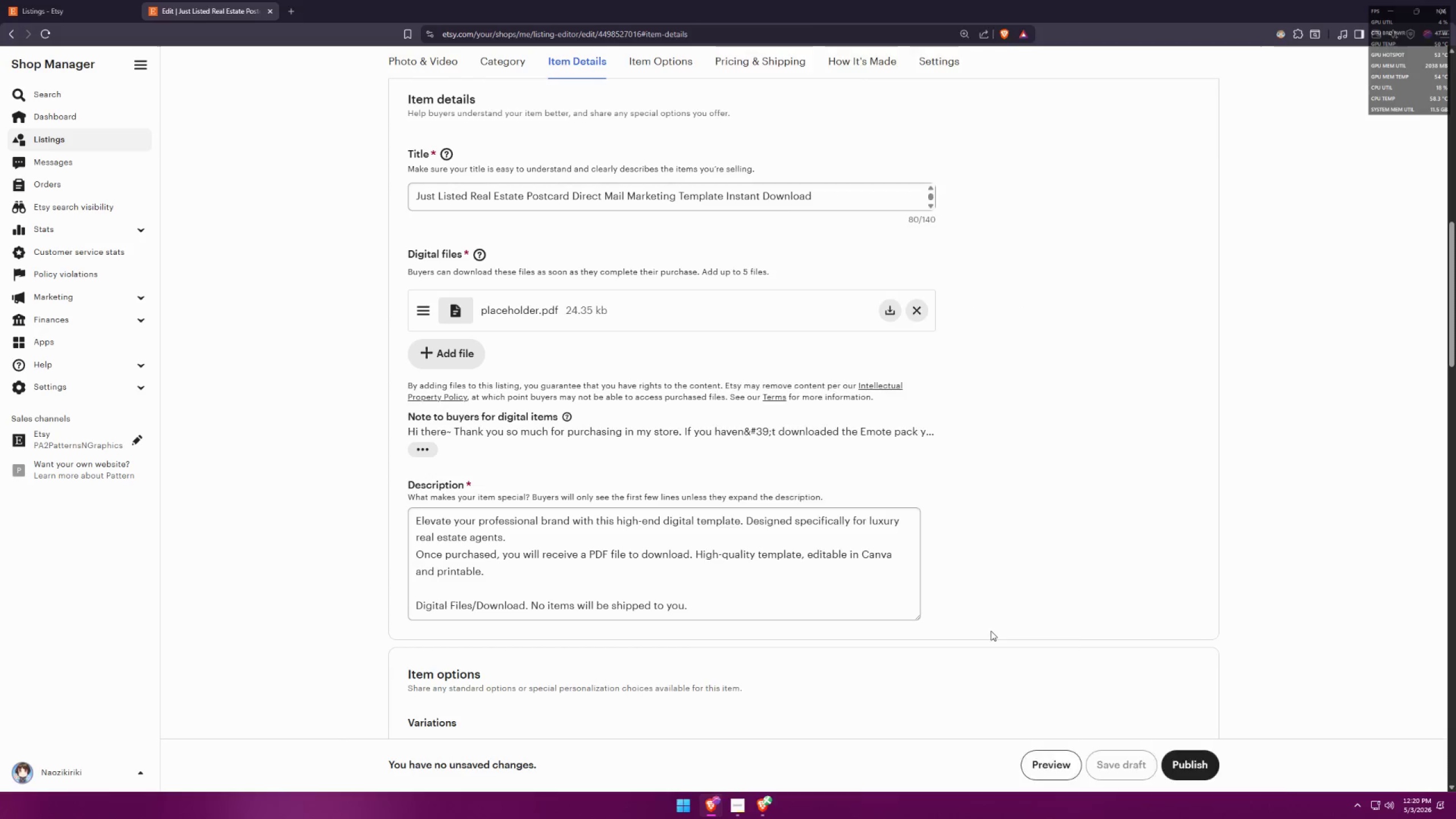 
key(Alt+Tab)
 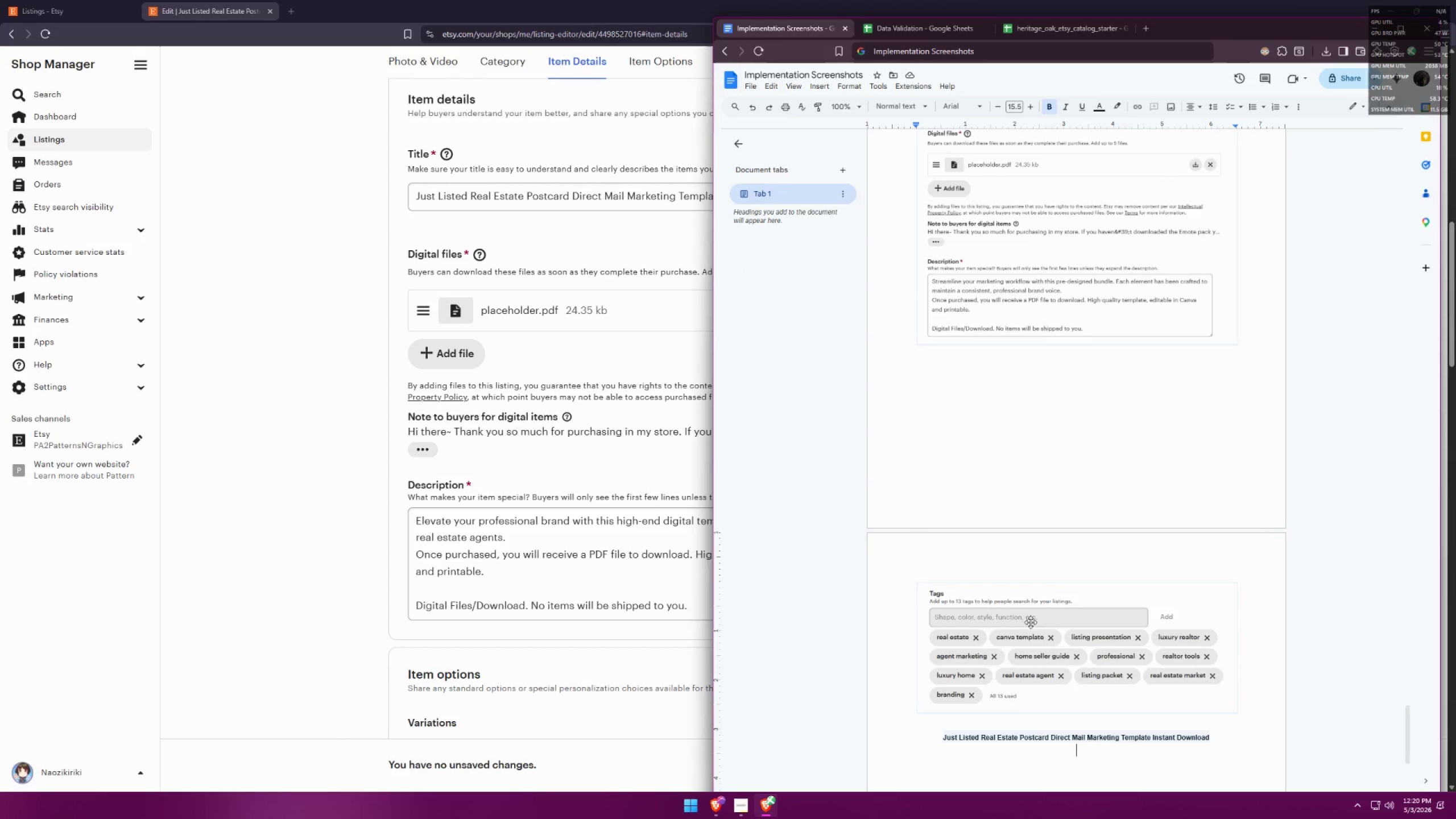 
key(Control+V)
 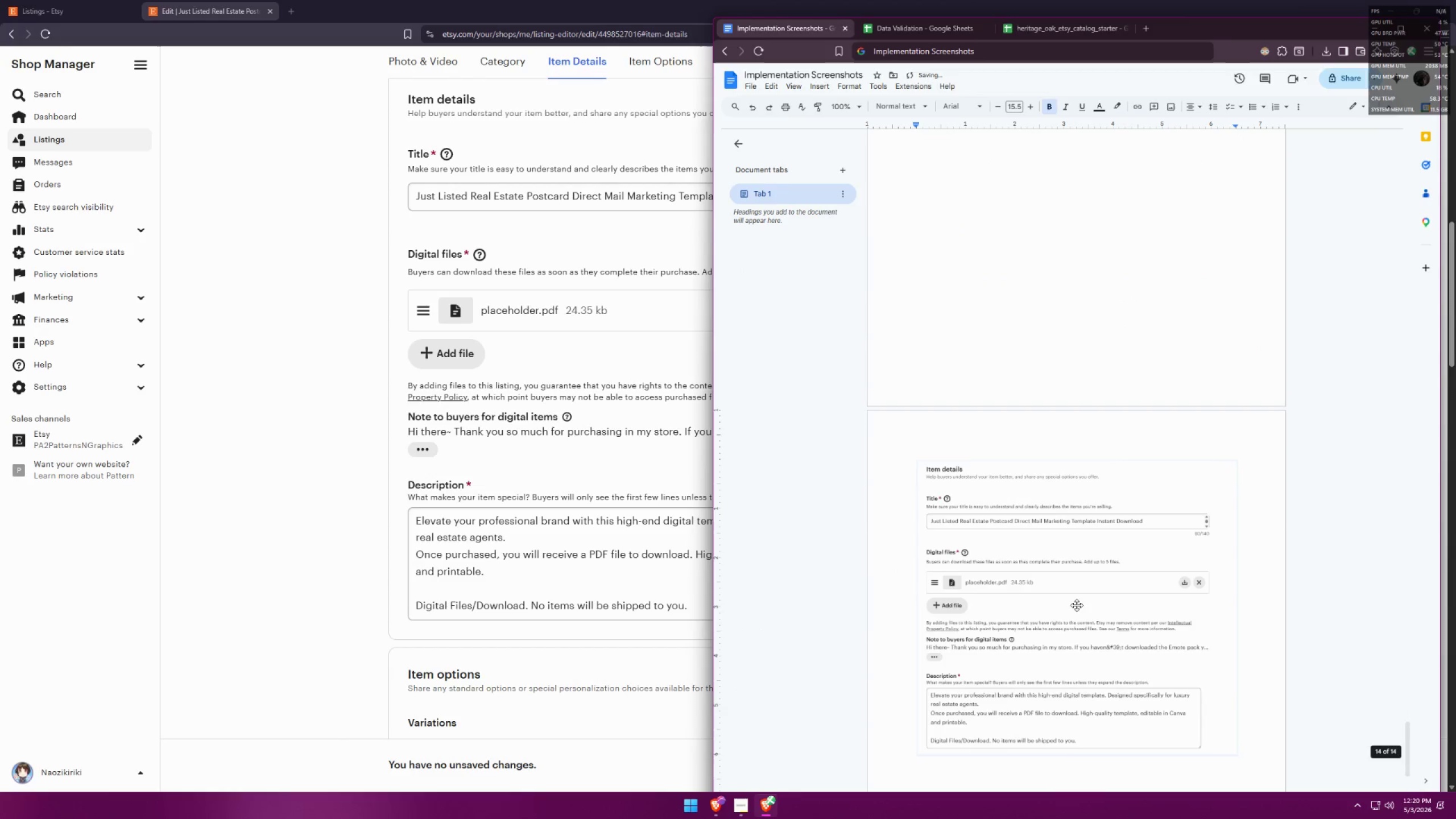 
key(Enter)
 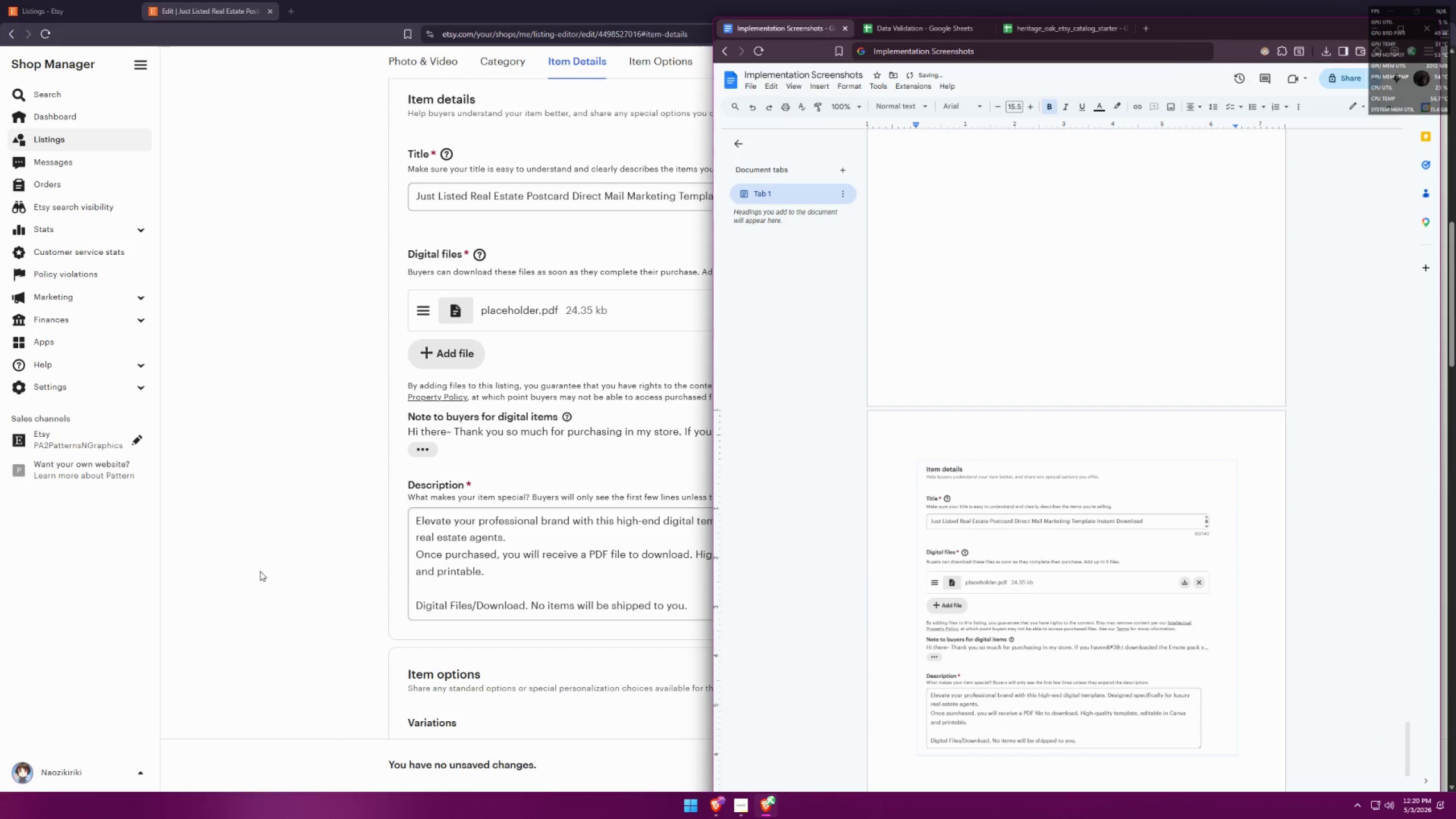 
key(Shift+ShiftLeft)
 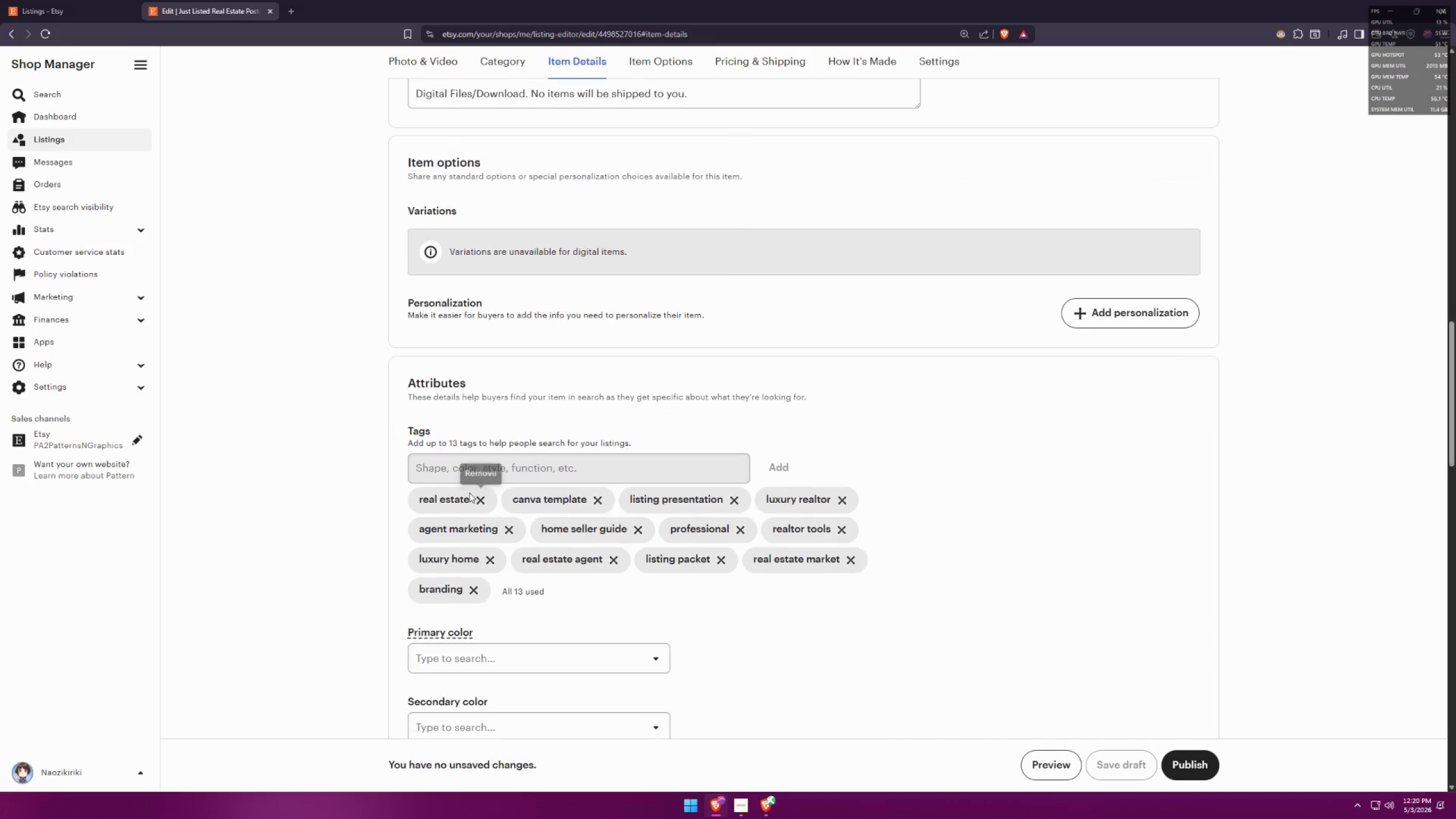 
key(Meta+Shift+MetaLeft)
 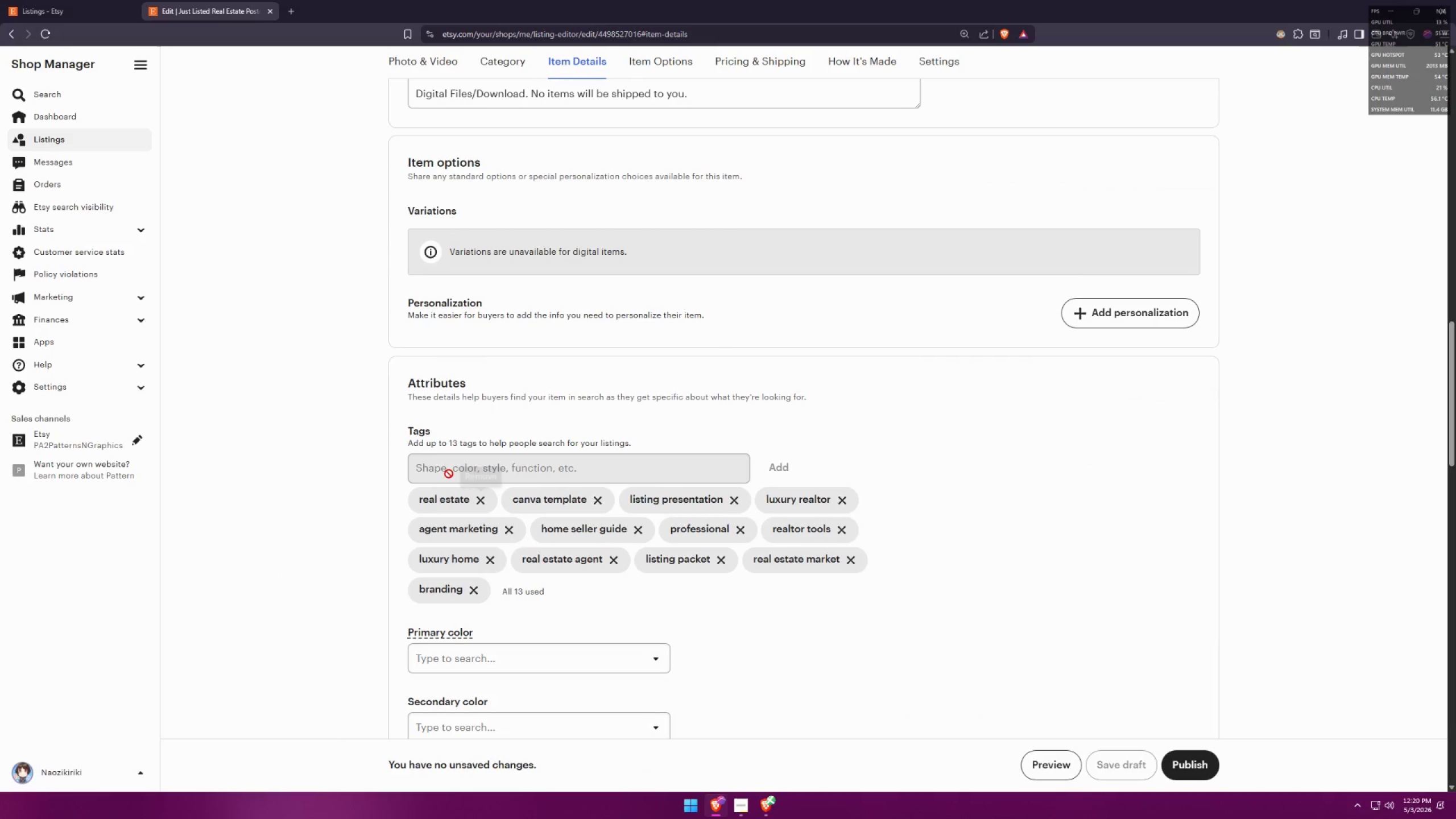 
key(Meta+Shift+S)
 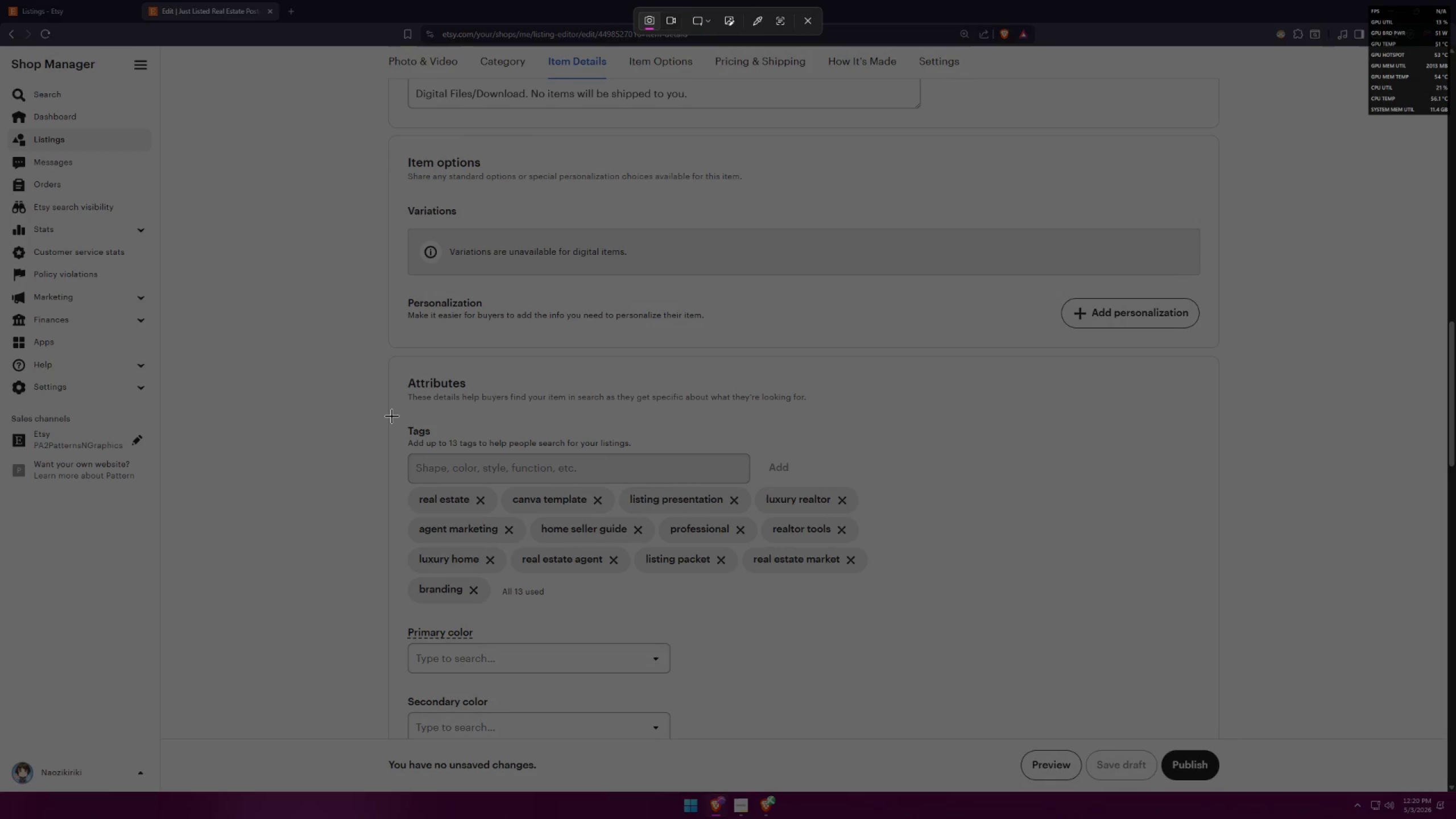 
scroll: coordinate [489, 533], scroll_direction: down, amount: 9.0
 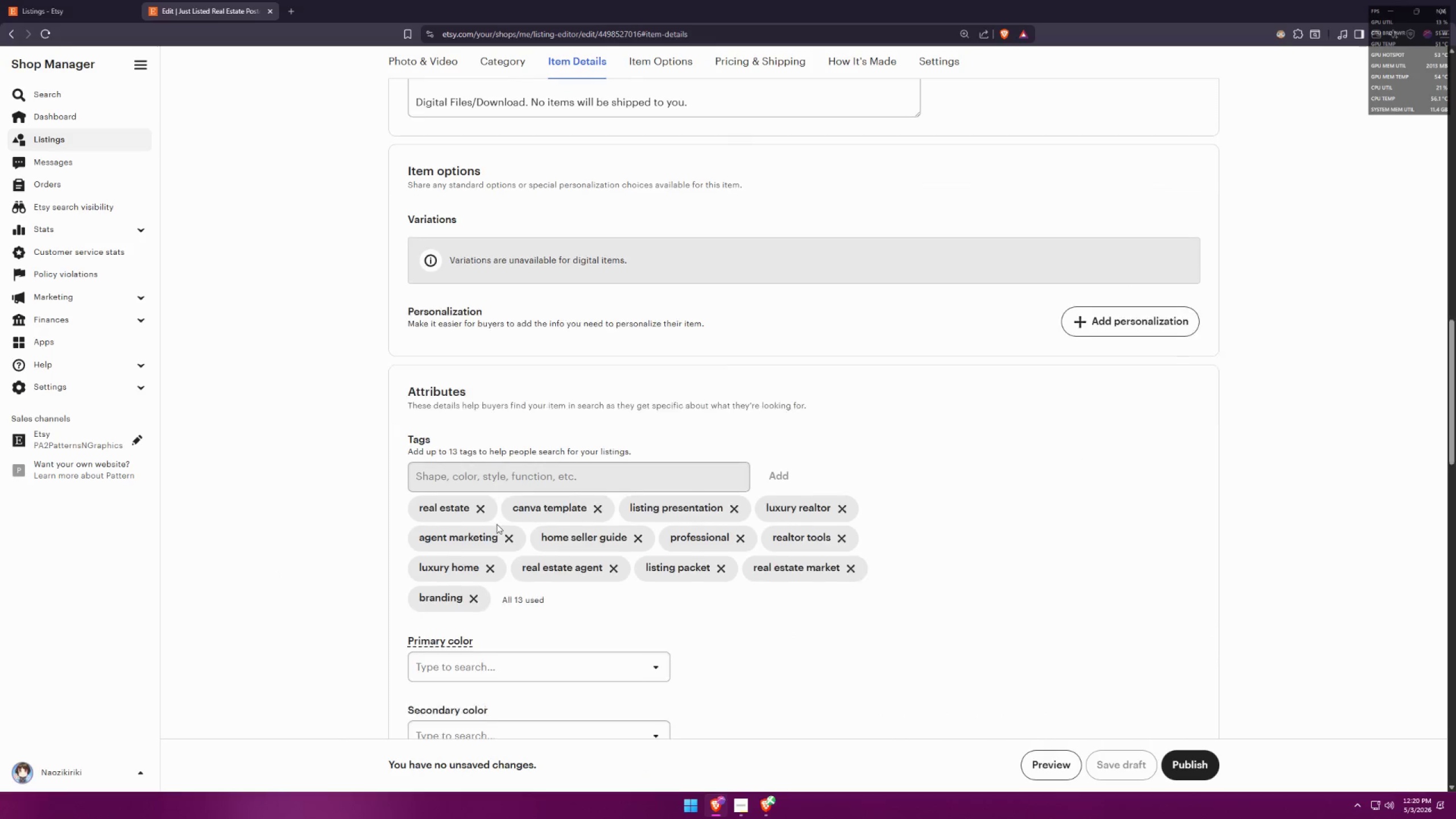 
left_click_drag(start_coordinate=[391, 421], to_coordinate=[879, 614])
 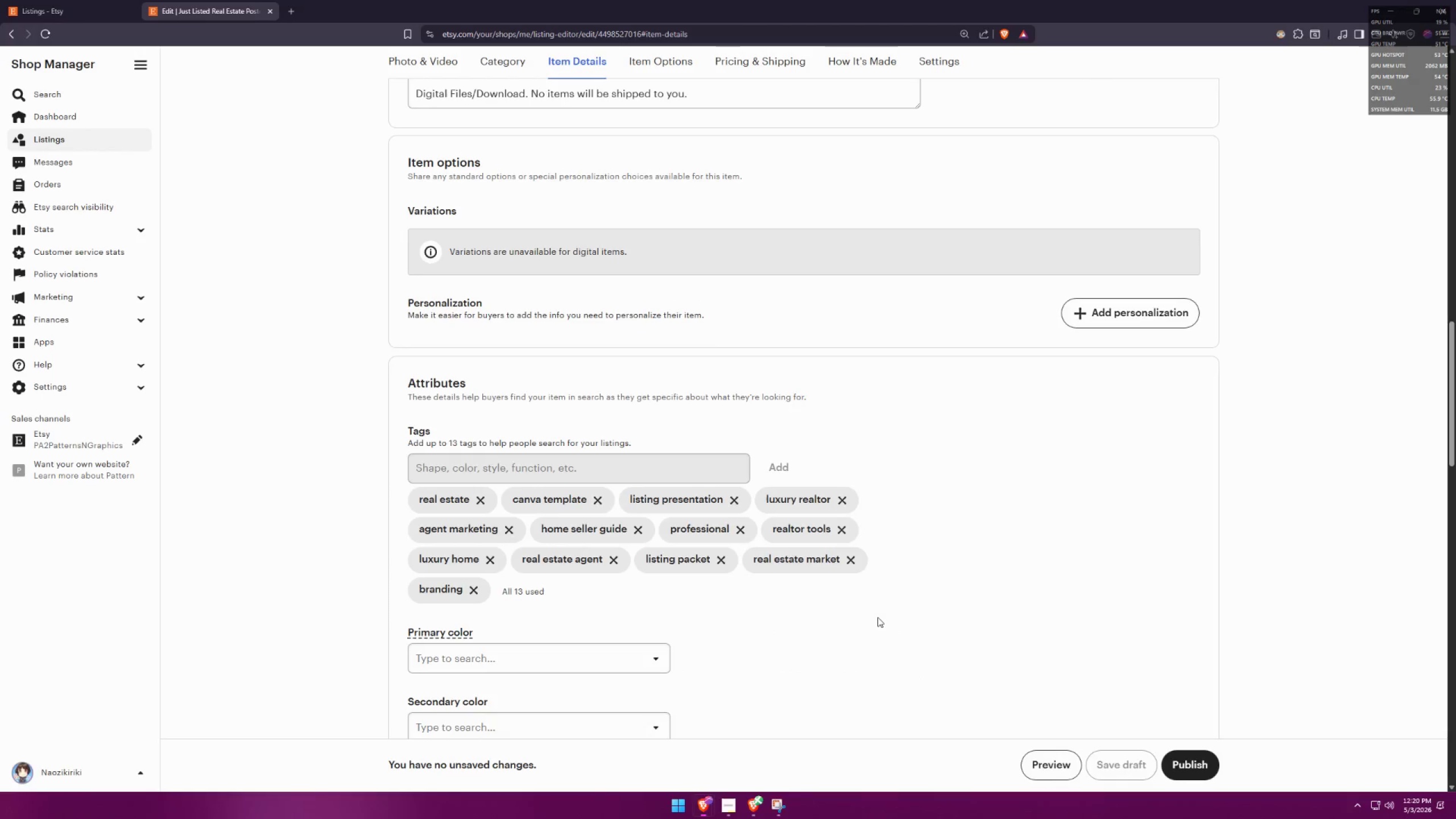 
key(Alt+AltLeft)
 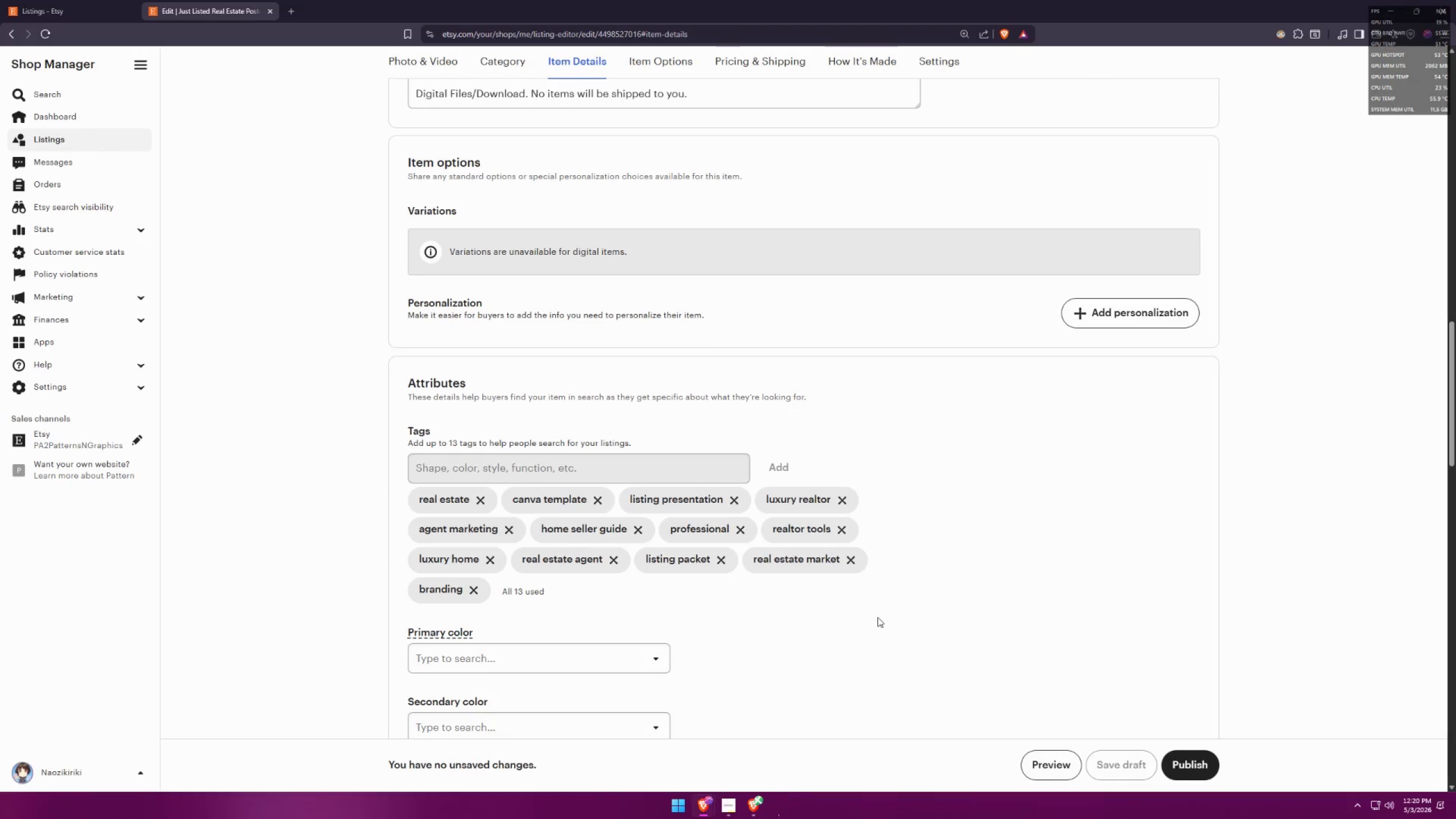 
key(Alt+Tab)
 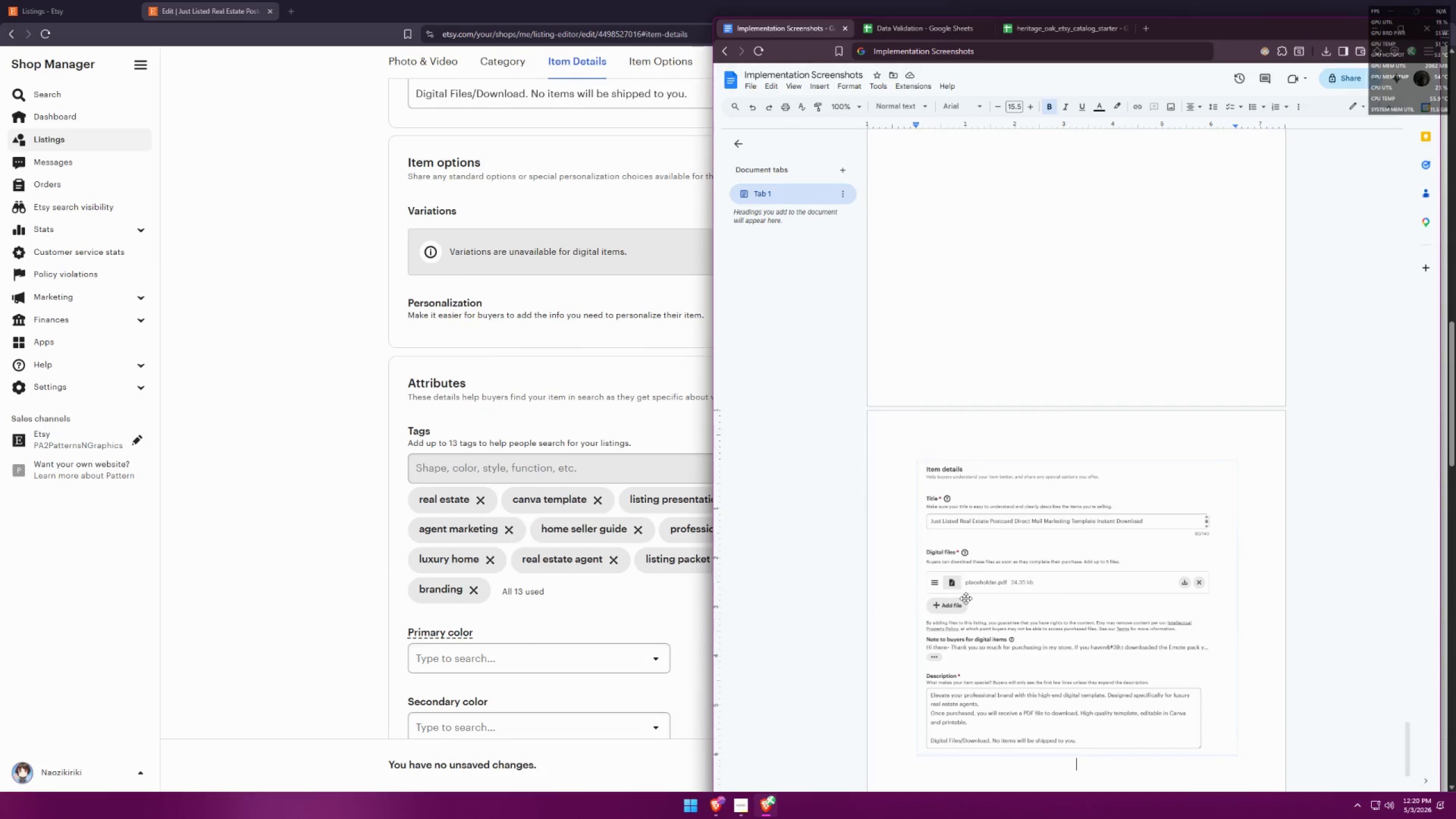 
key(Control+ControlLeft)
 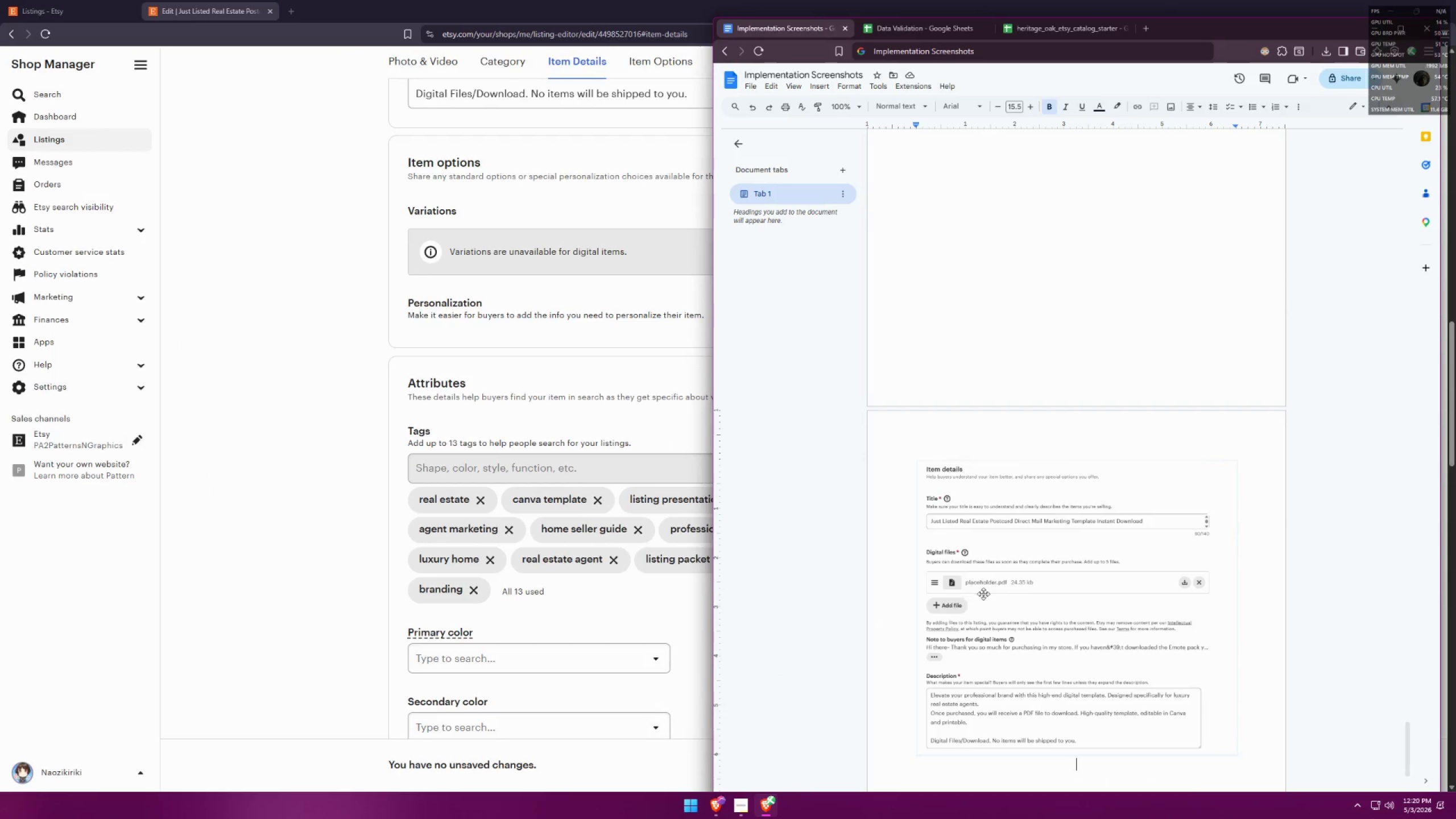 
key(Control+V)
 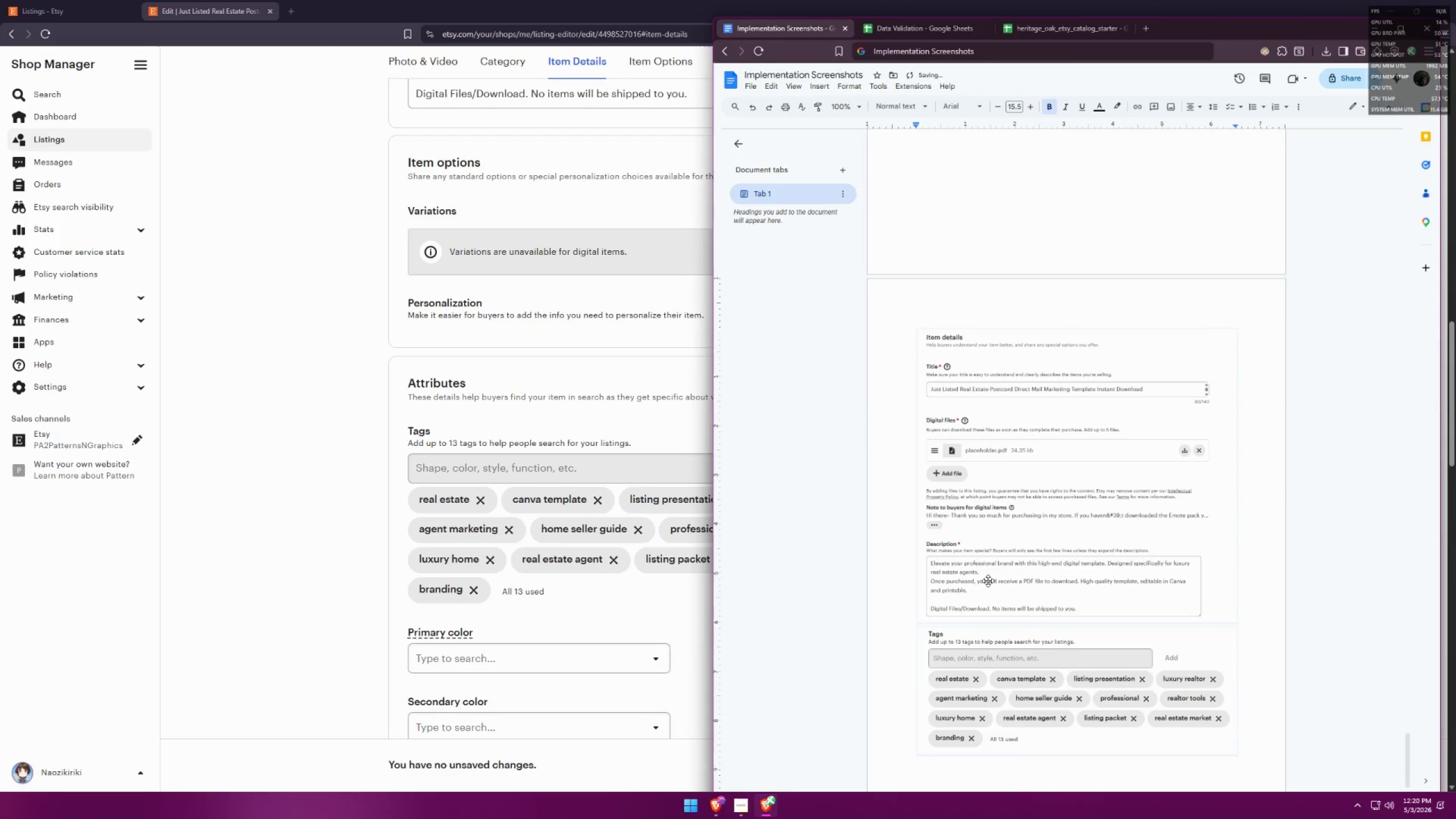 
key(Enter)
 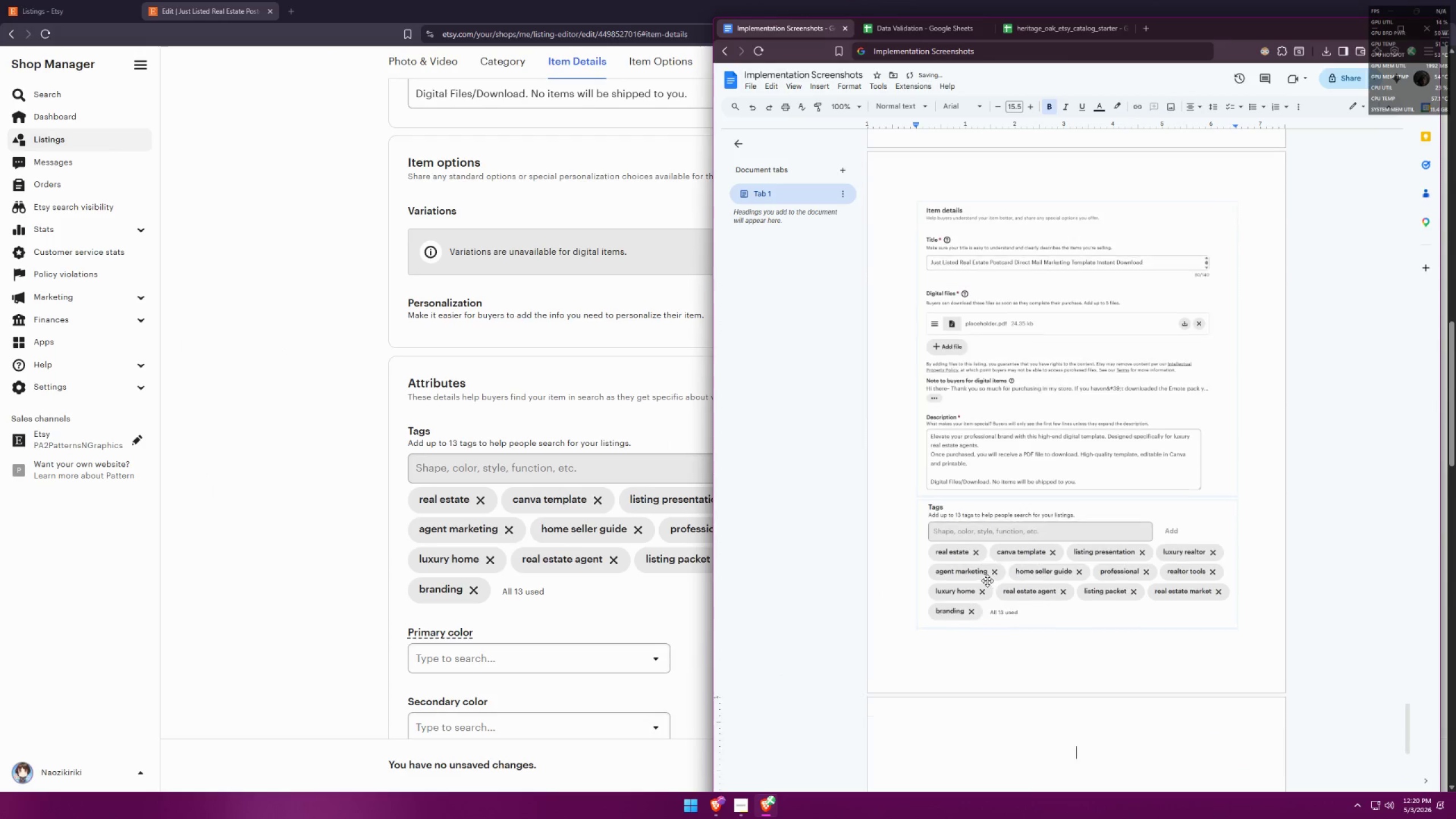 
key(Enter)
 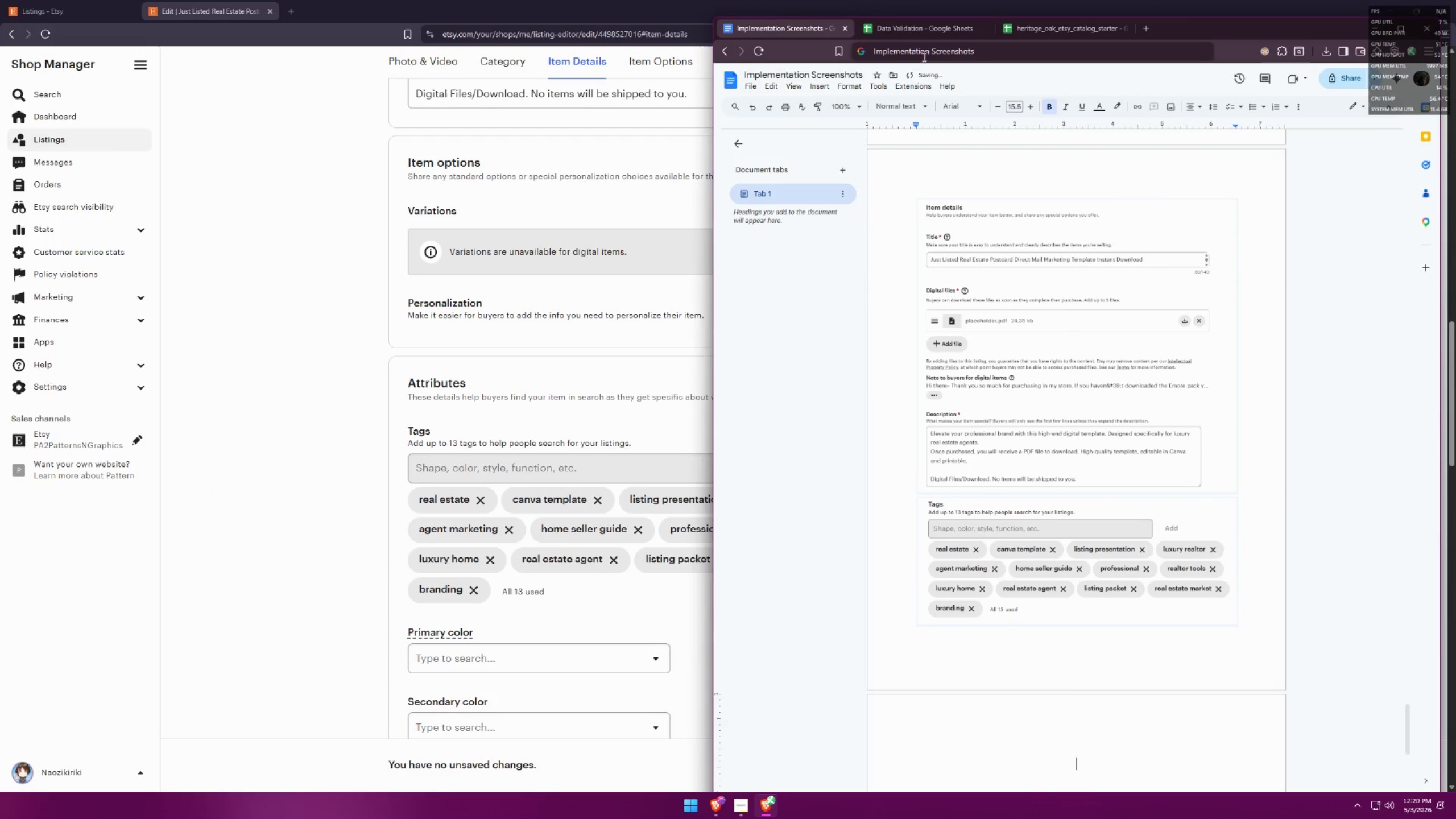 
left_click([916, 32])
 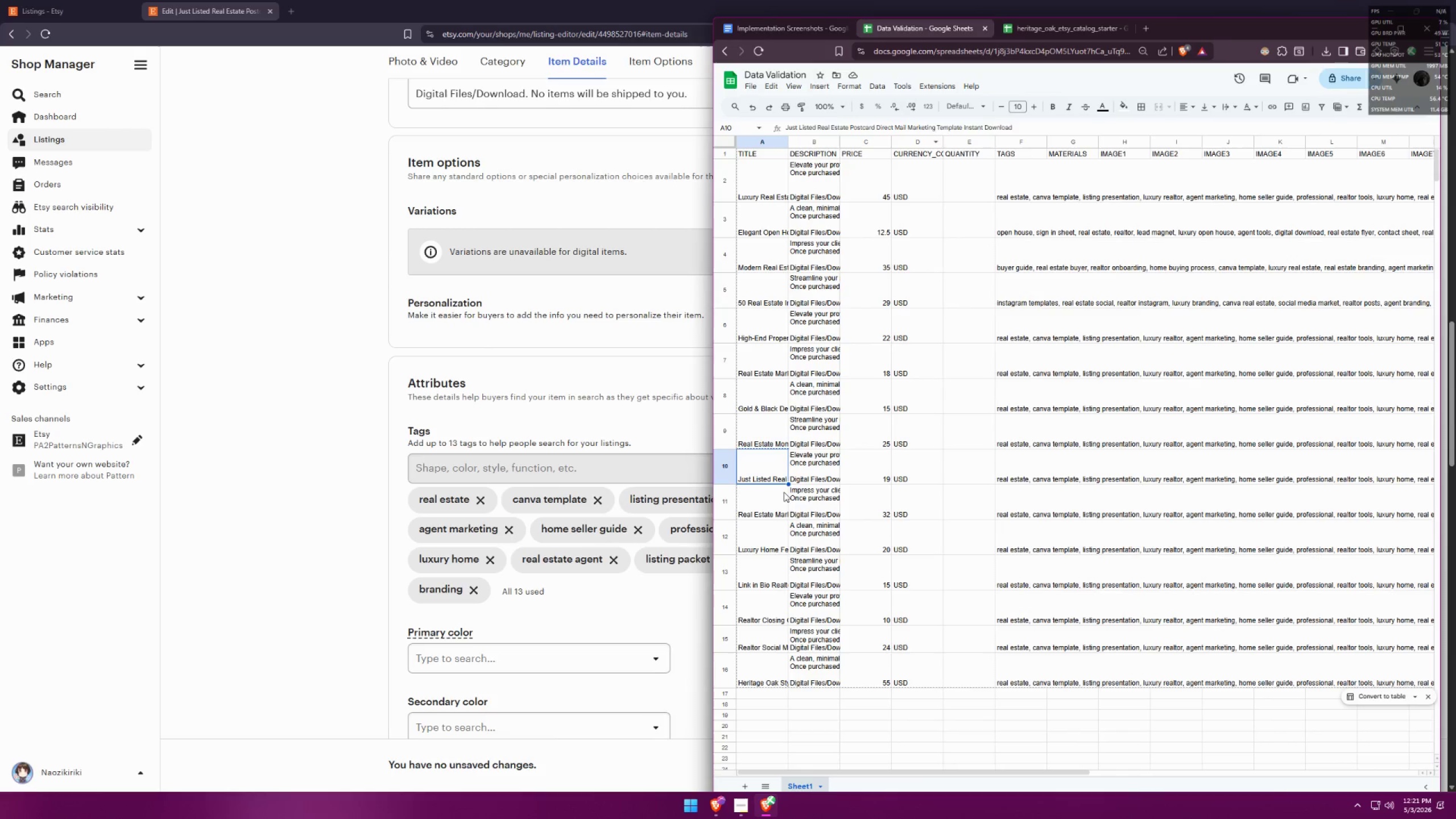 
key(Control+ControlLeft)
 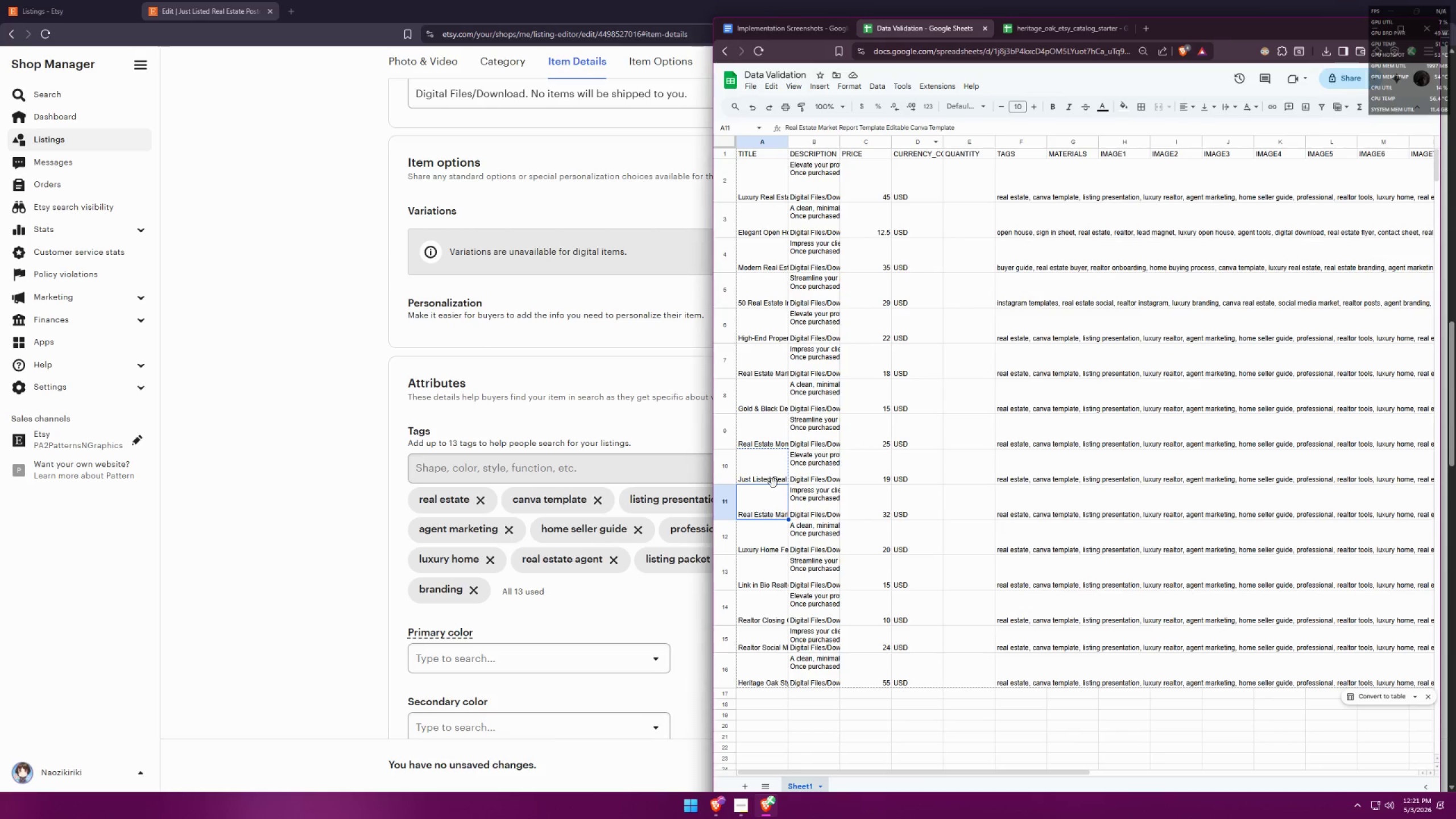 
key(Control+C)
 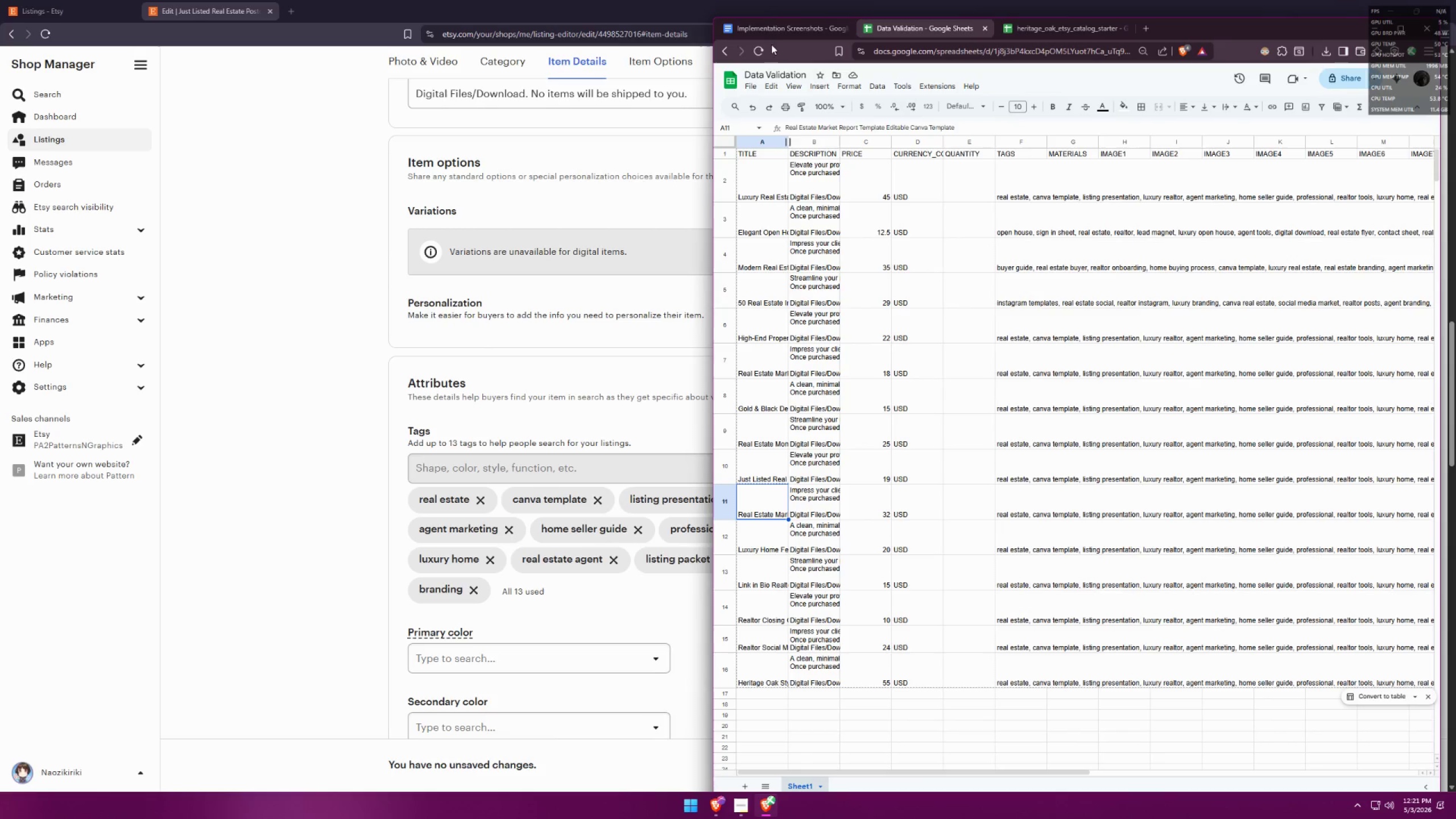 
left_click([781, 28])
 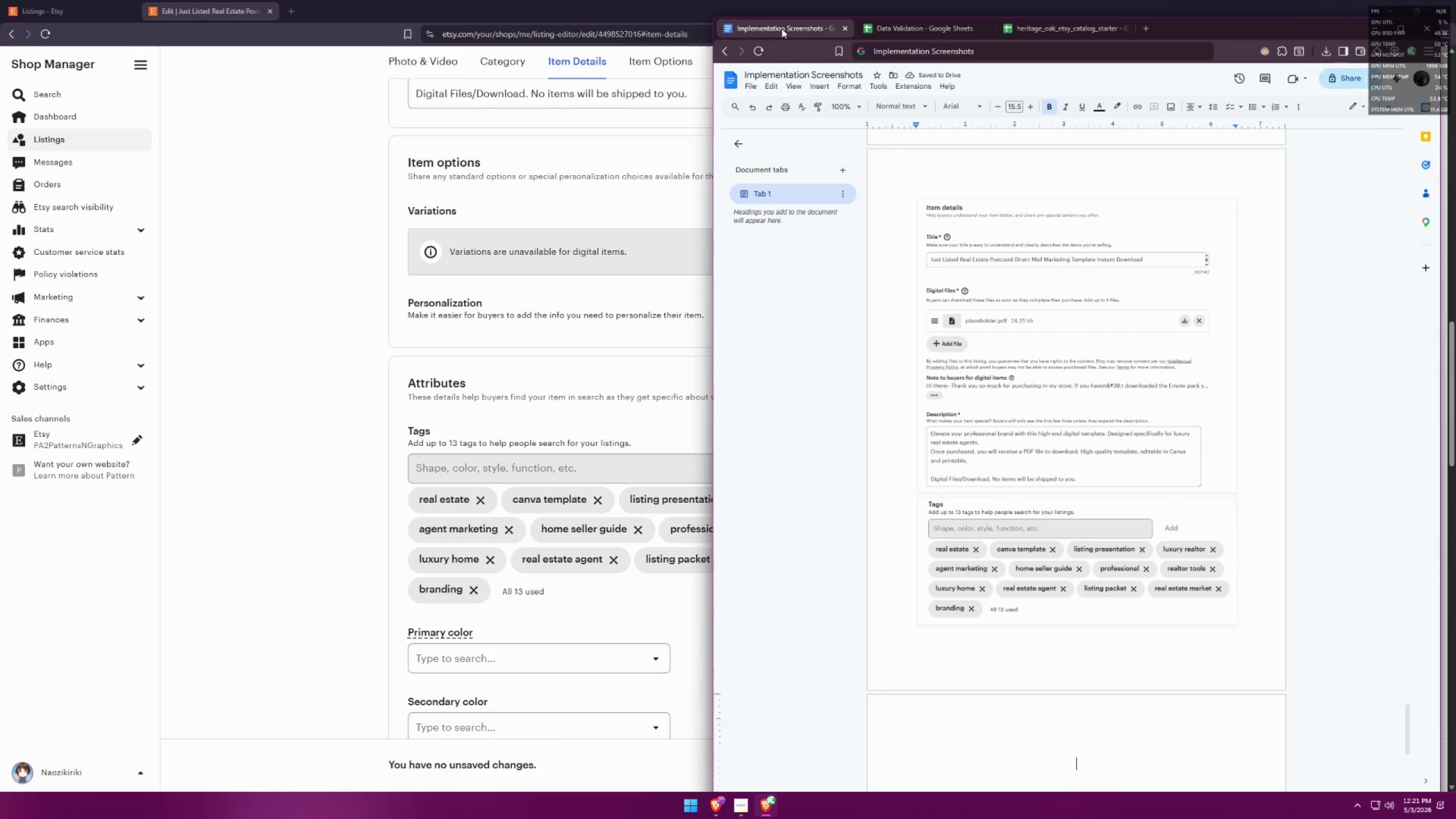 
key(Control+ControlLeft)
 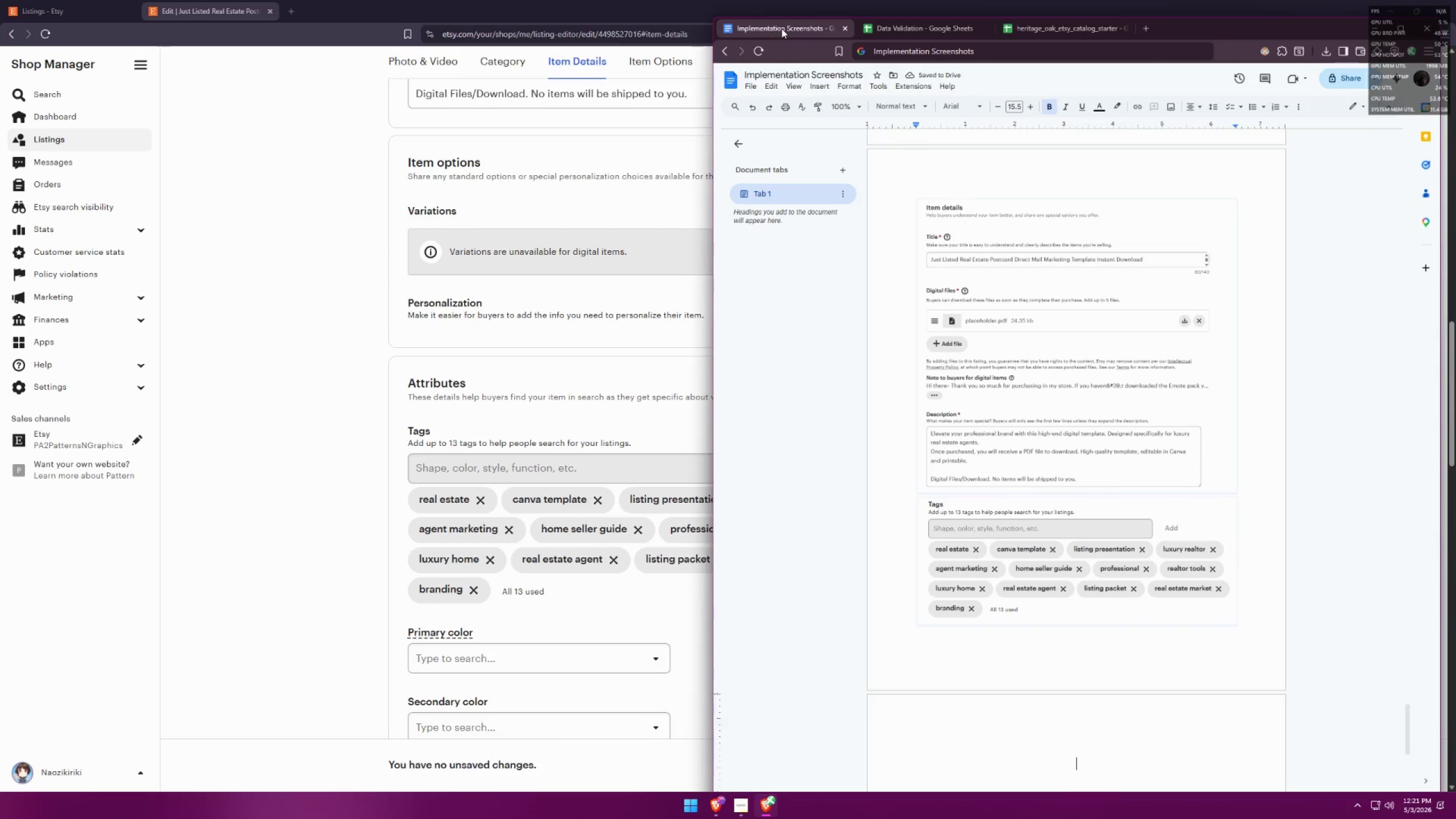 
key(Control+V)
 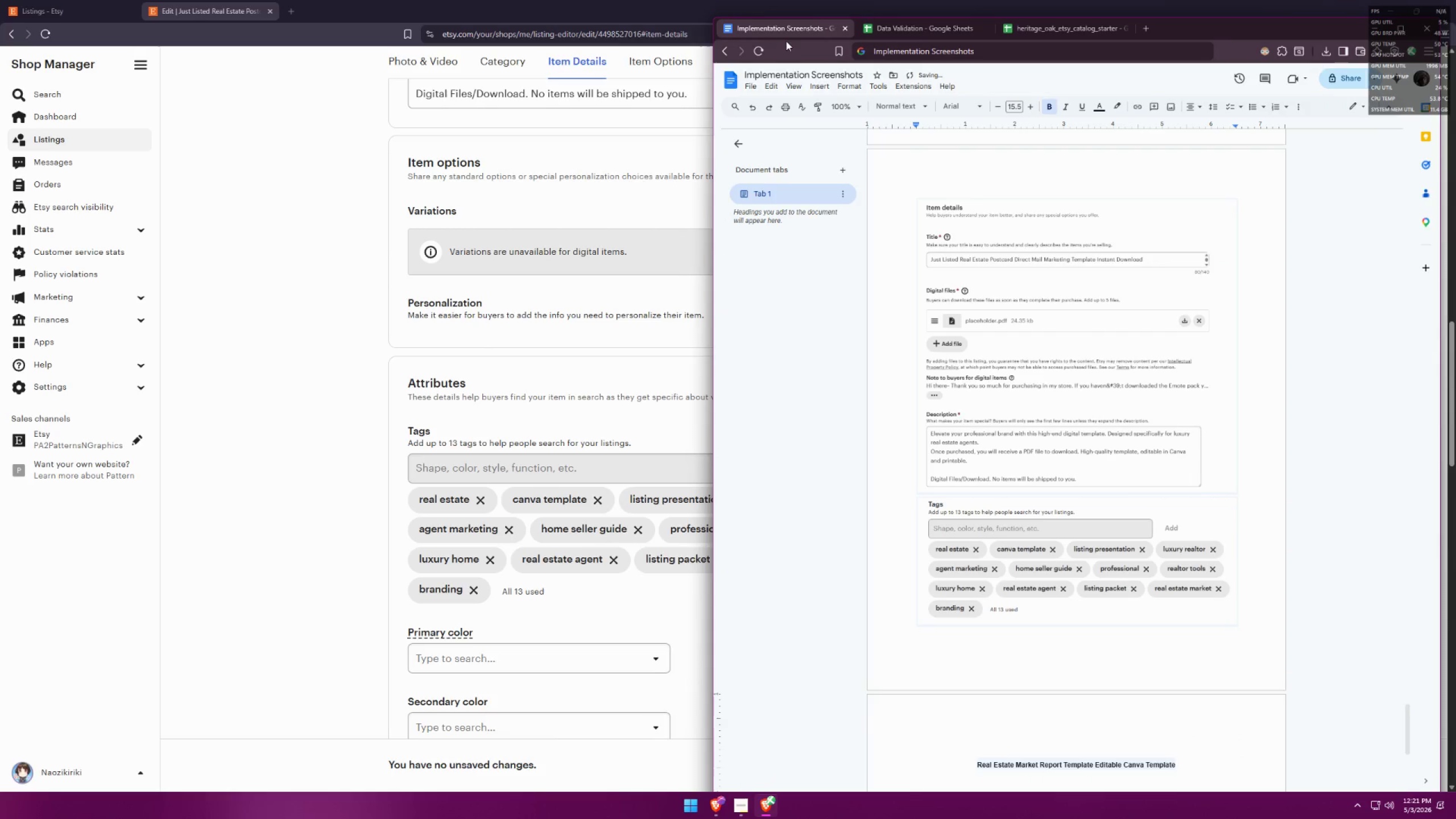 
key(Enter)
 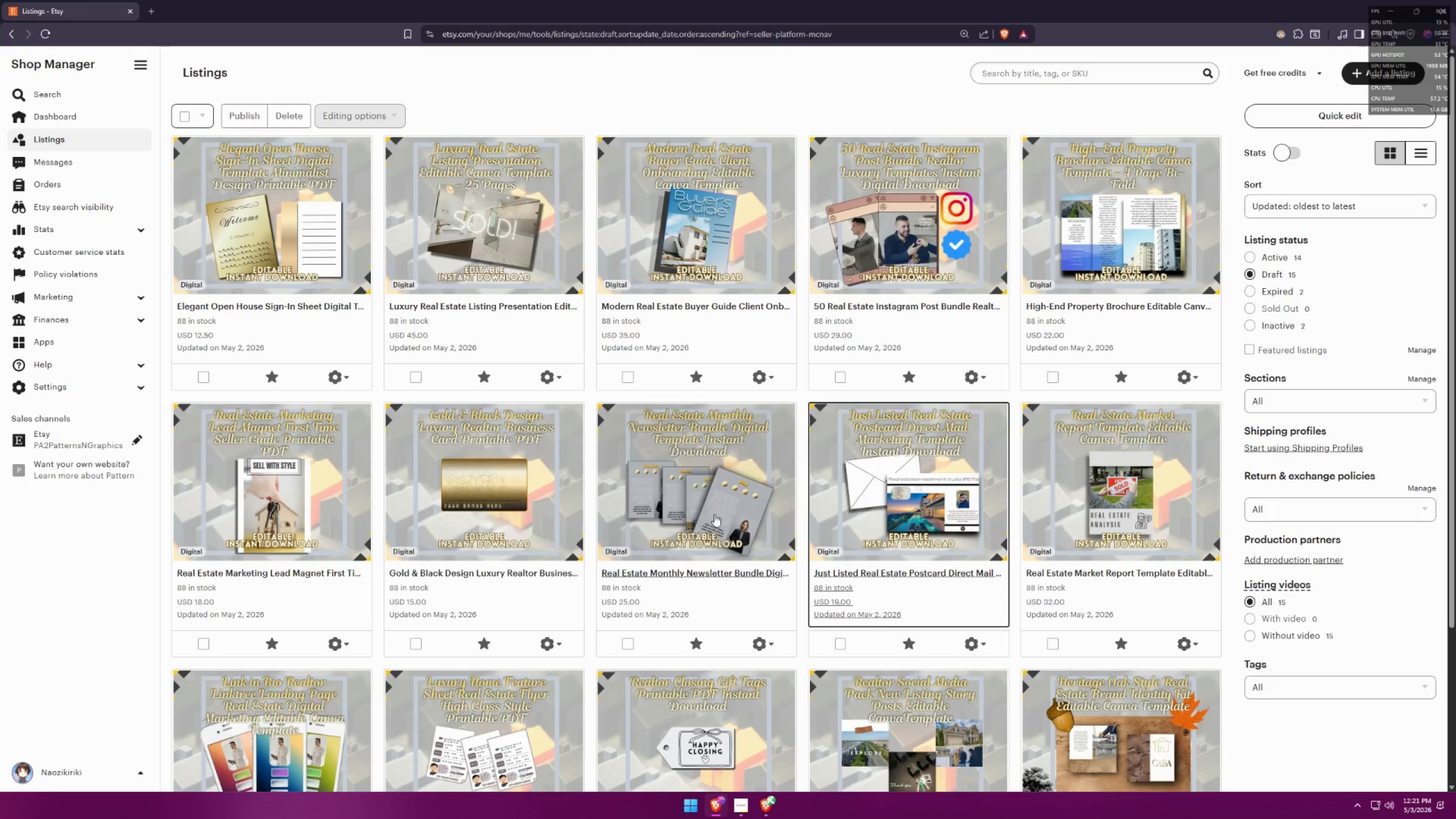 
middle_click([1091, 572])
 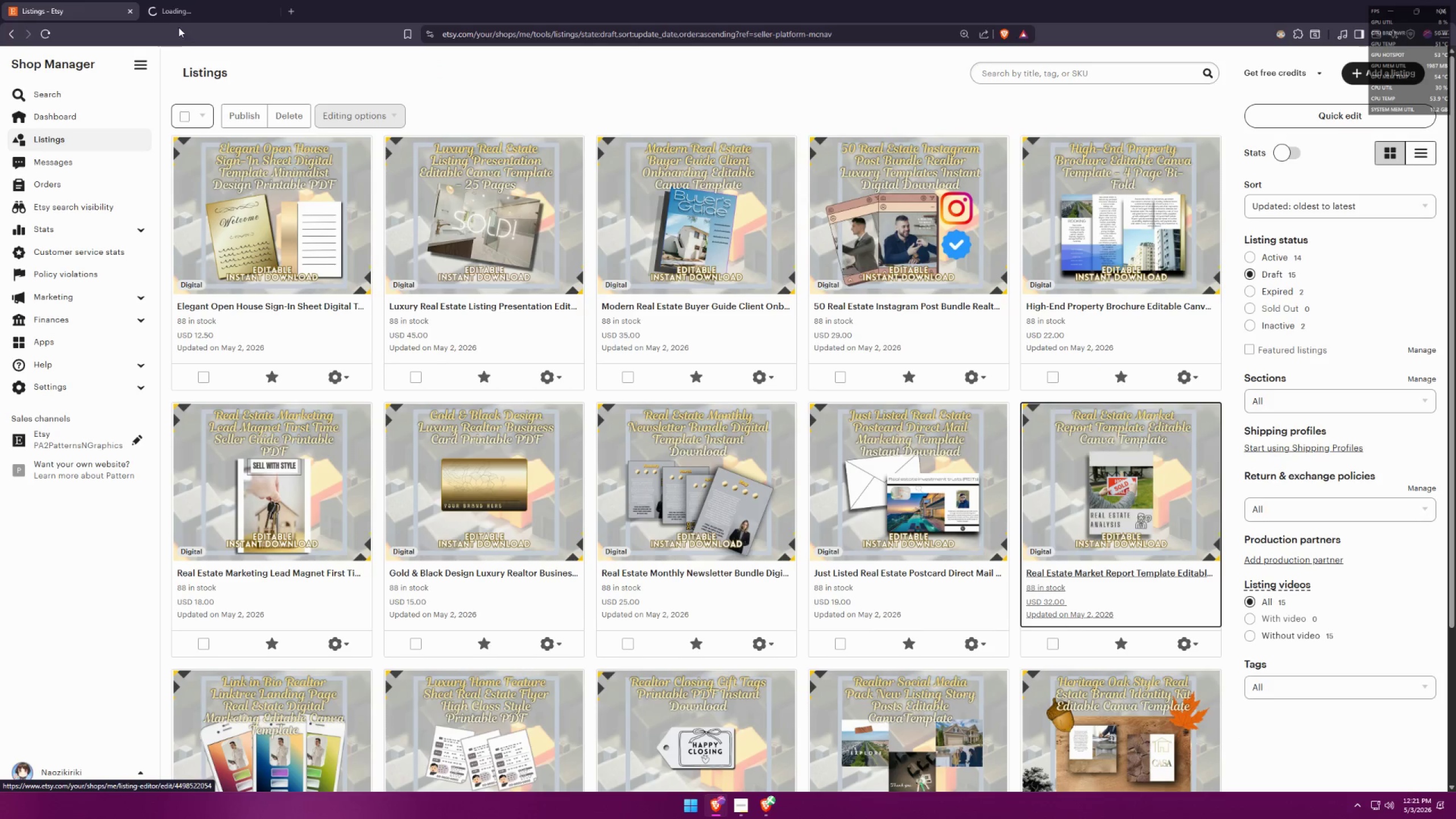 
left_click([183, 14])
 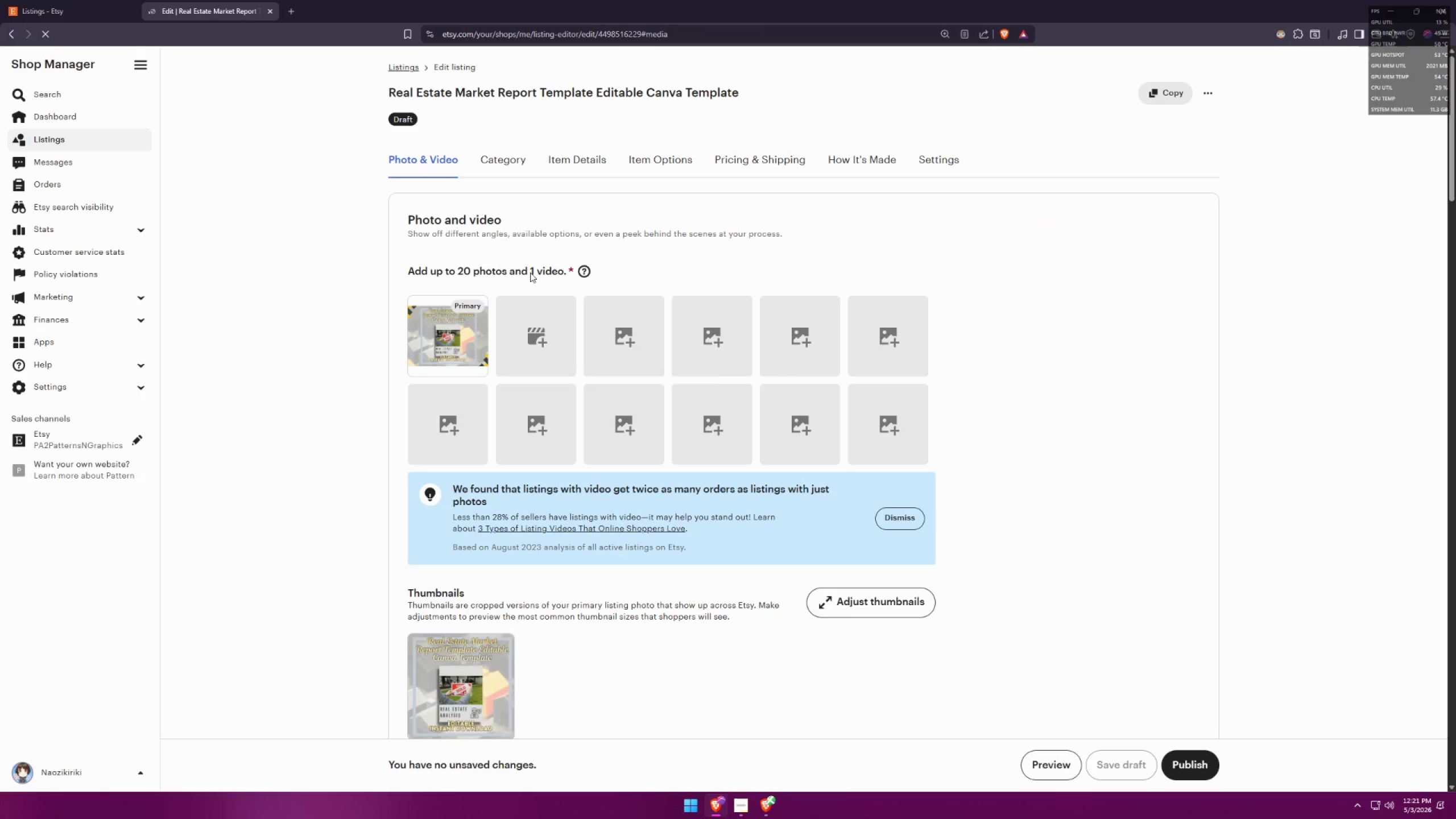 
key(Meta+MetaLeft)
 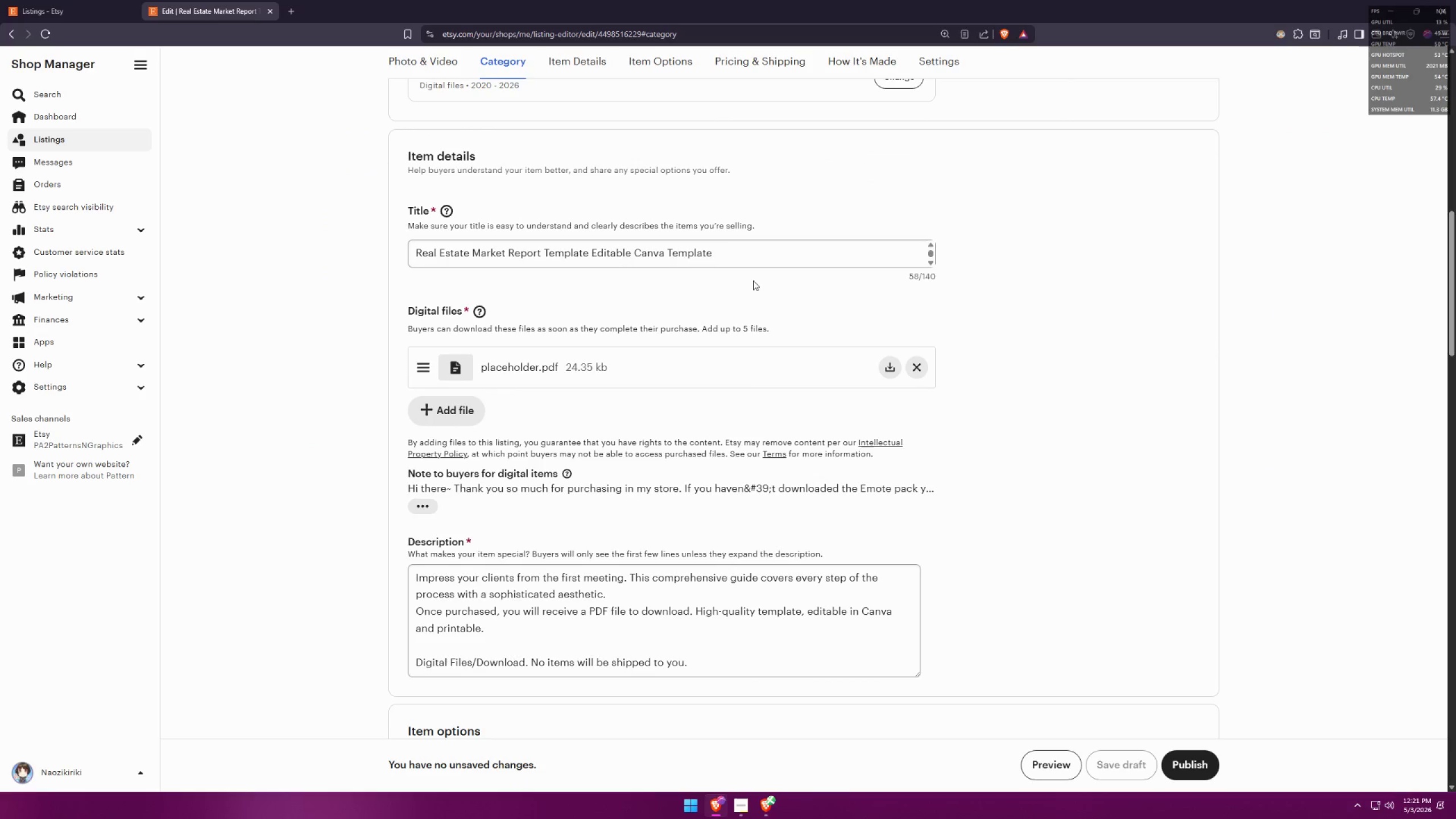 
key(Meta+Shift+ShiftLeft)
 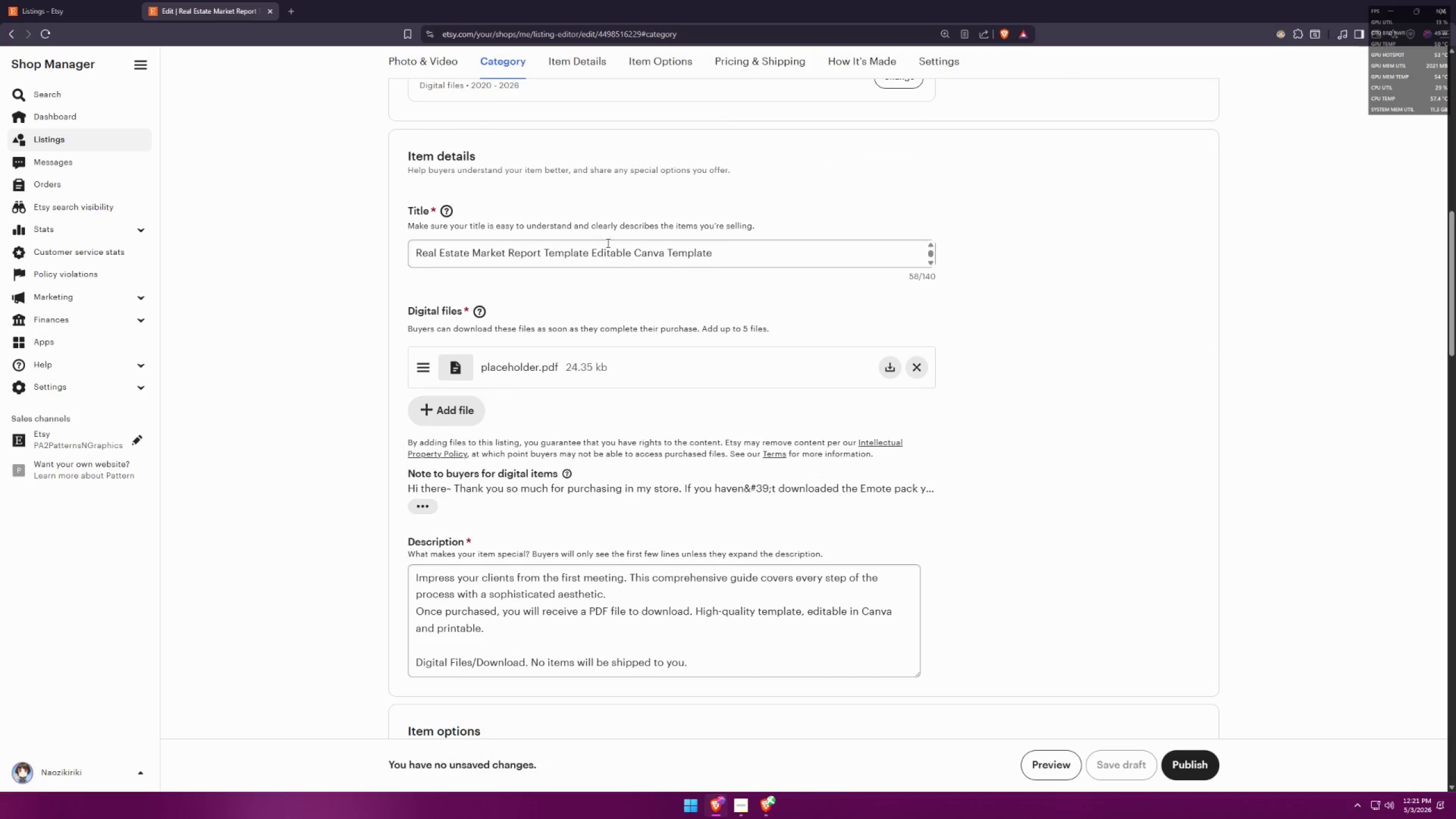 
scroll: coordinate [879, 321], scroll_direction: down, amount: 14.0
 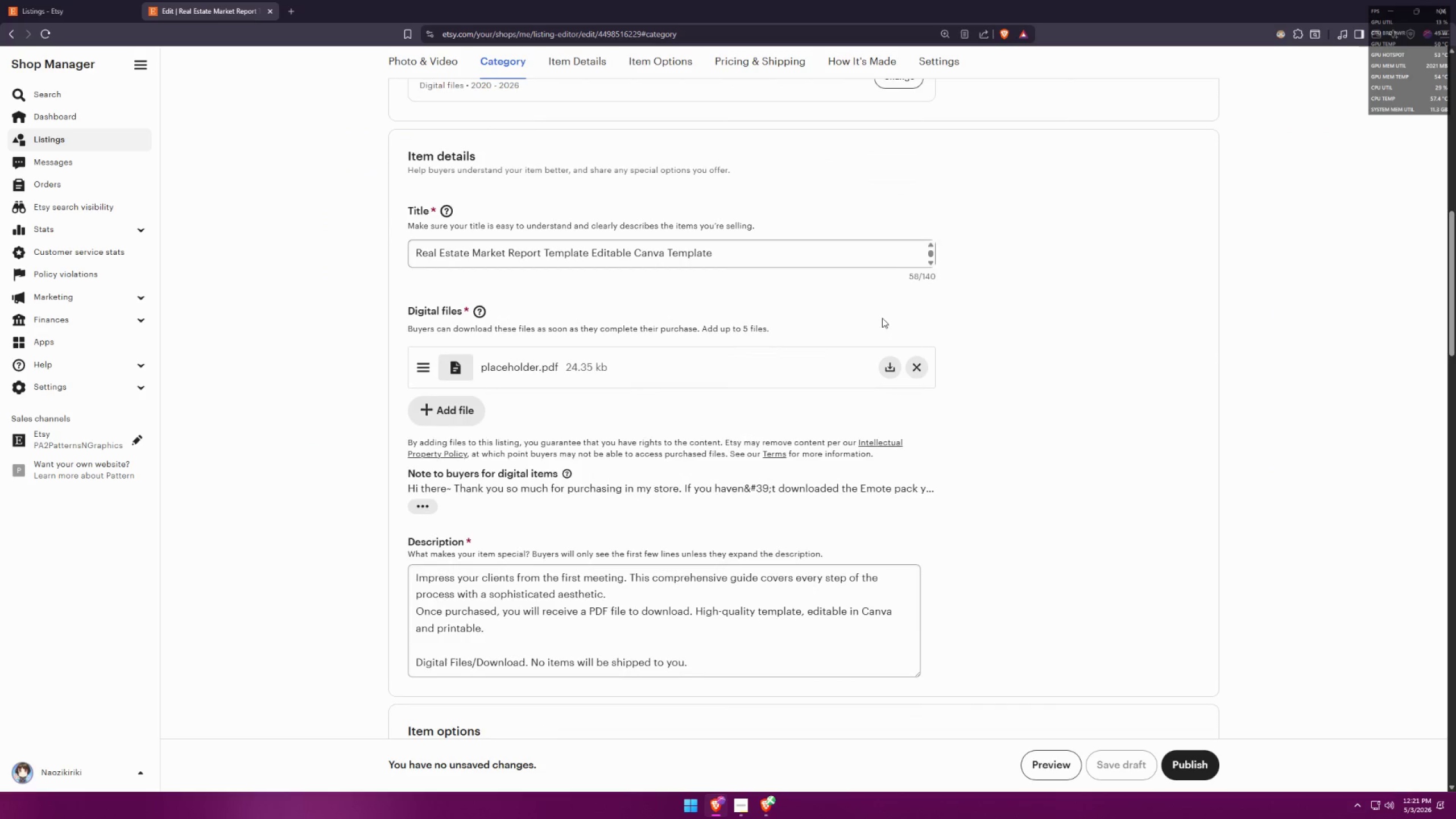 
key(Meta+Shift+S)
 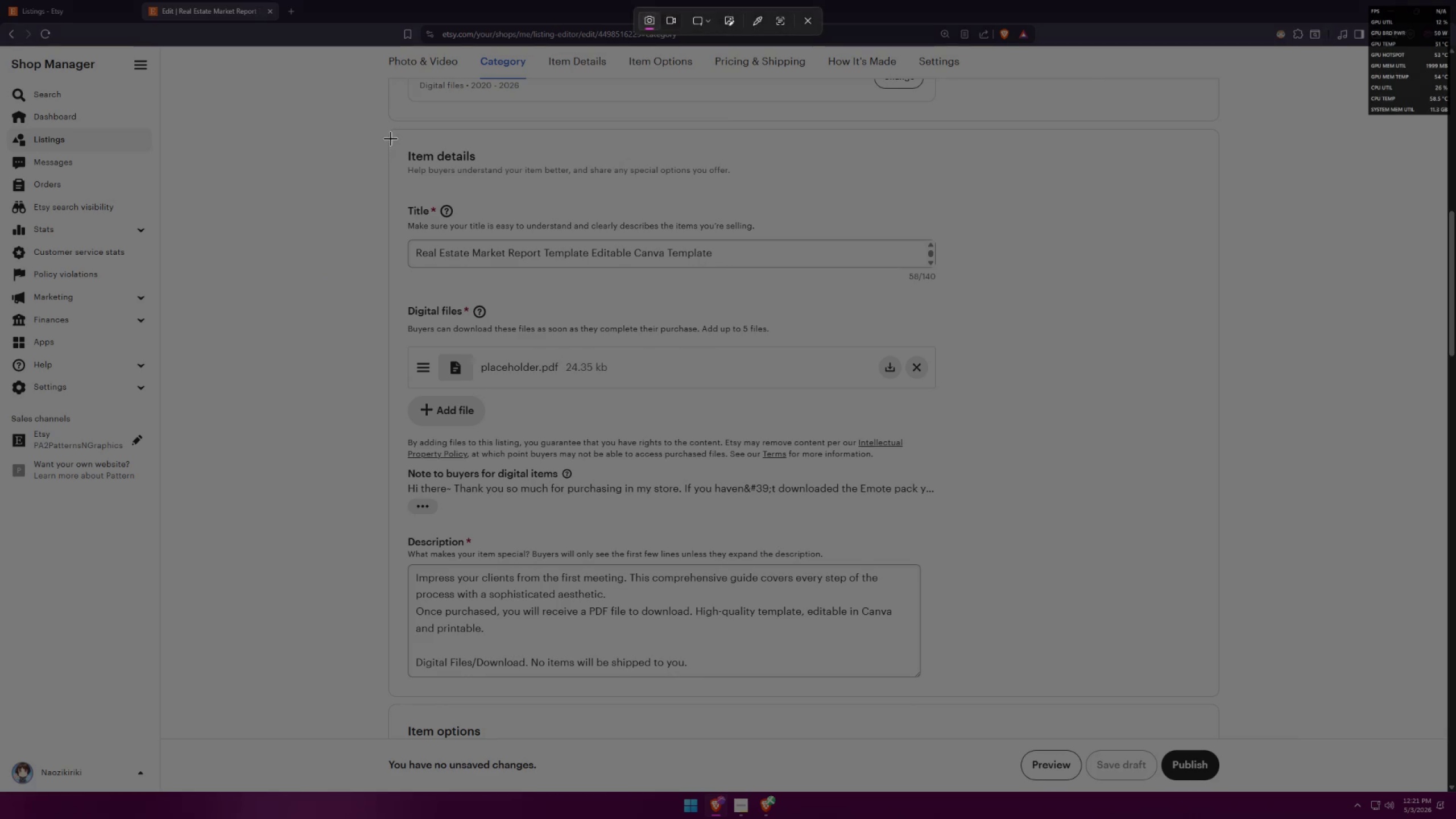 
left_click_drag(start_coordinate=[391, 136], to_coordinate=[964, 686])
 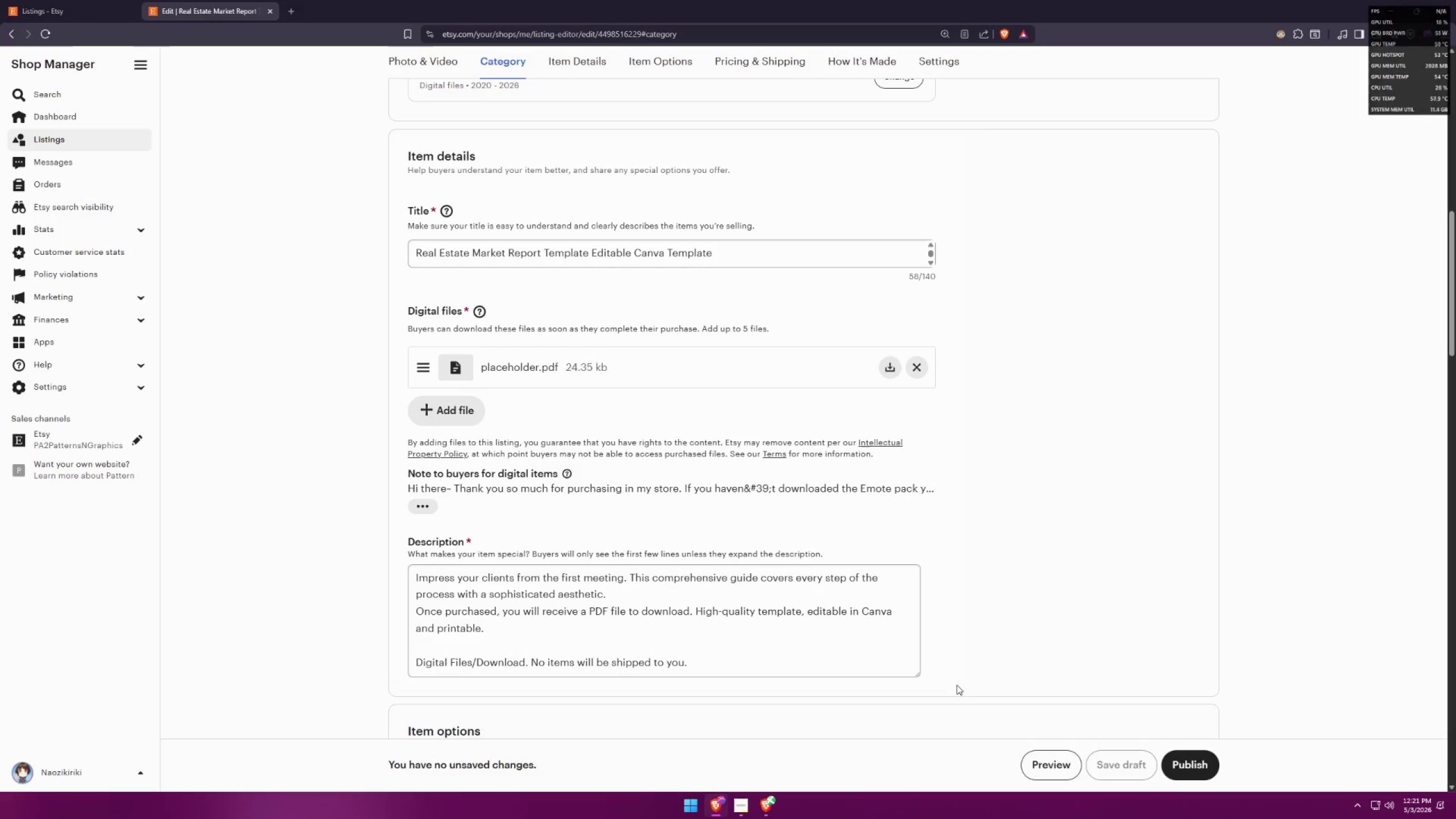 
key(Alt+AltLeft)
 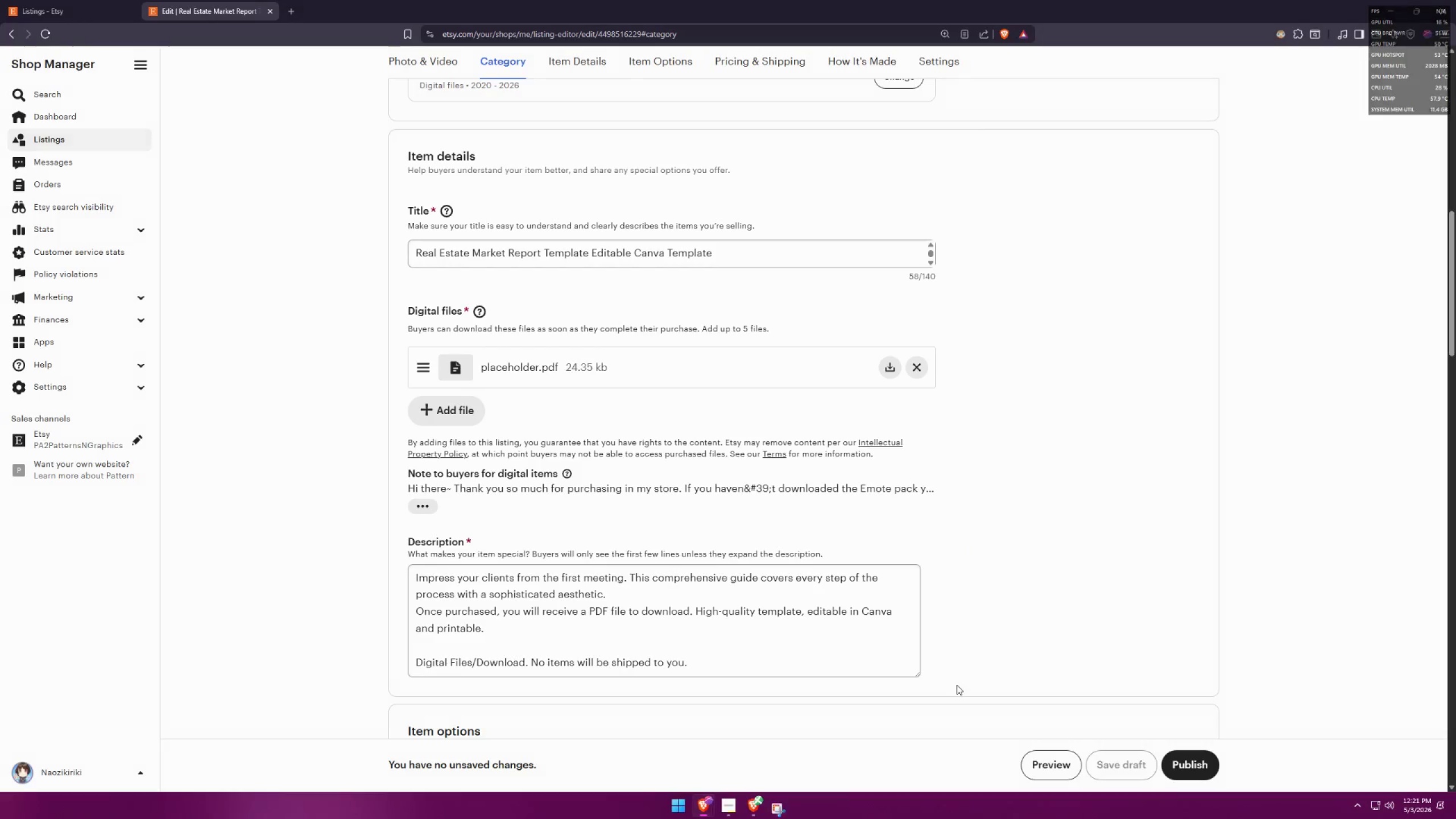 
key(Alt+Tab)
 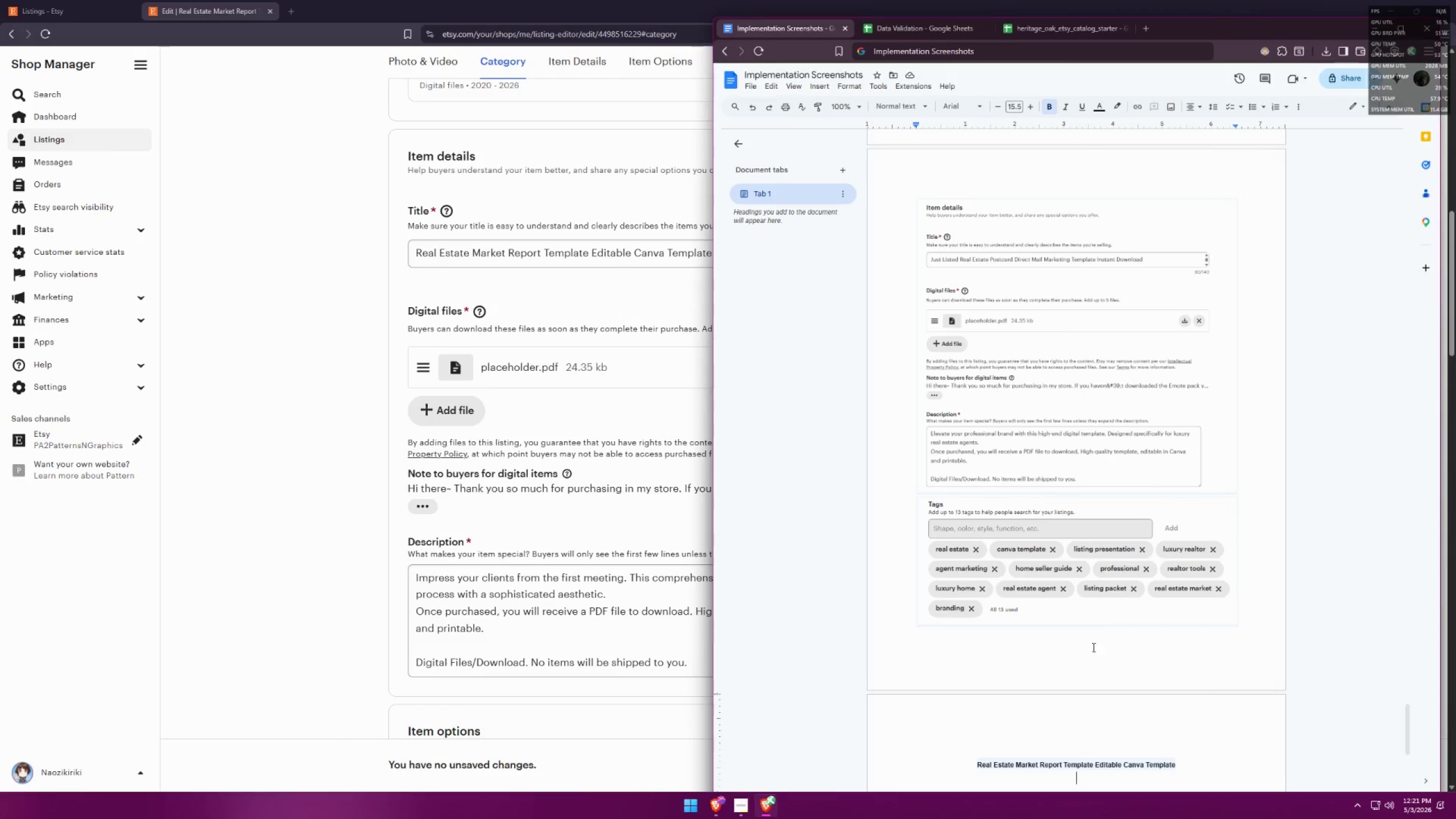 
key(Control+ControlLeft)
 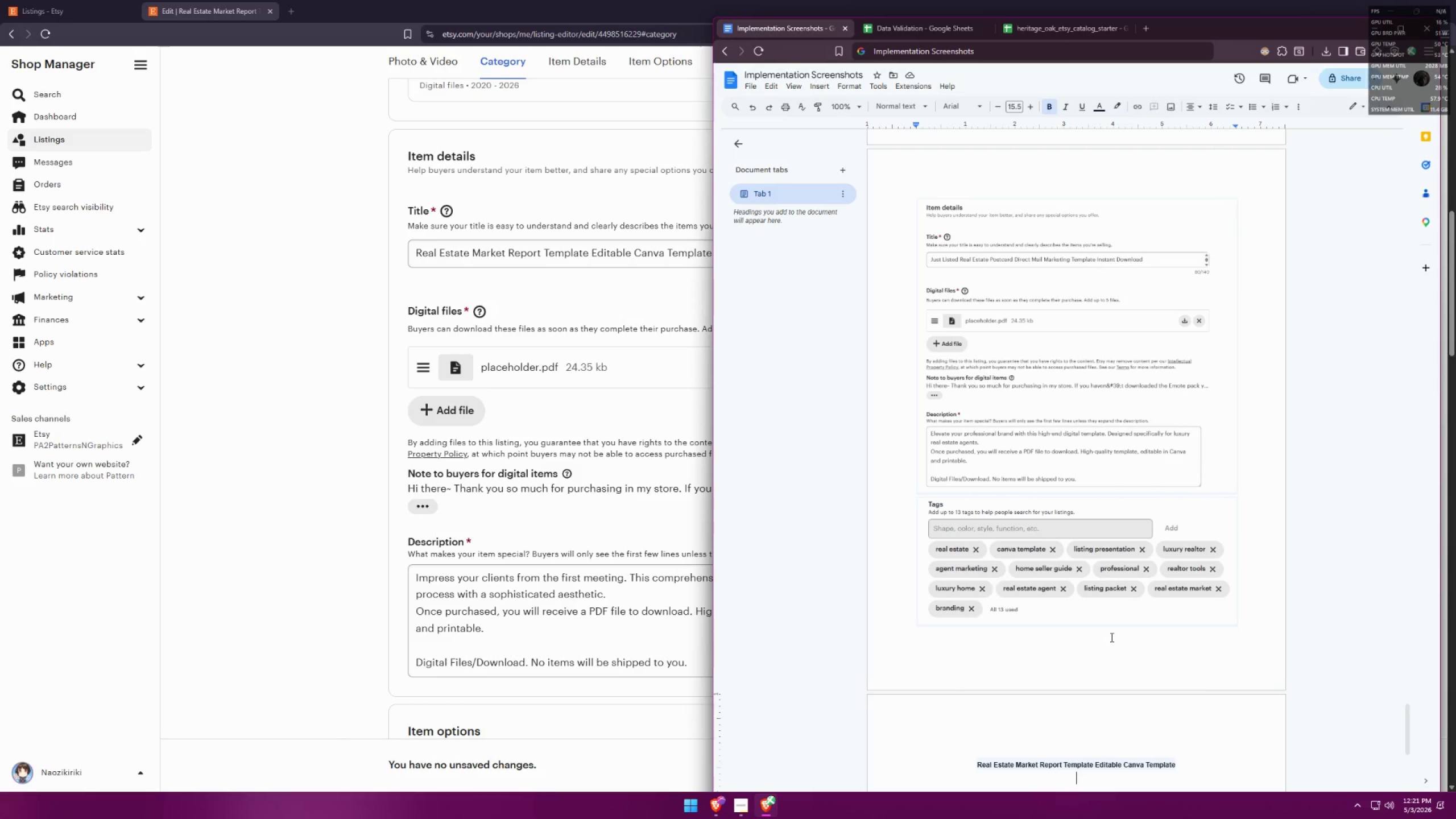 
key(Control+V)
 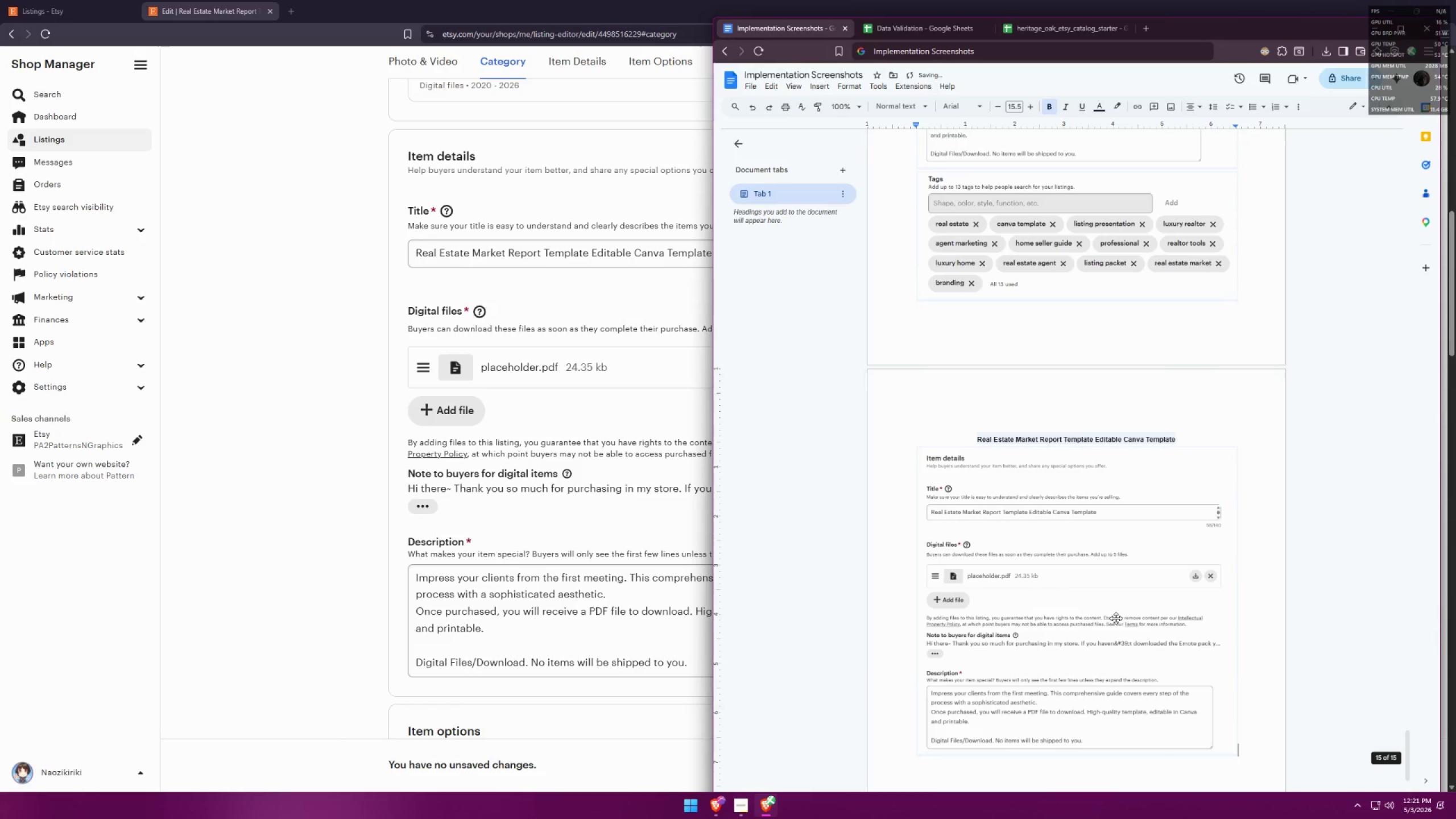 
key(Enter)
 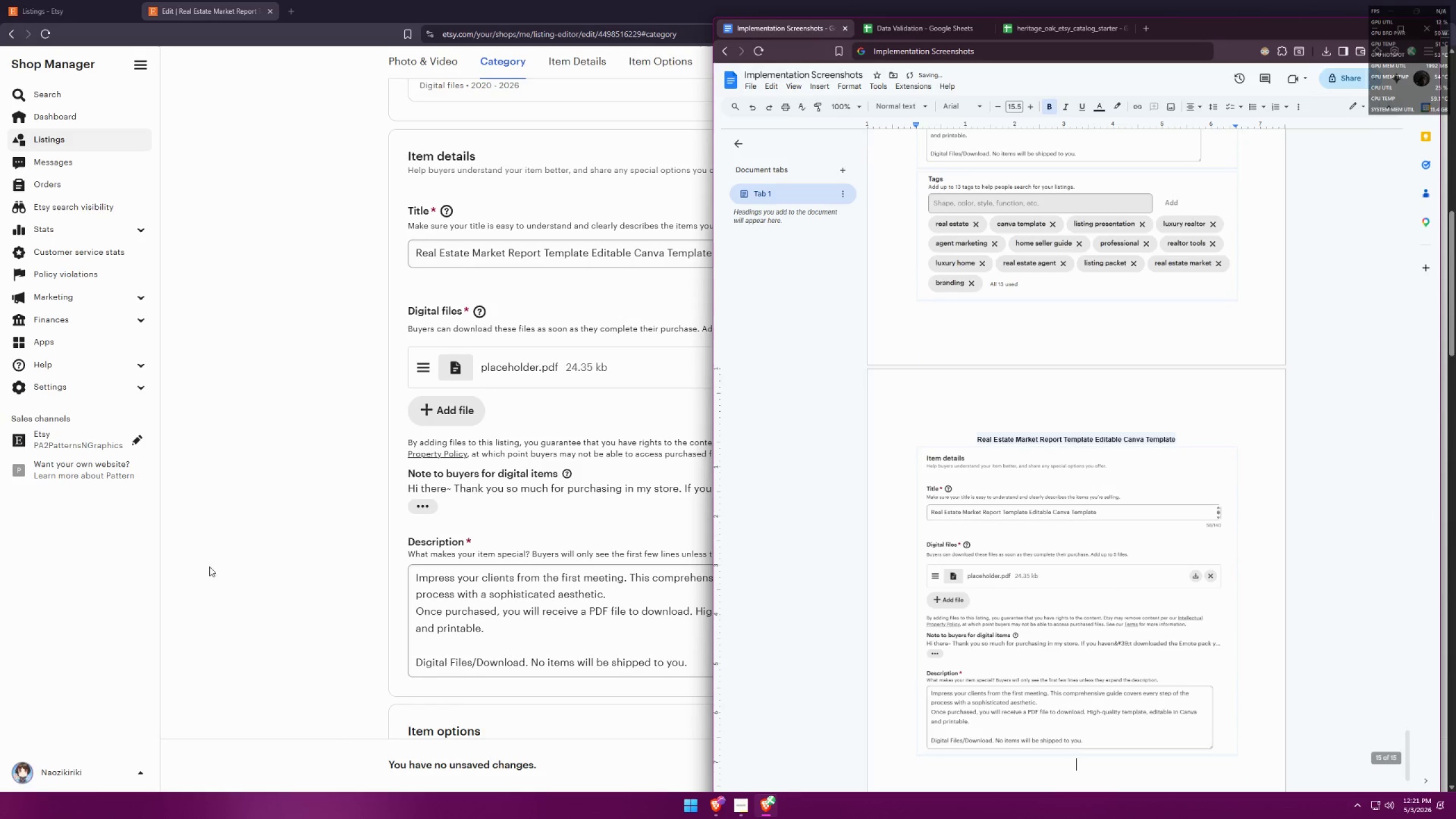 
left_click([194, 561])
 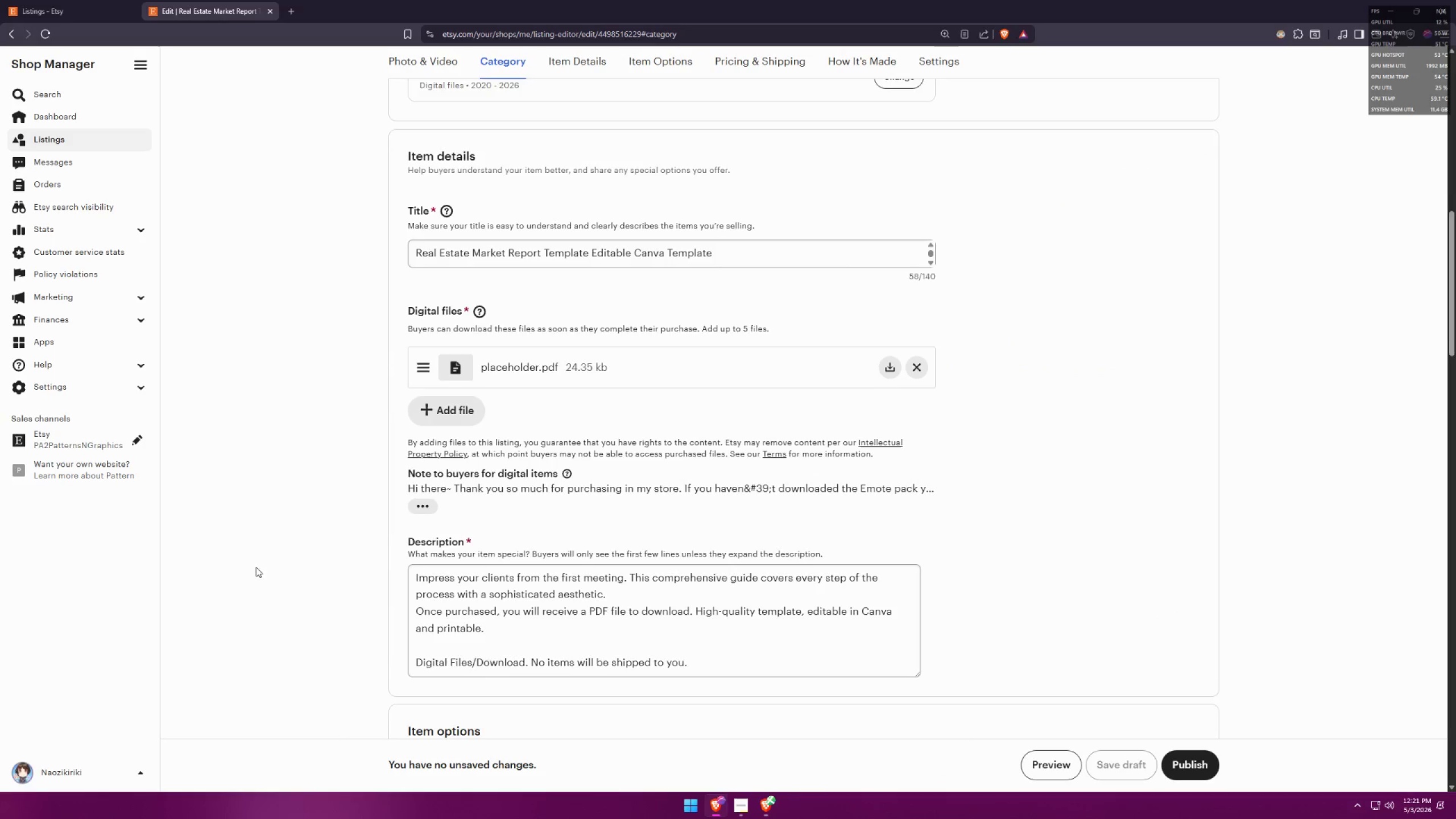 
key(Meta+MetaLeft)
 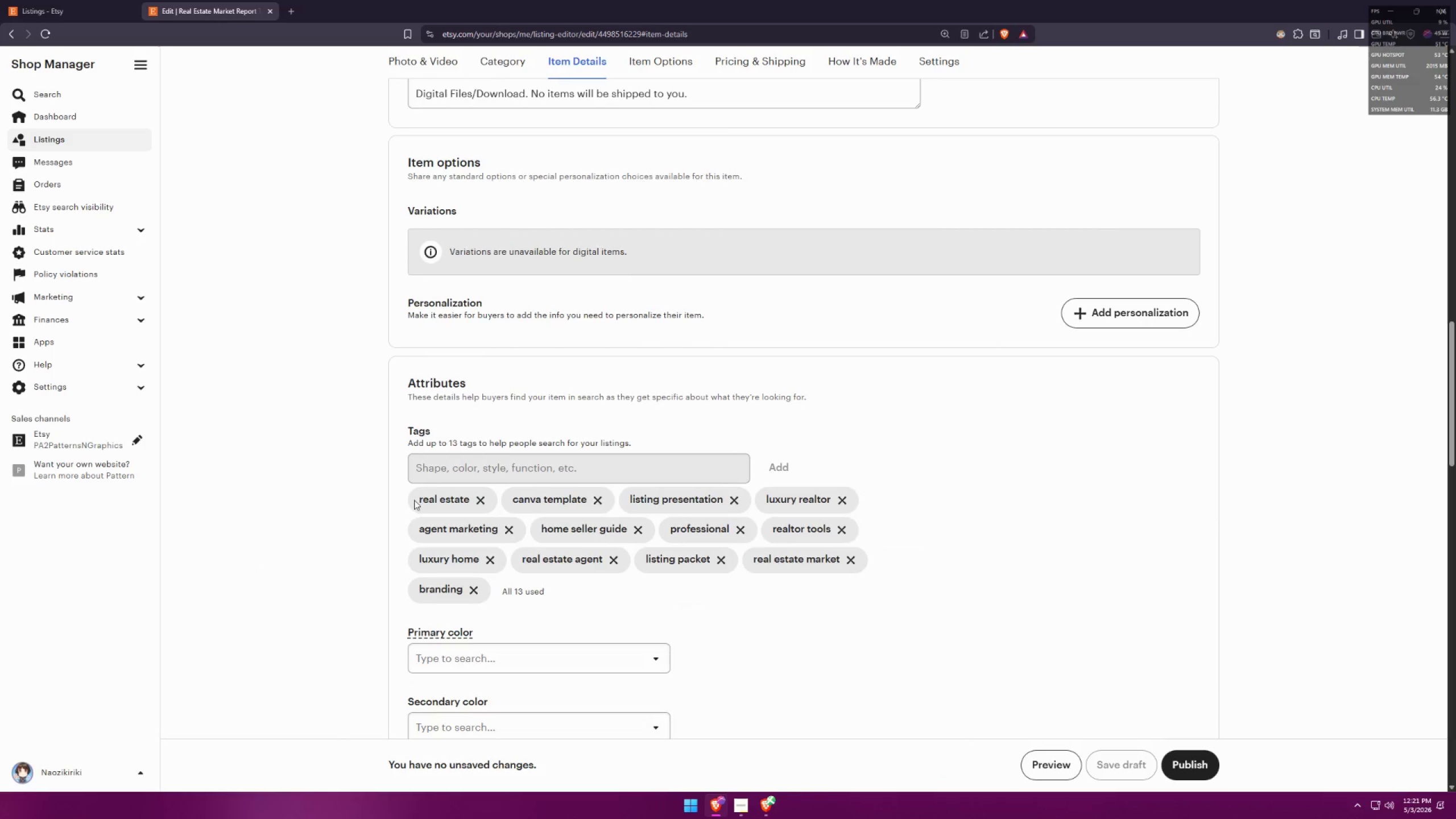 
key(Meta+Shift+ShiftLeft)
 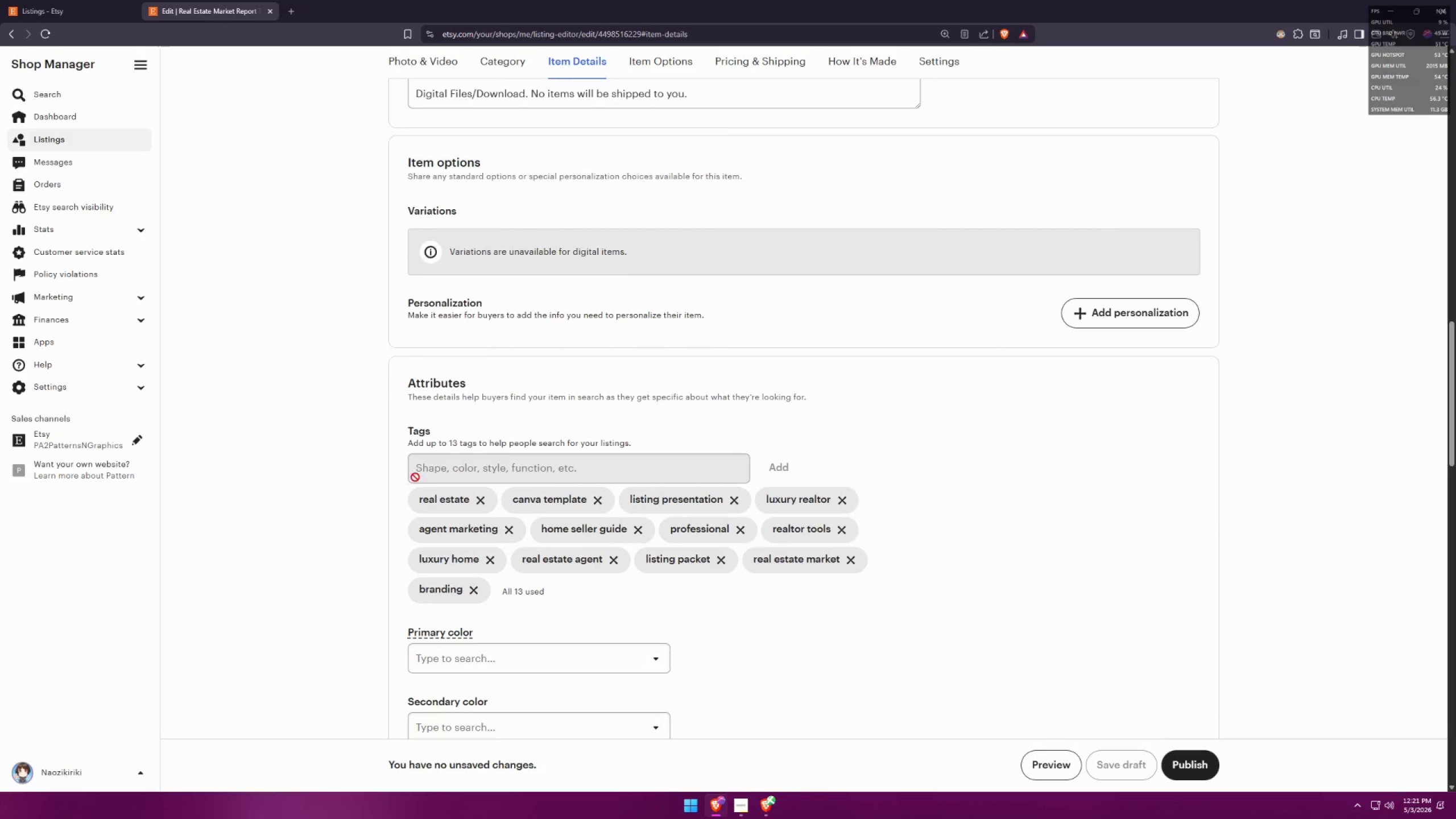 
key(Meta+Shift+S)
 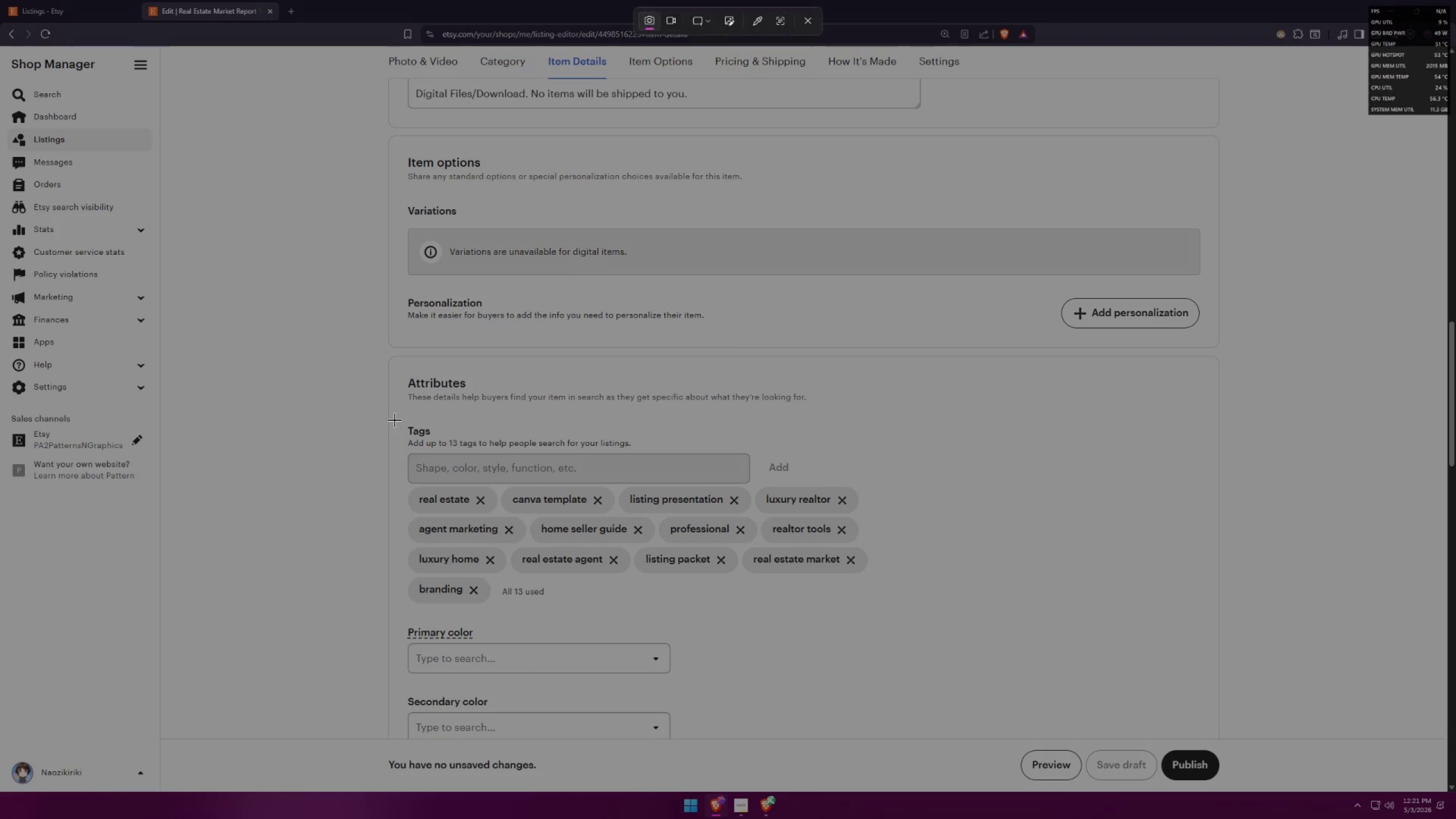 
scroll: coordinate [400, 551], scroll_direction: down, amount: 10.0
 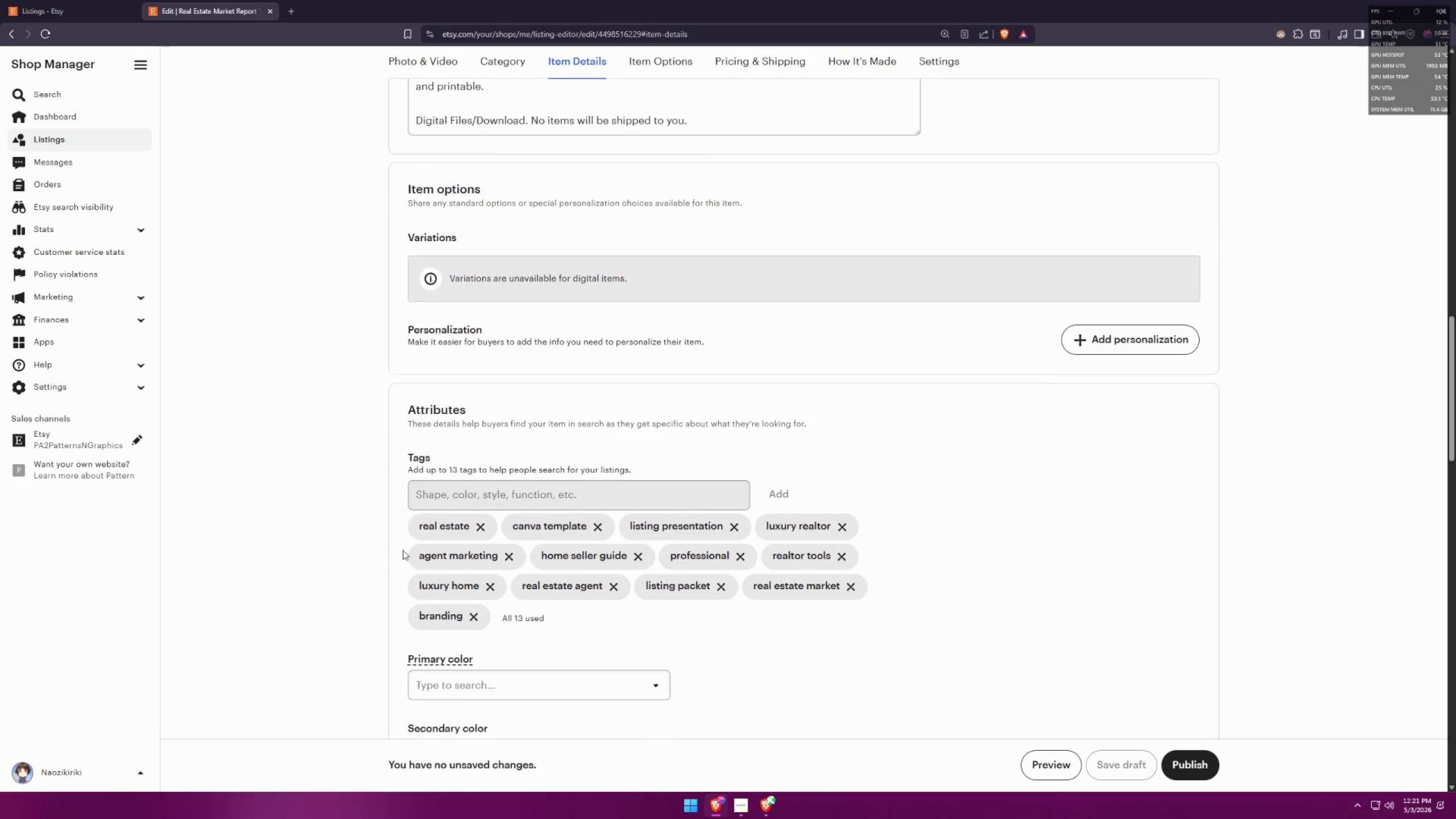 
left_click_drag(start_coordinate=[394, 415], to_coordinate=[899, 617])
 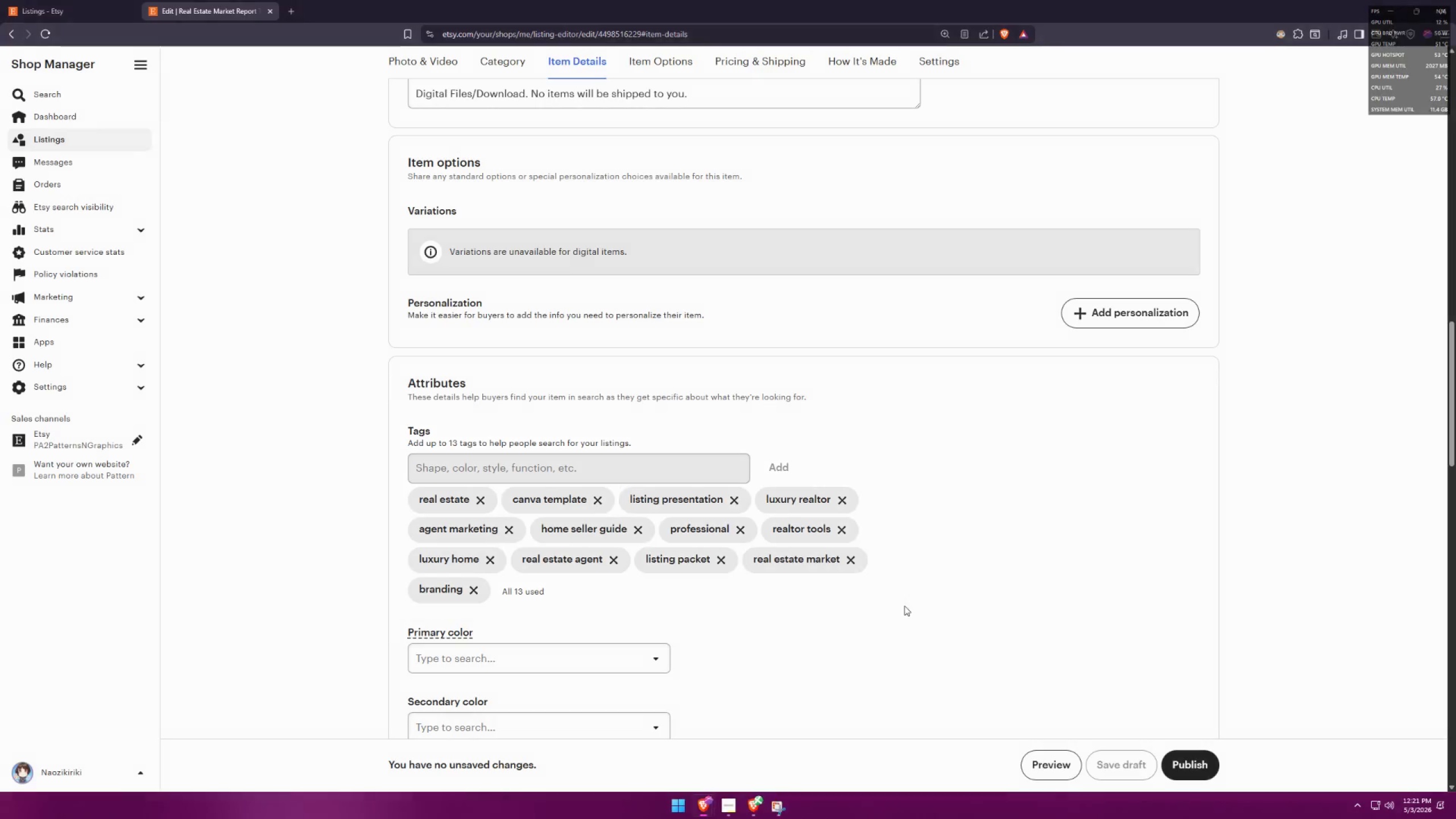 
key(Alt+AltLeft)
 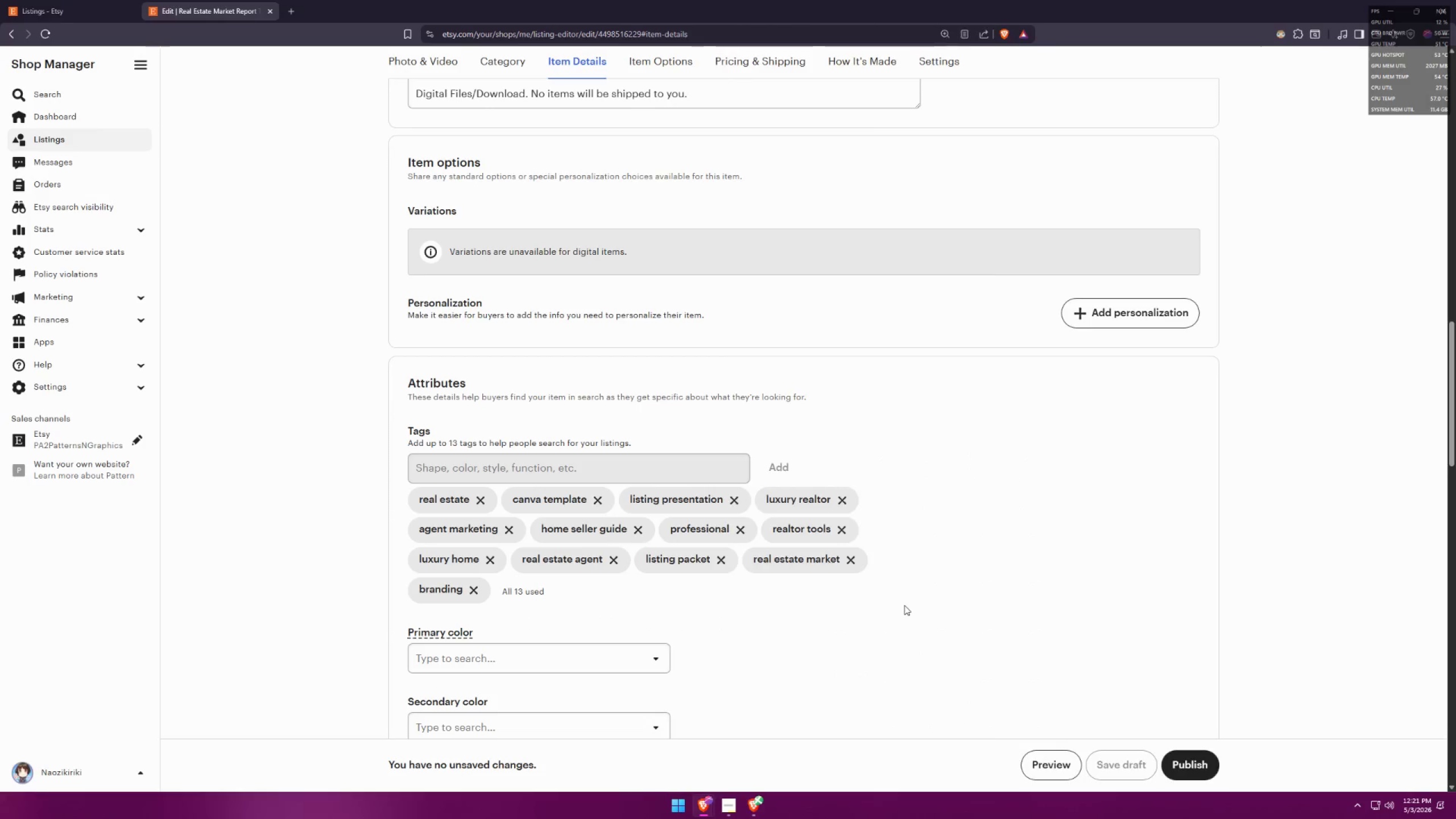 
key(Alt+Tab)
 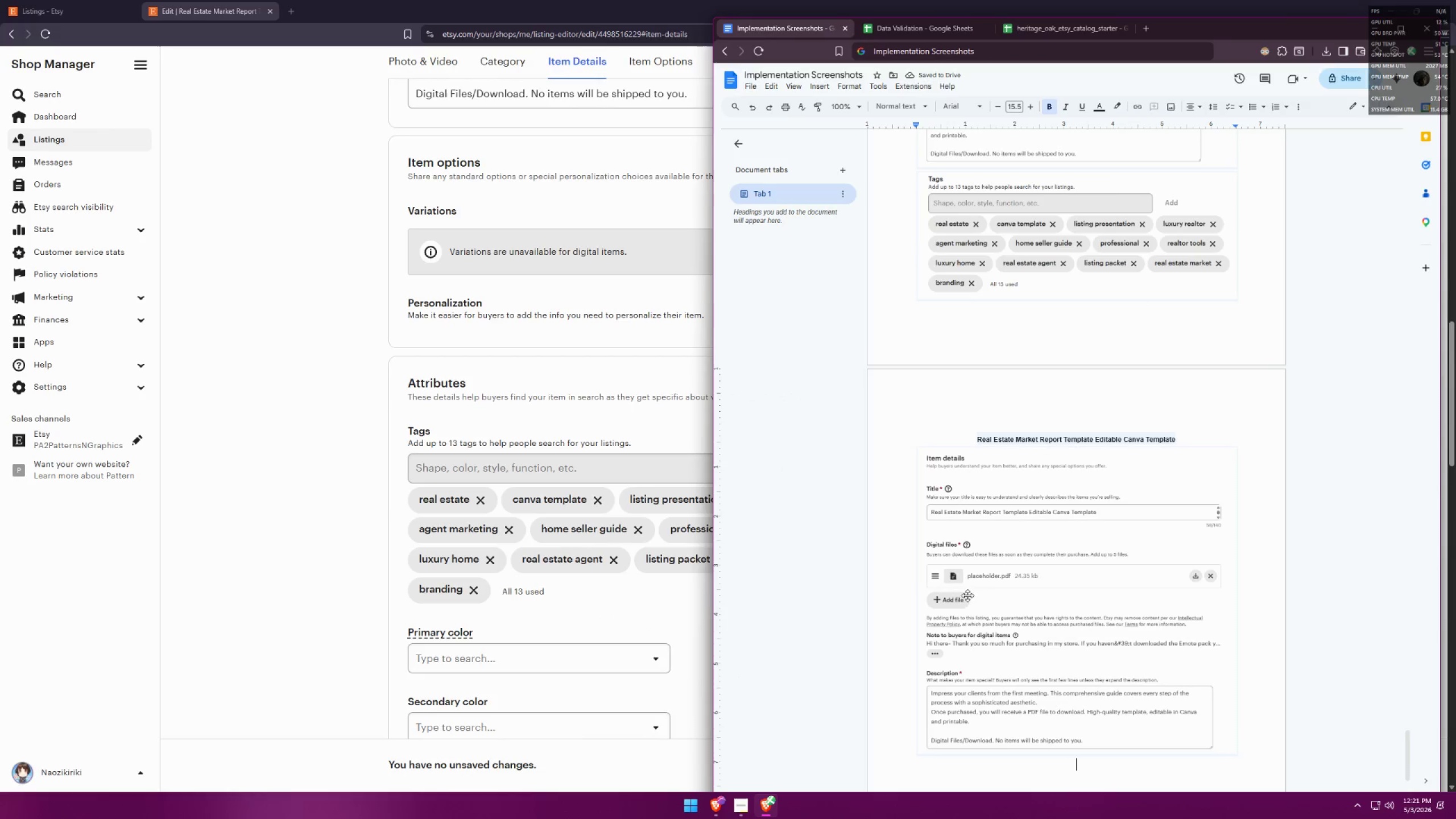 
key(Control+ControlLeft)
 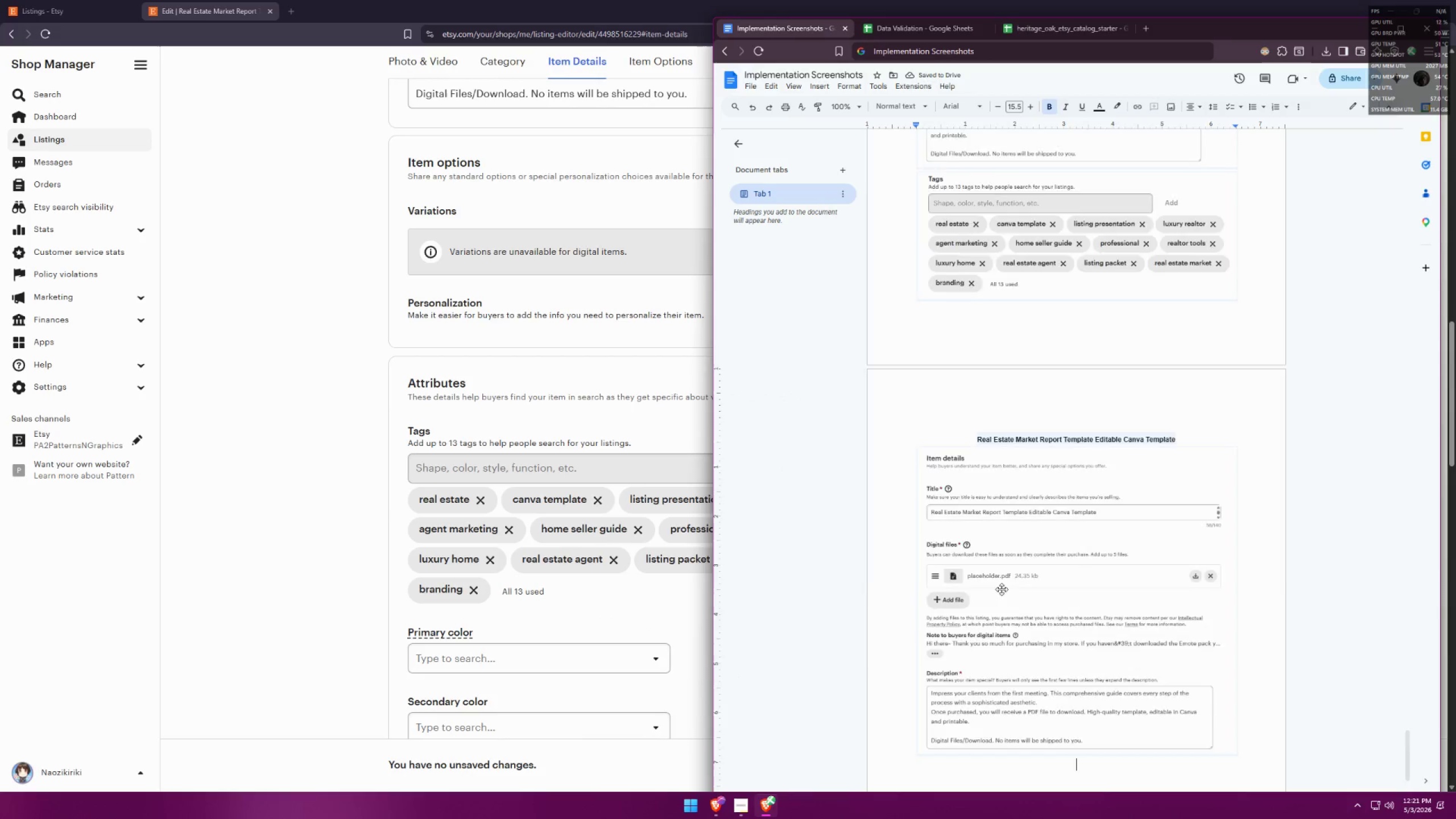 
key(Control+V)
 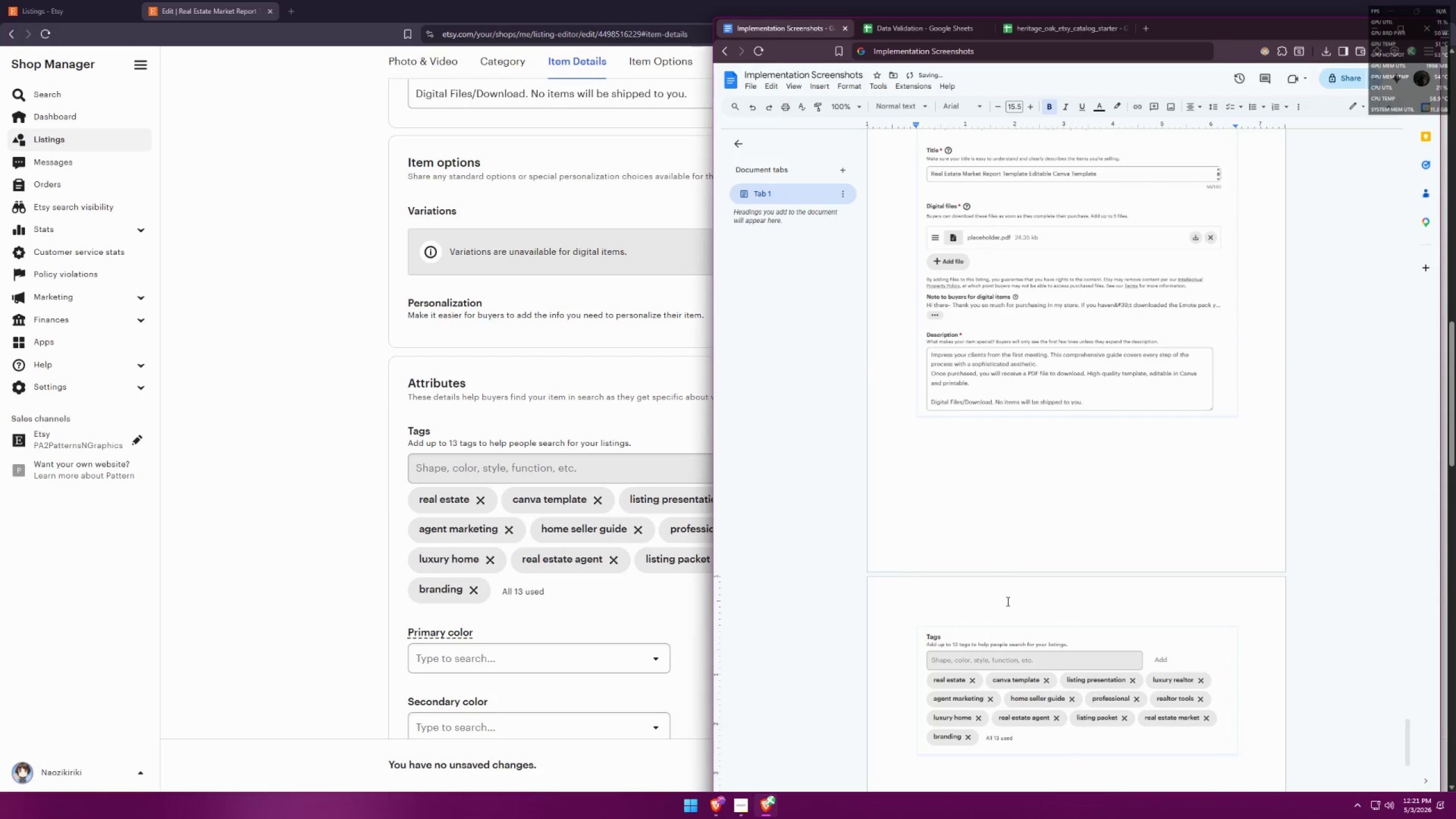 
key(Enter)
 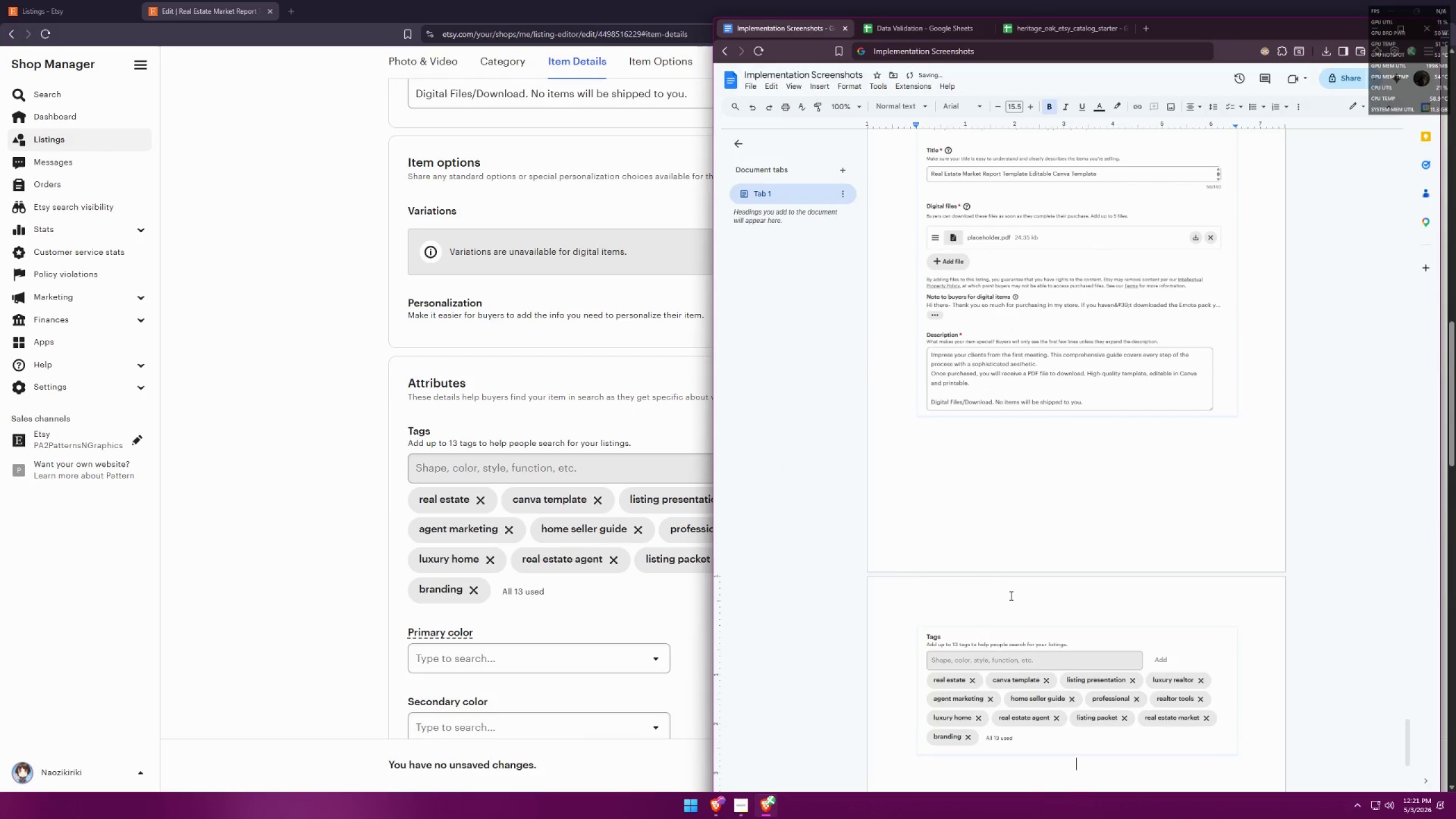 
key(Enter)
 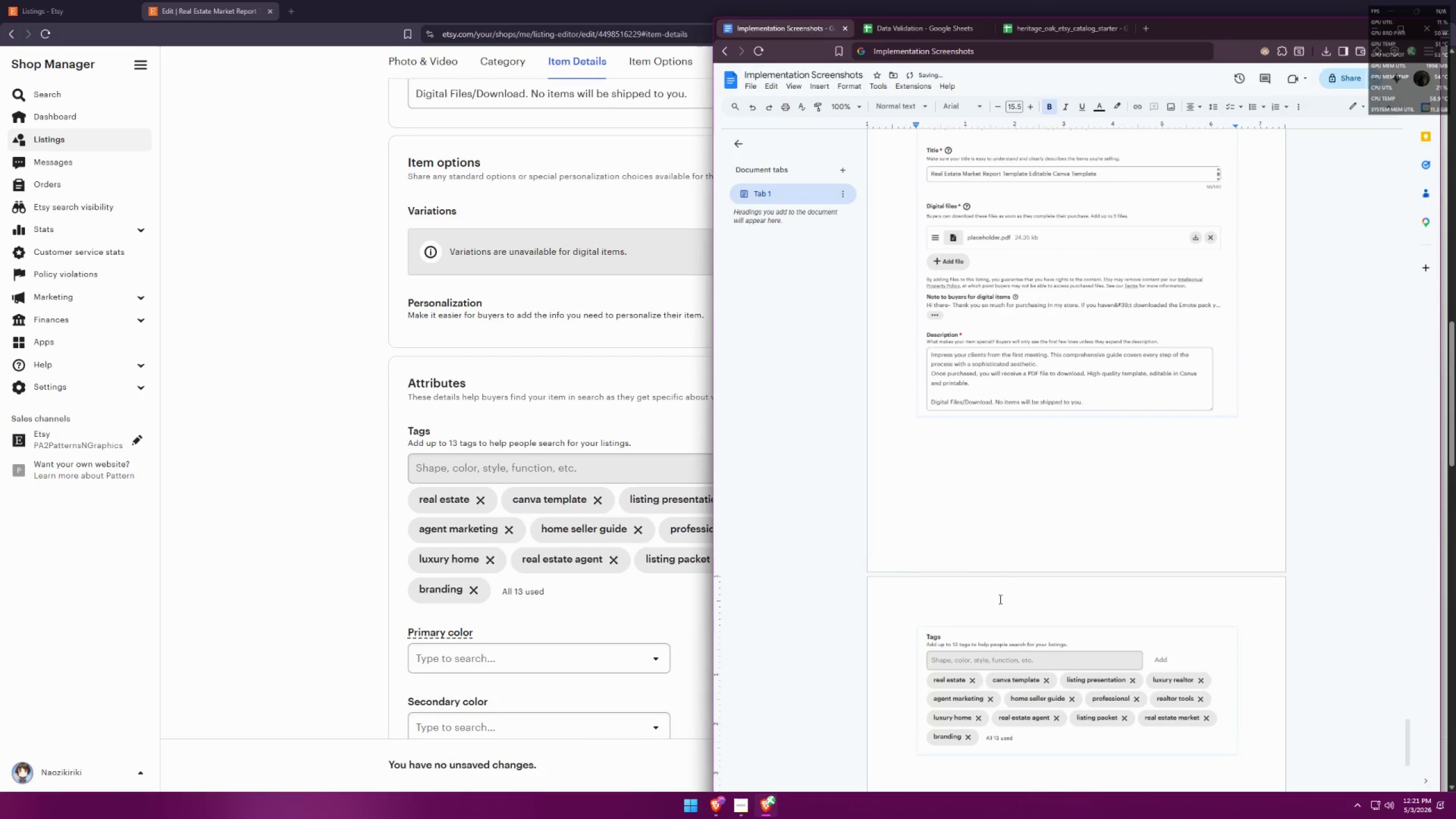 
scroll: coordinate [1025, 562], scroll_direction: up, amount: 5.0
 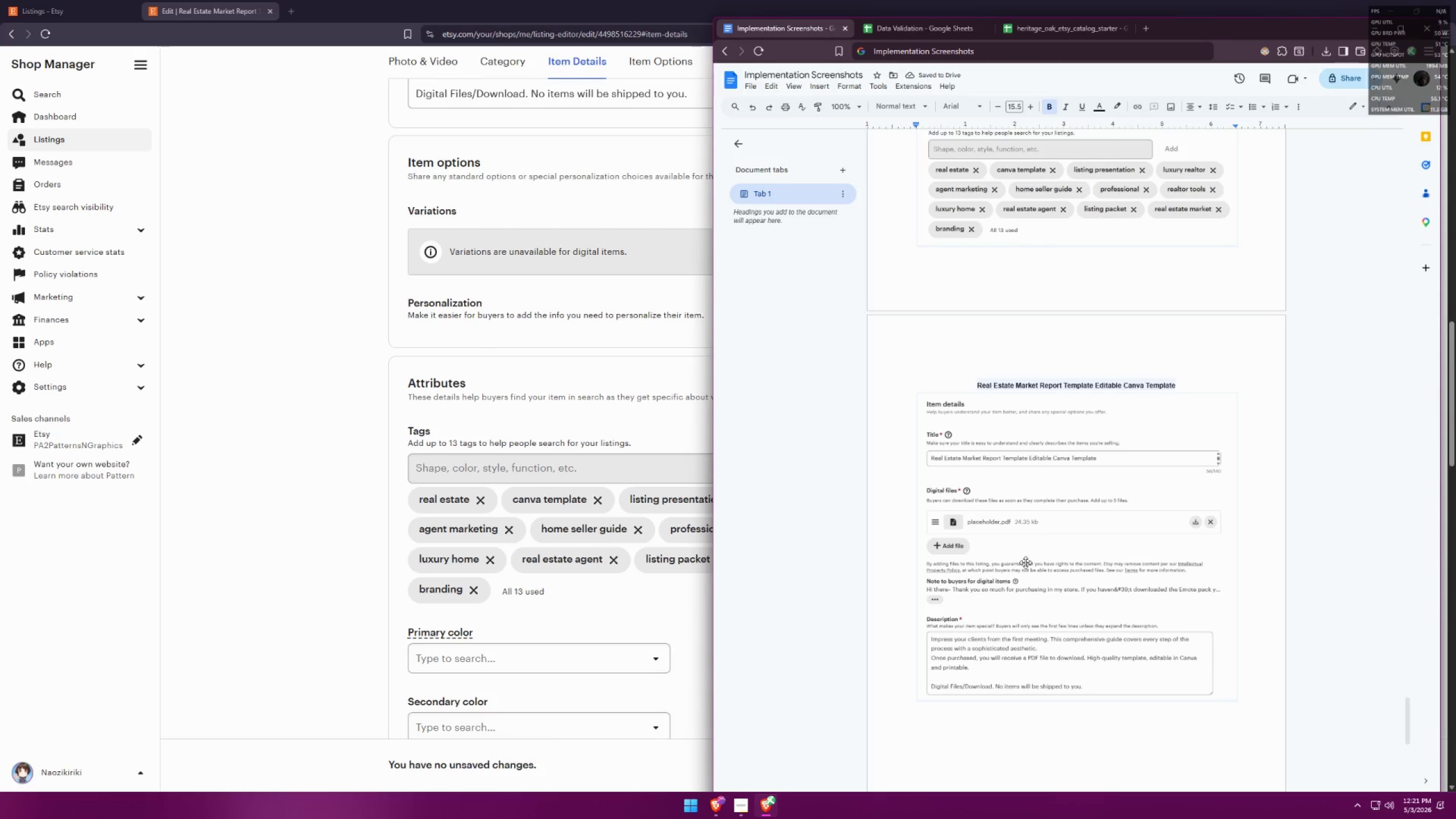 
scroll: coordinate [1048, 544], scroll_direction: down, amount: 9.0
 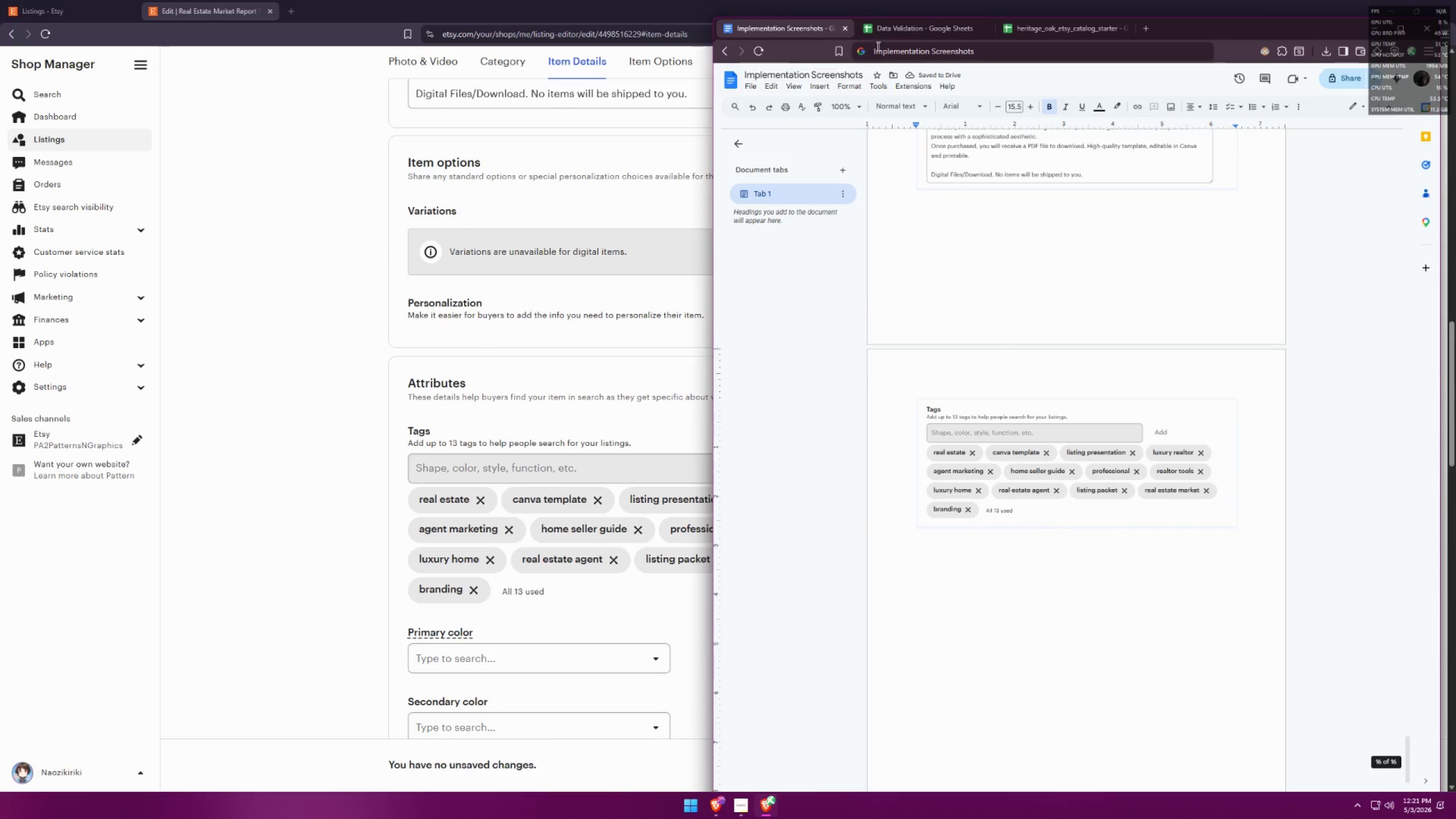 
left_click([894, 32])
 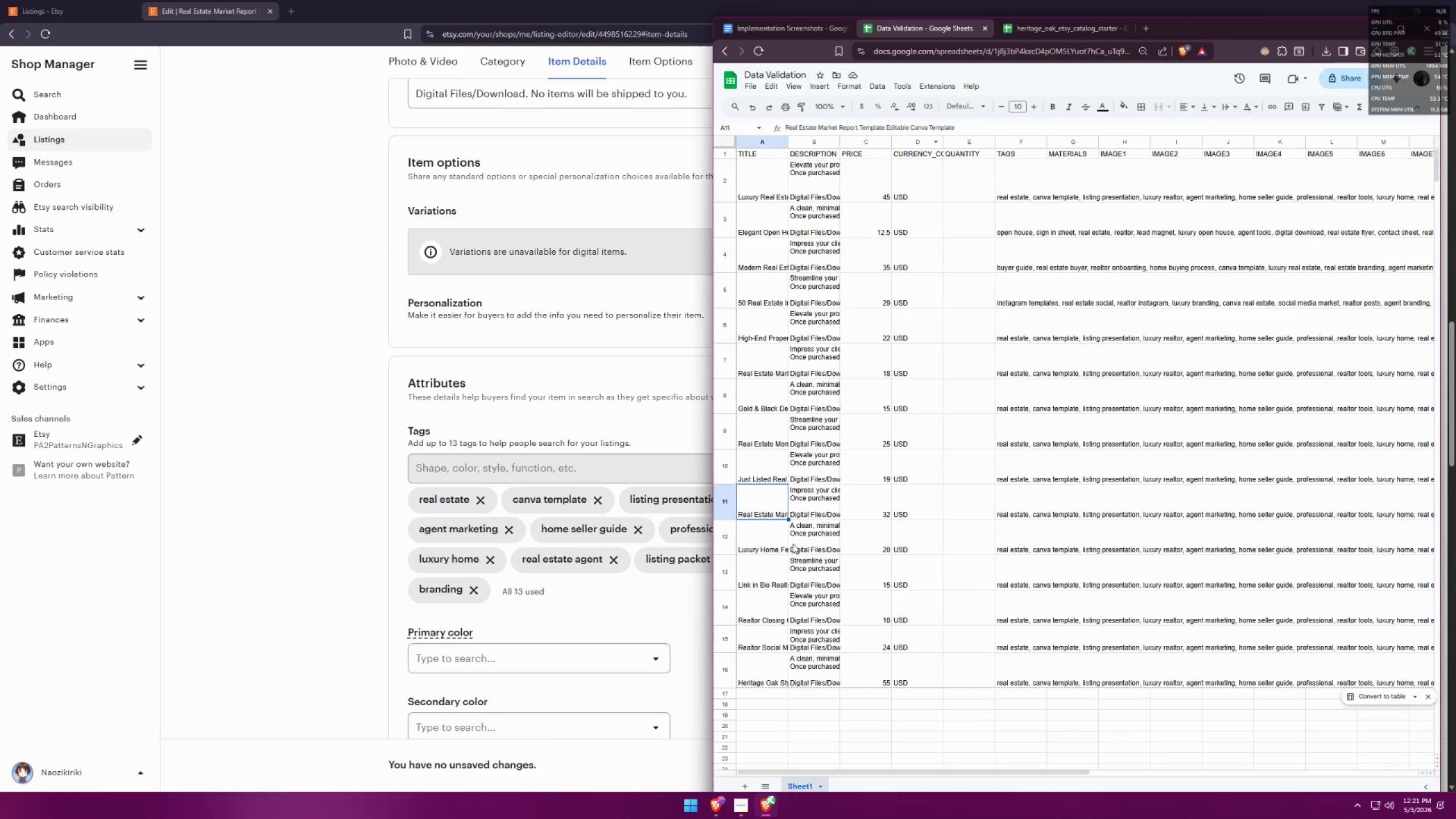 
left_click([753, 531])
 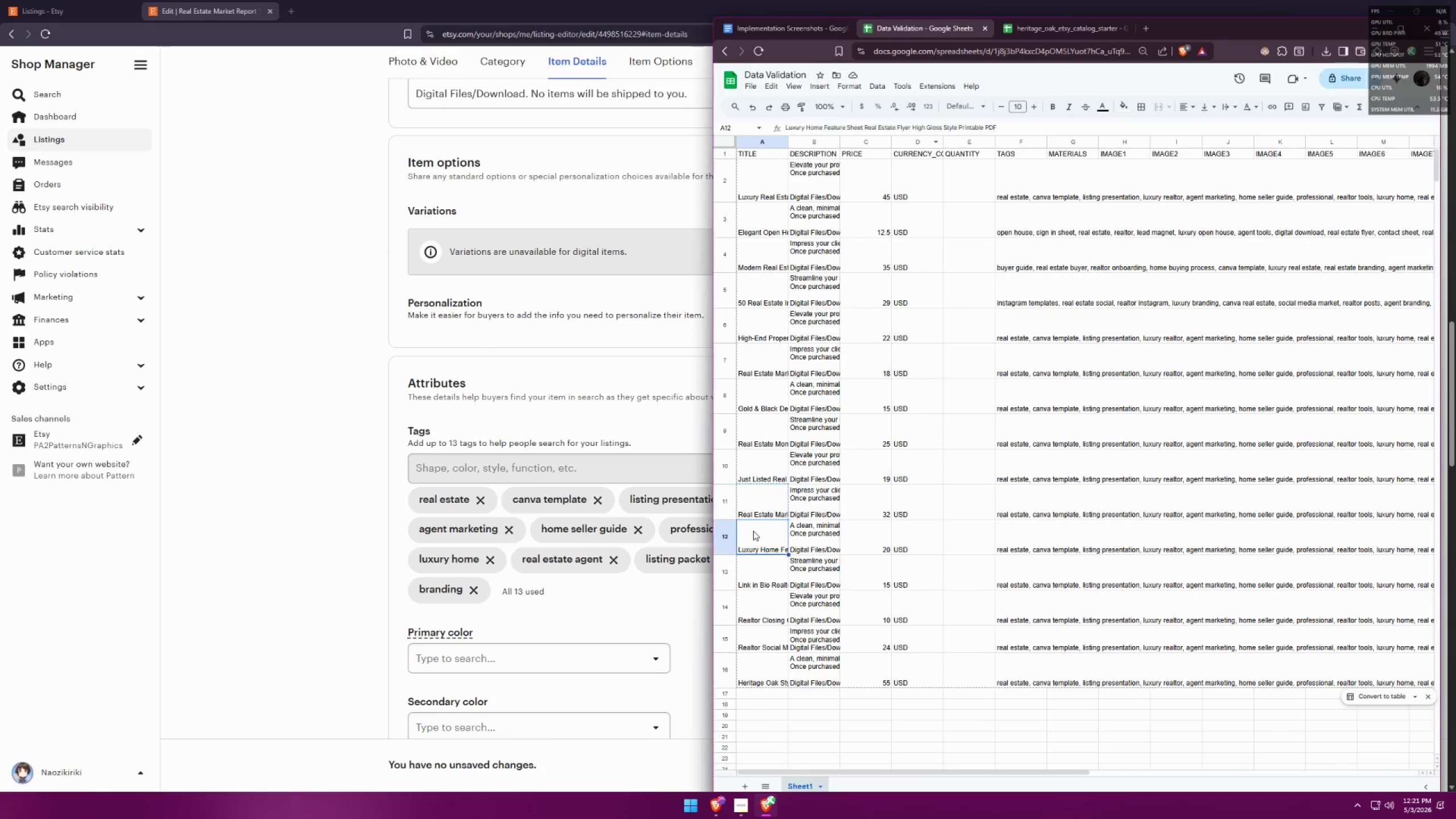 
key(Control+ControlLeft)
 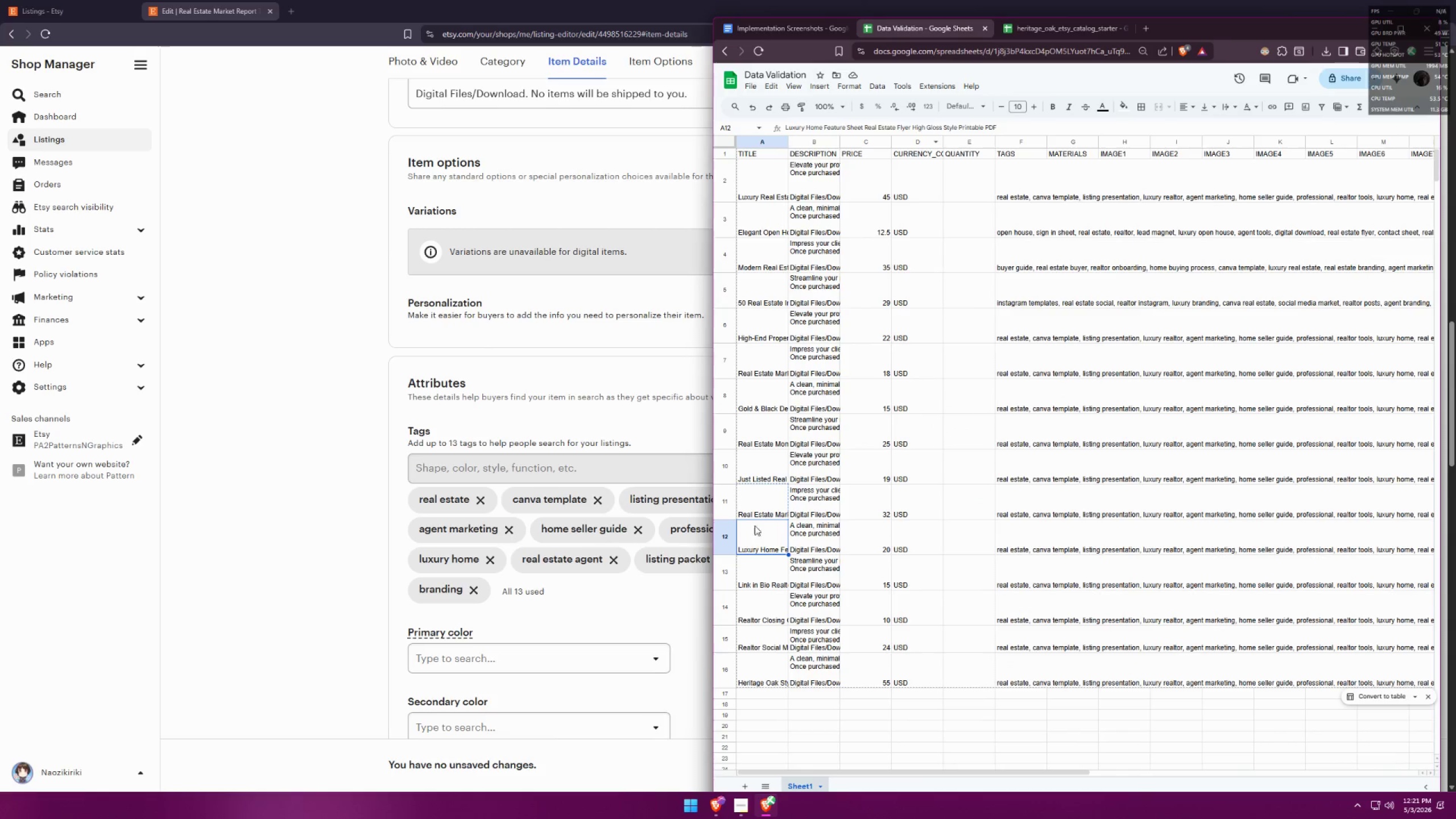 
key(Control+C)
 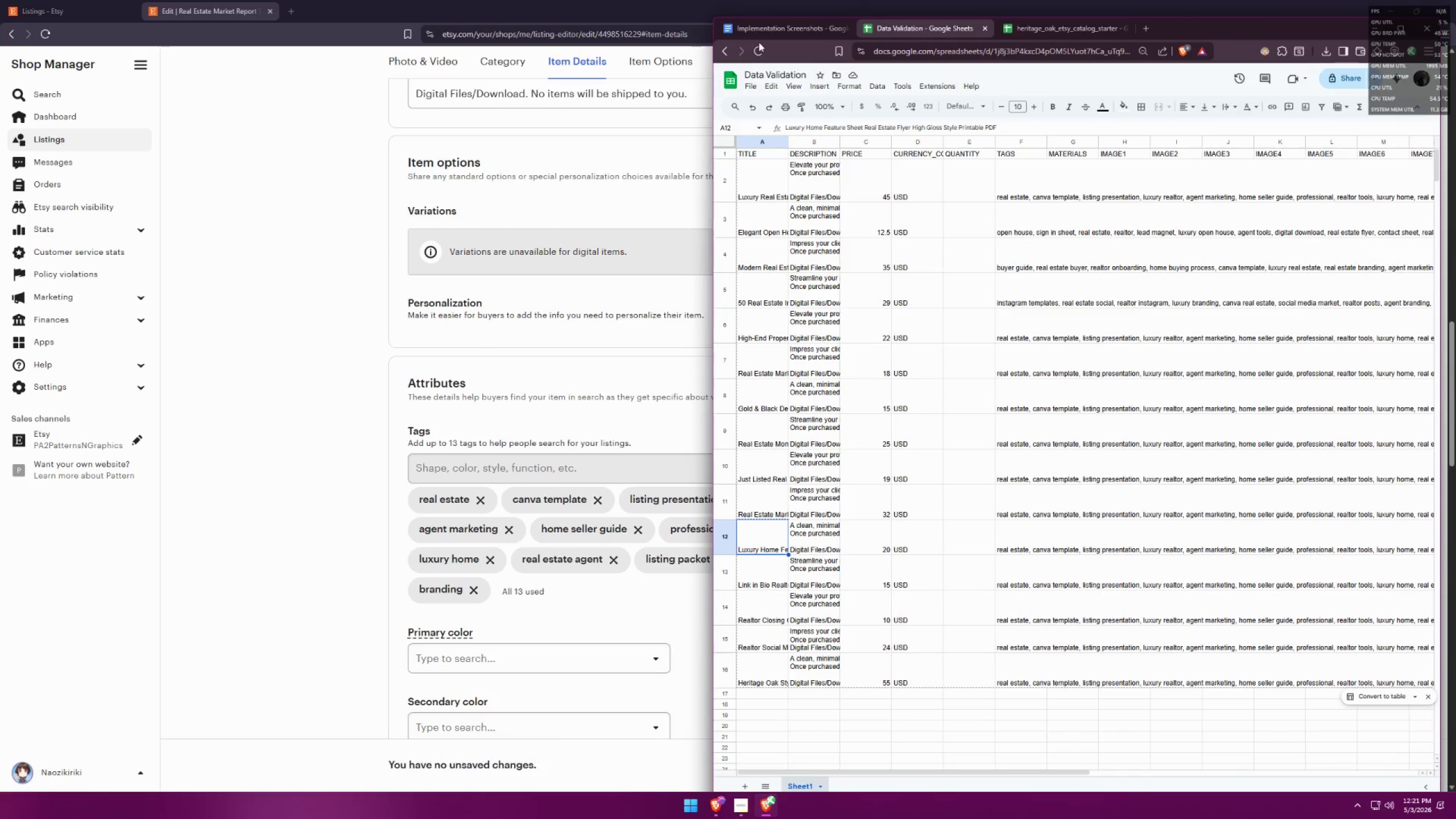 
left_click([768, 30])
 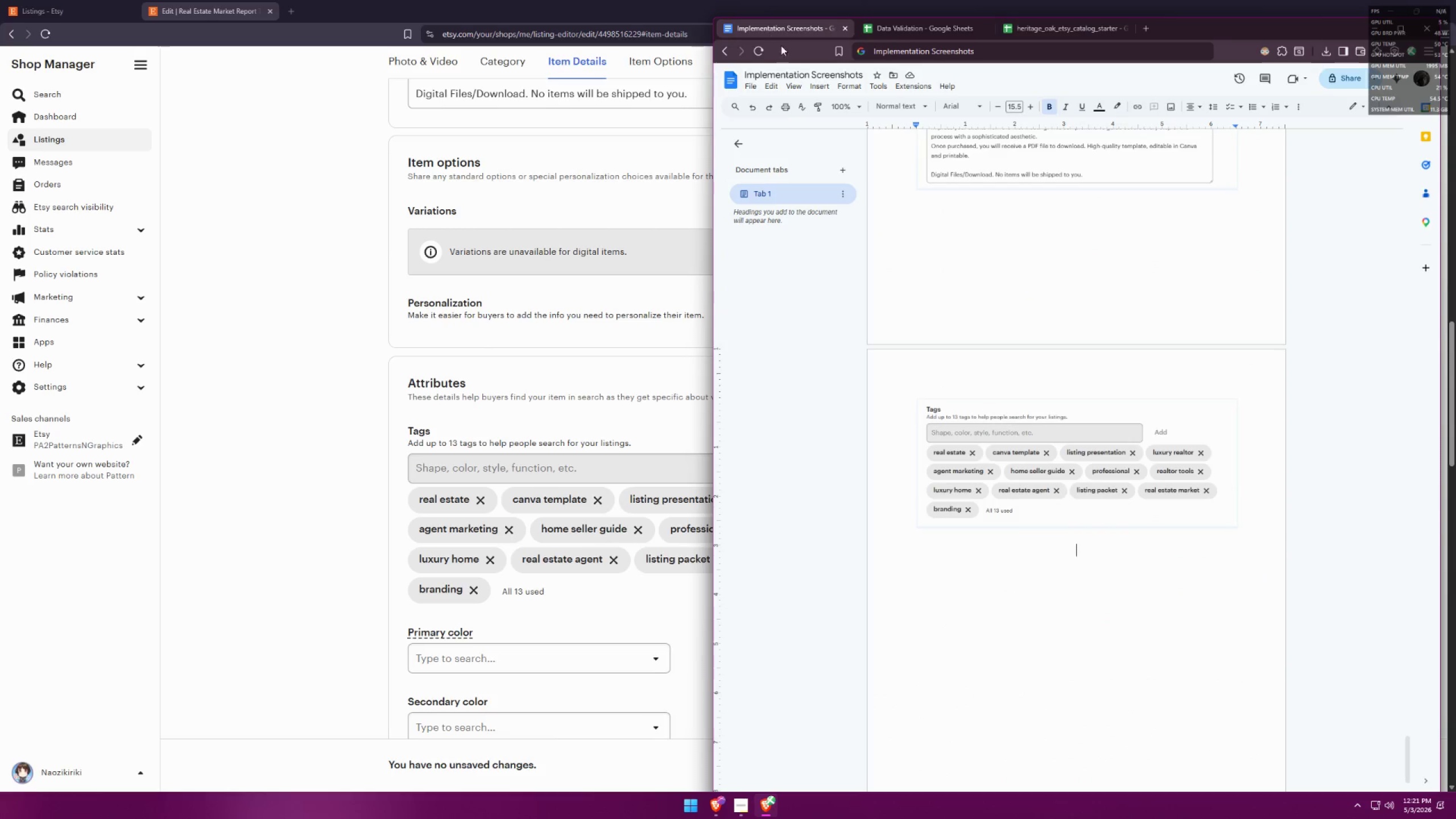 
key(Control+ControlLeft)
 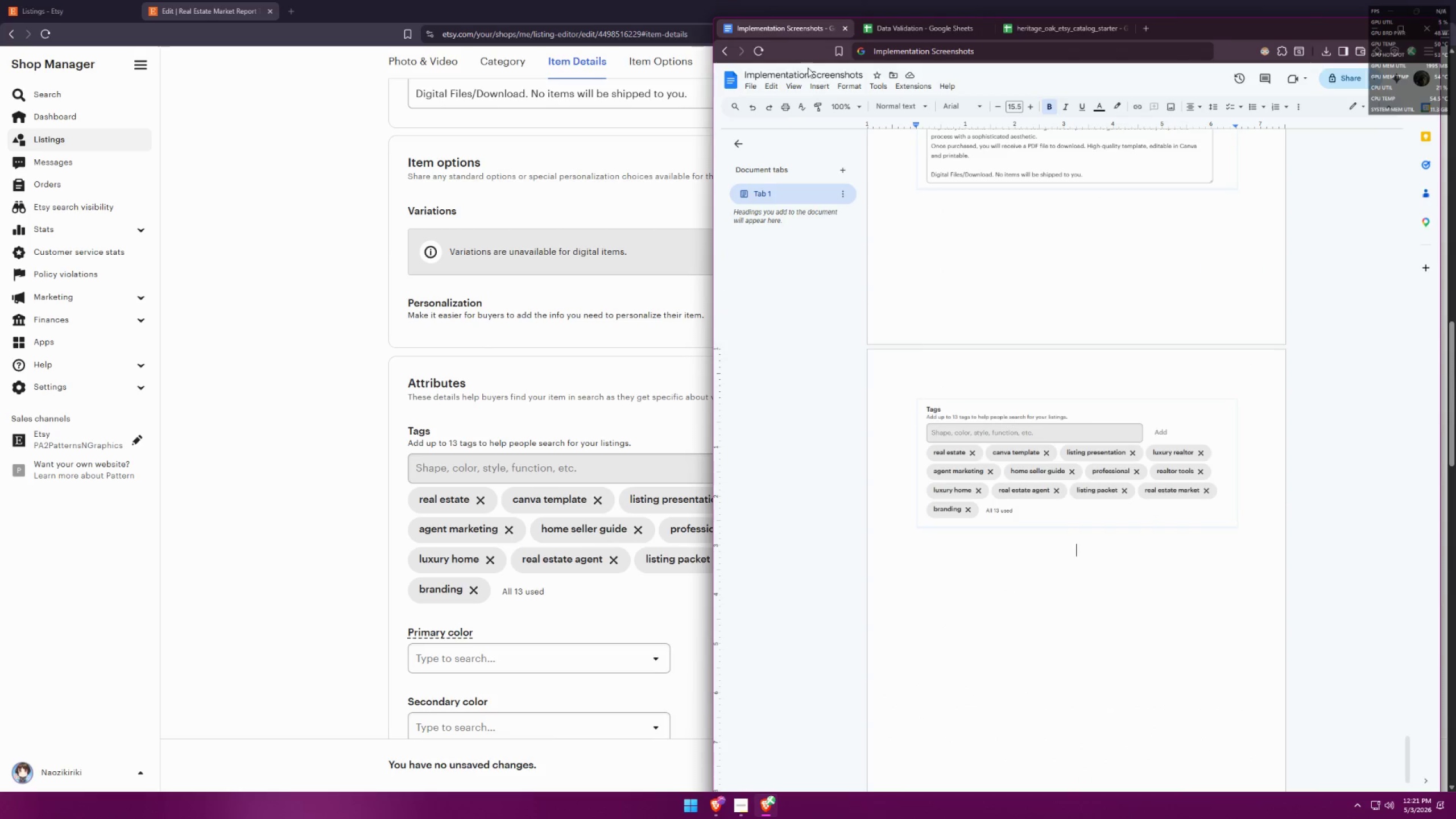 
key(Control+V)
 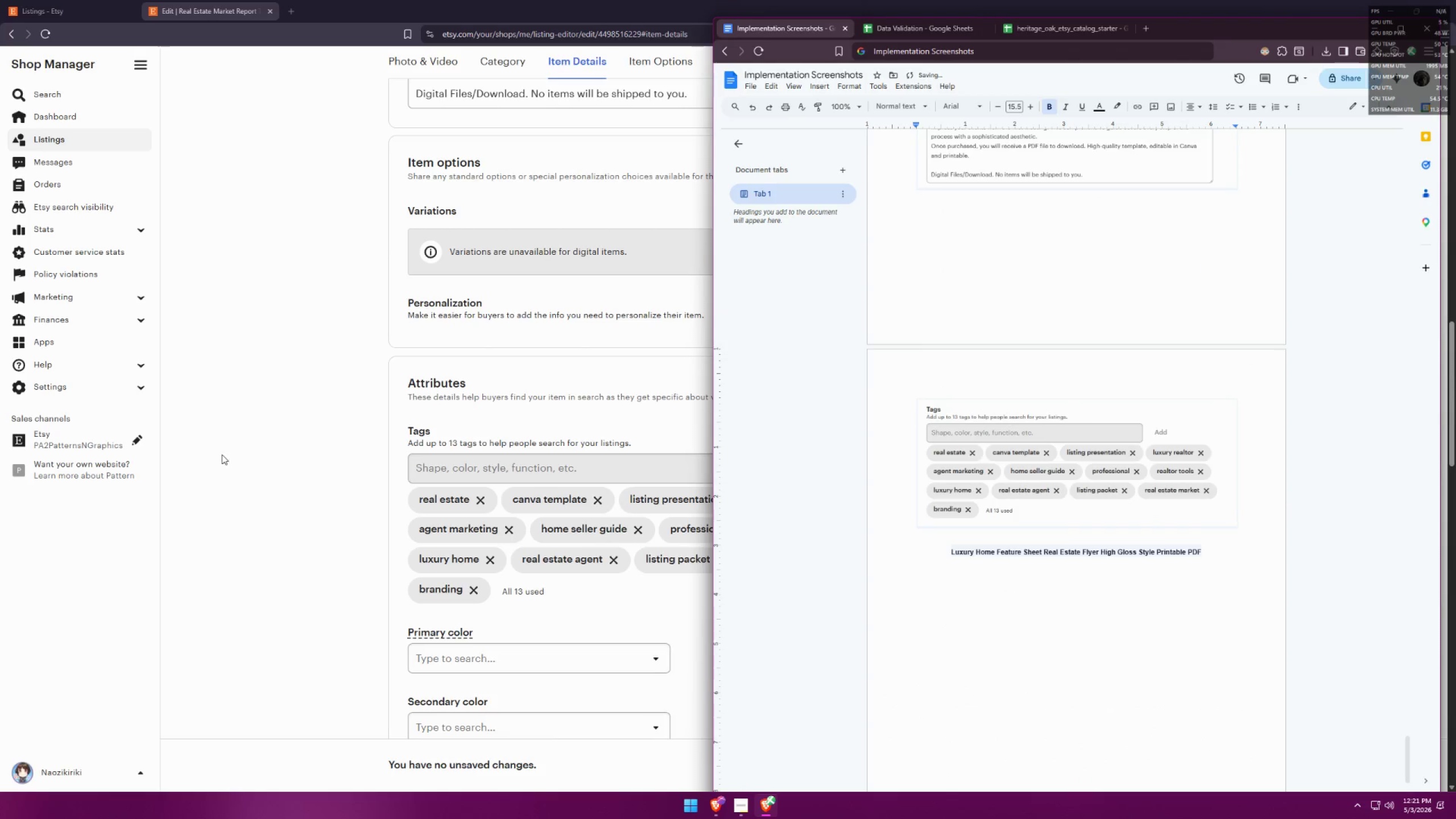 
left_click([230, 464])
 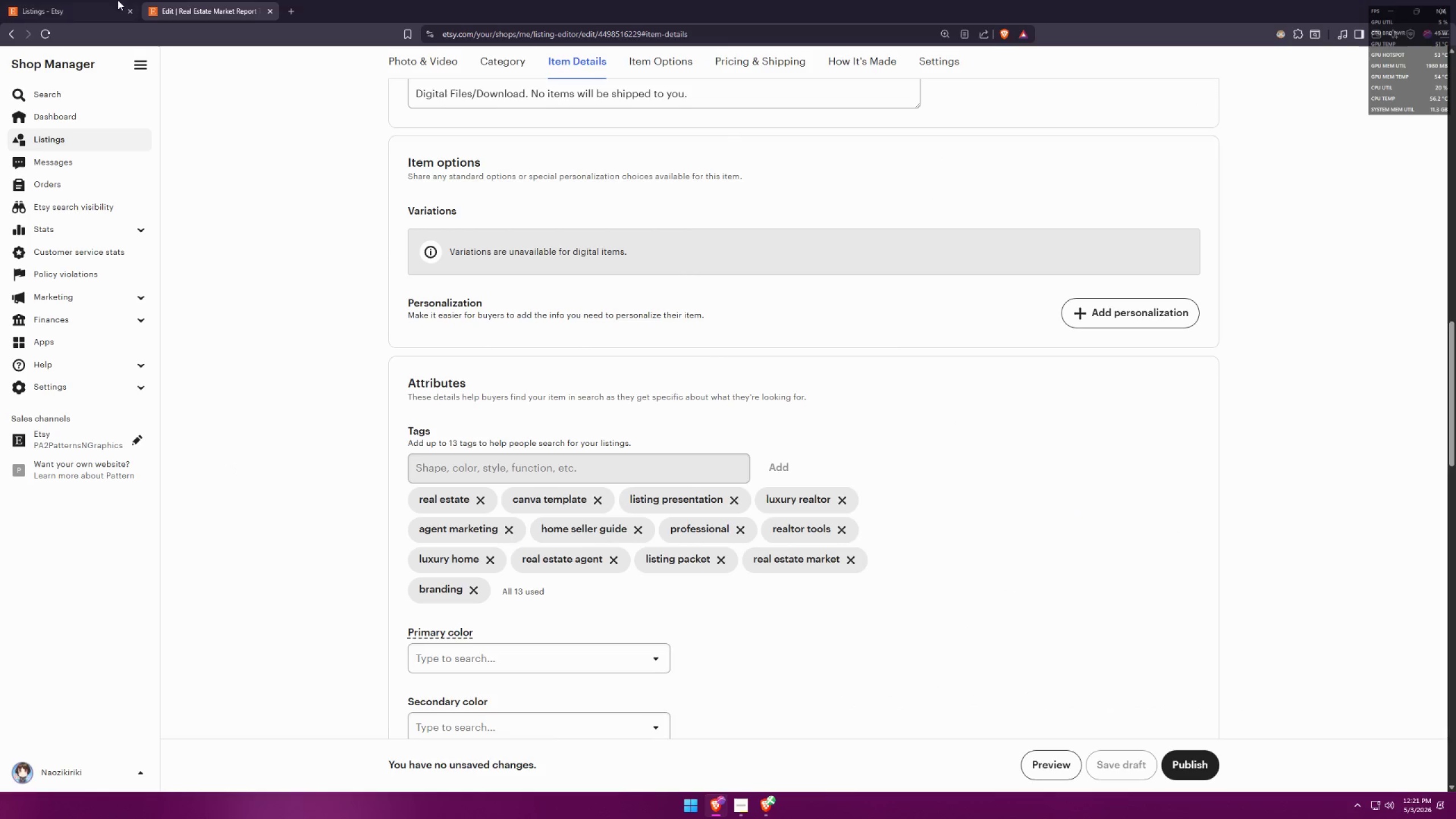 
left_click([95, 0])
 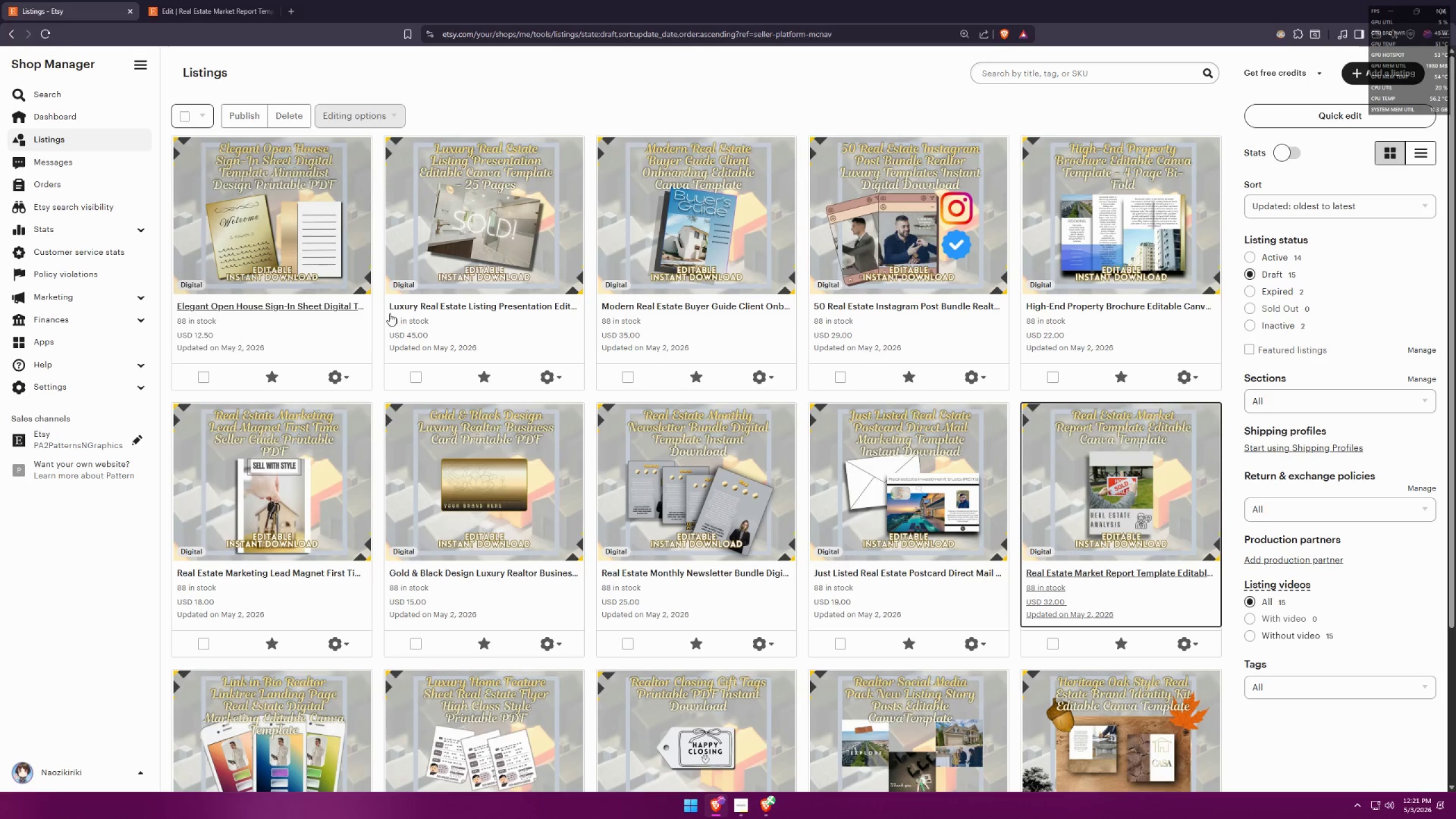 
scroll: coordinate [752, 418], scroll_direction: down, amount: 5.0
 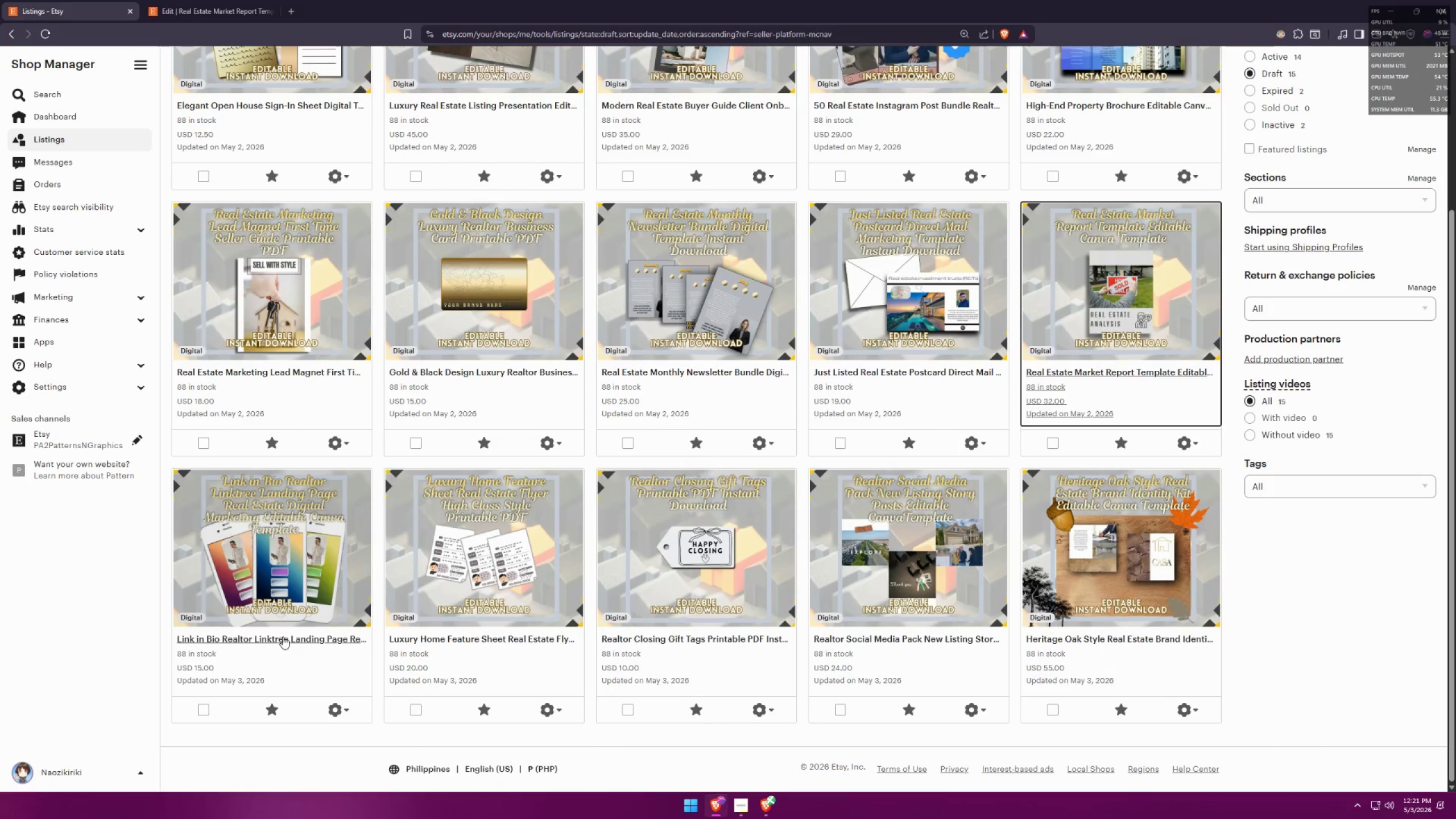 
middle_click([283, 636])
 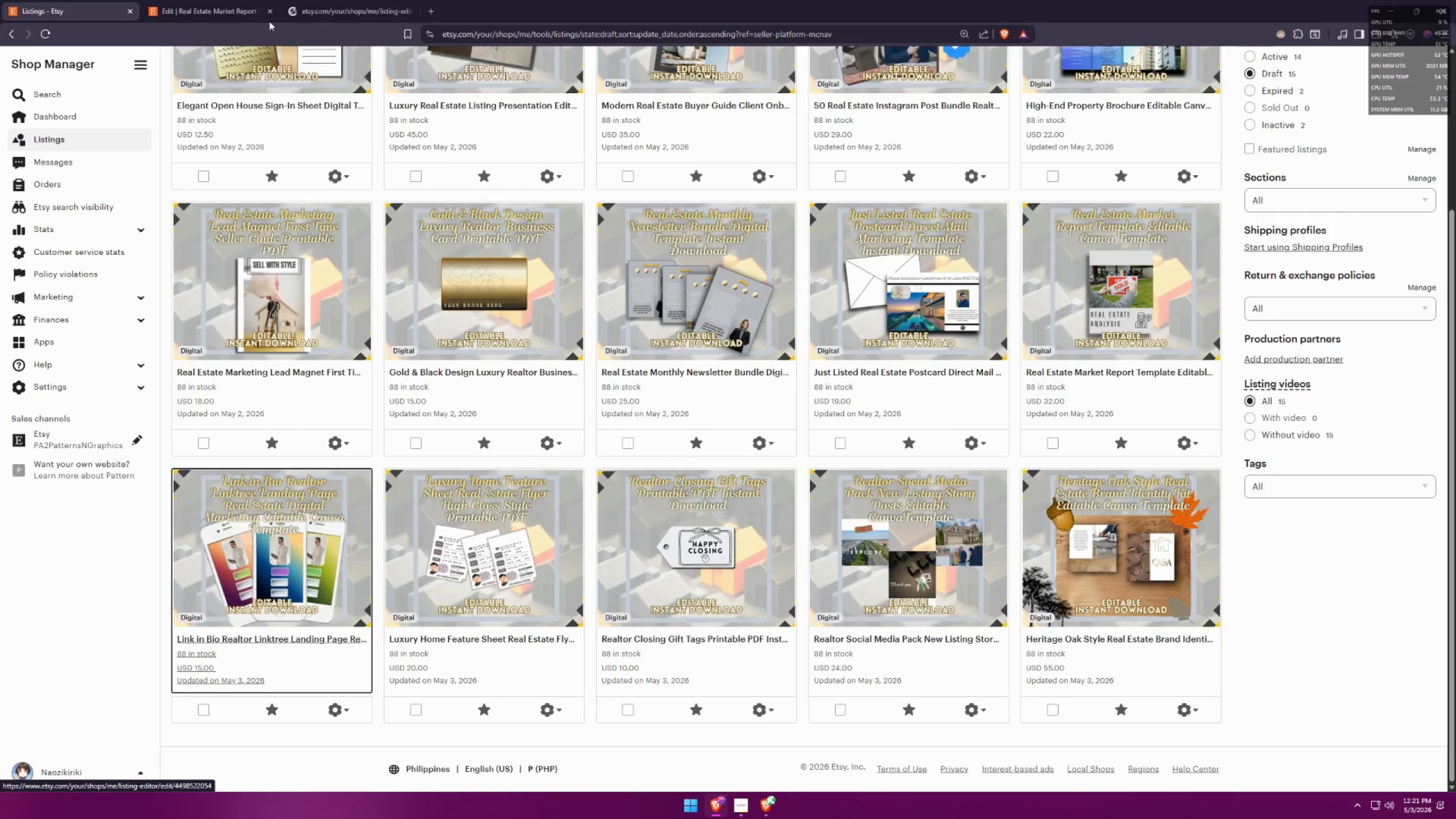 
left_click([303, 7])
 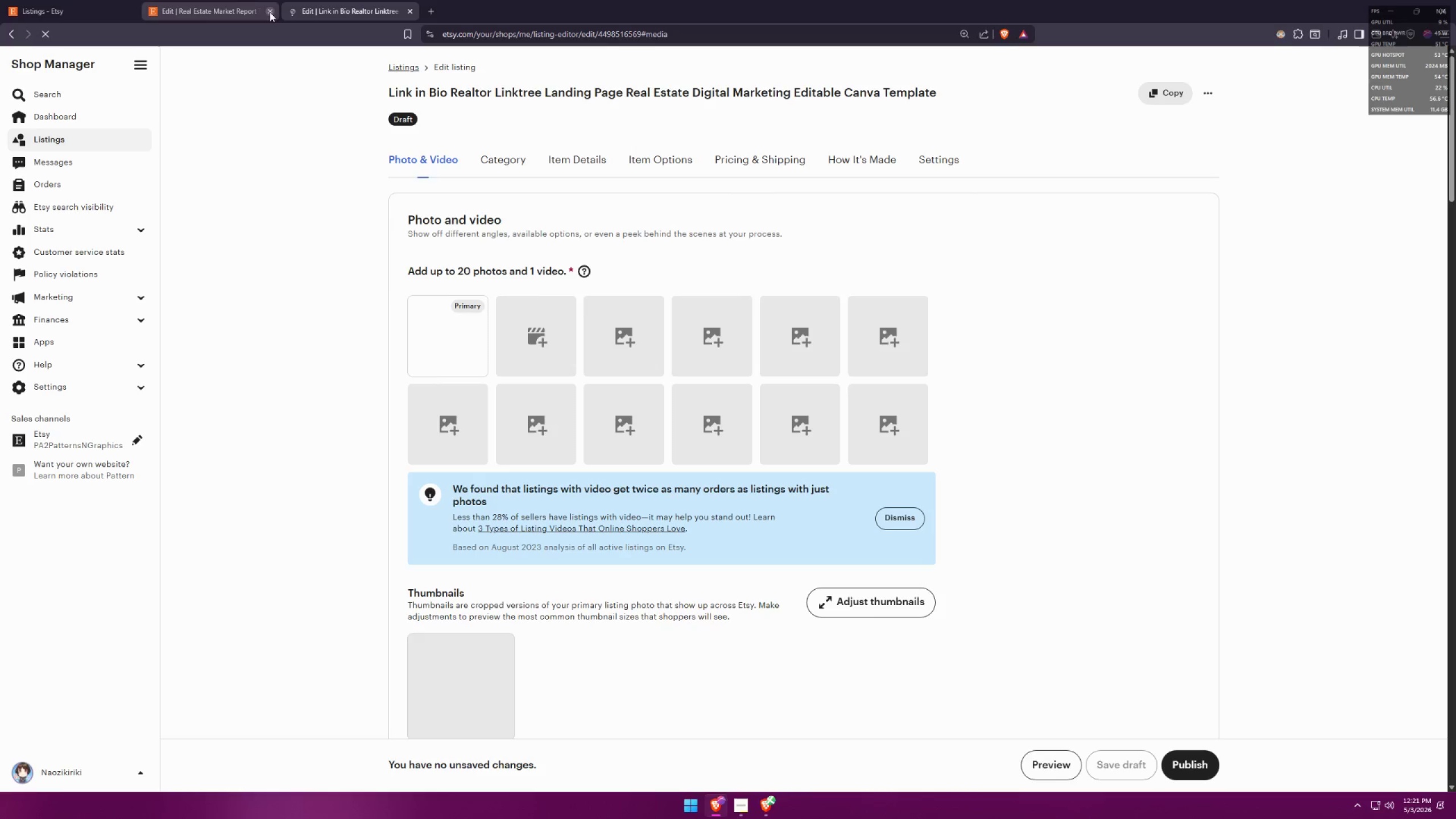 
left_click([268, 11])
 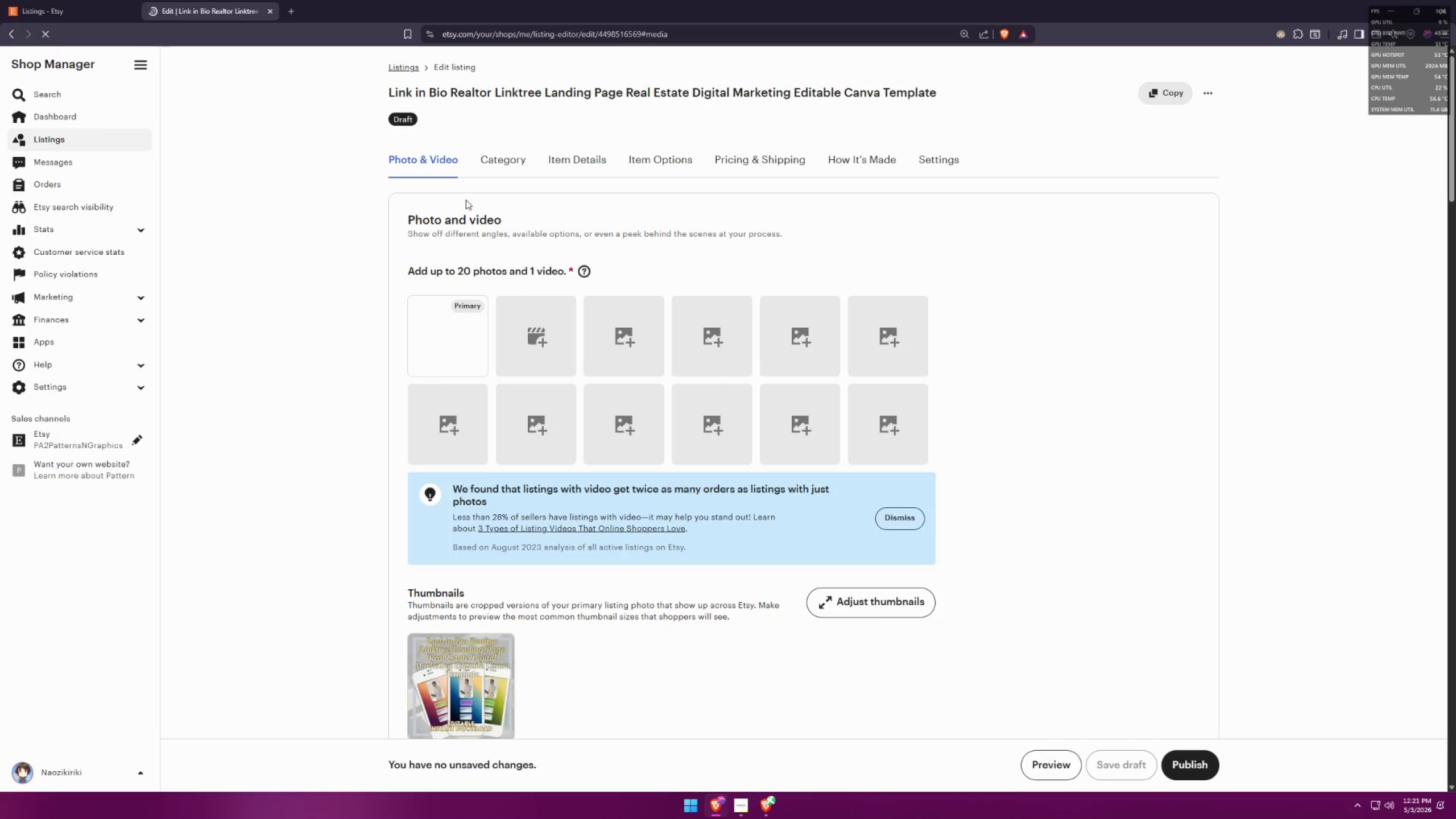 
scroll: coordinate [559, 262], scroll_direction: down, amount: 14.0
 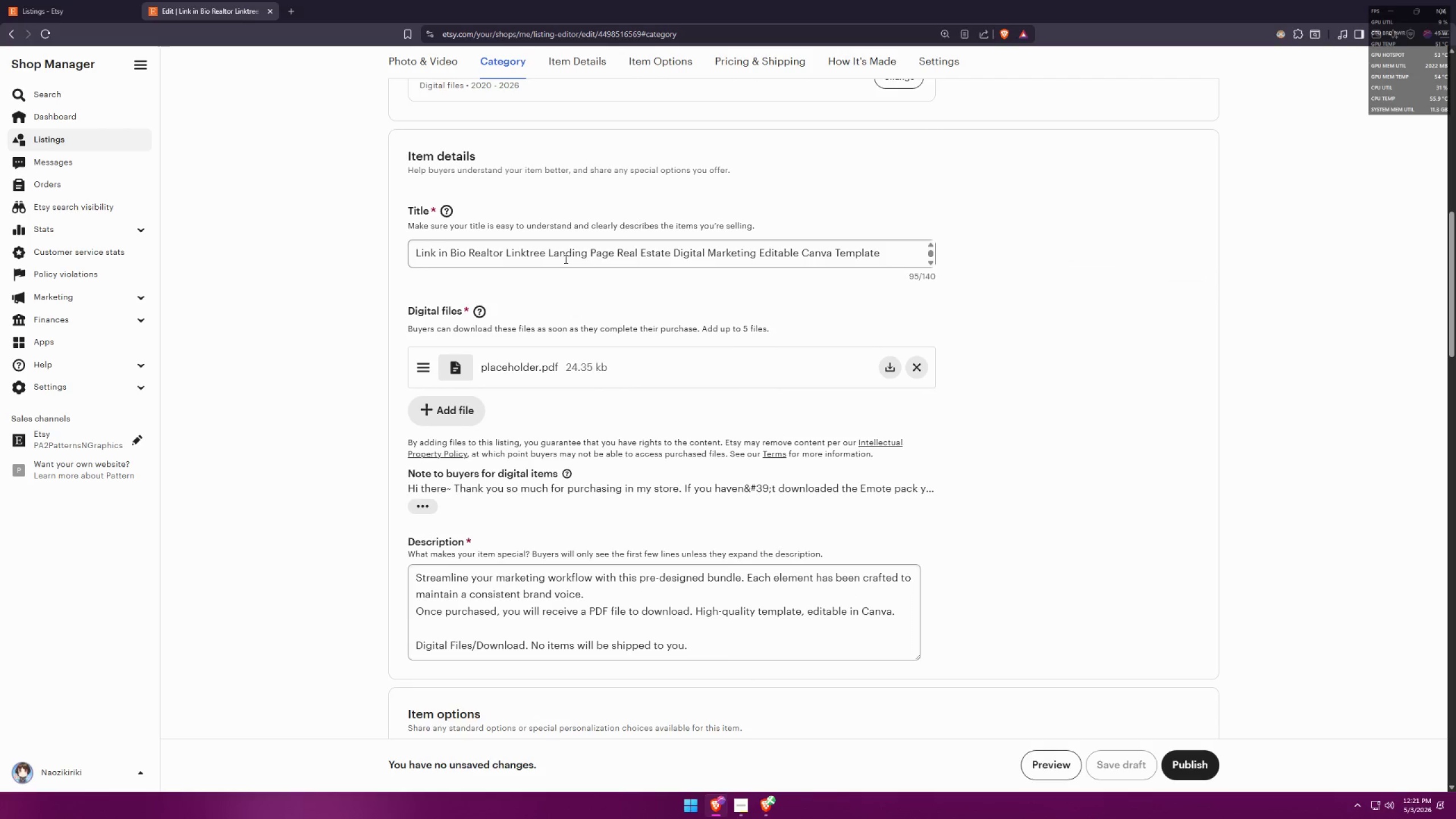 
key(Meta+MetaLeft)
 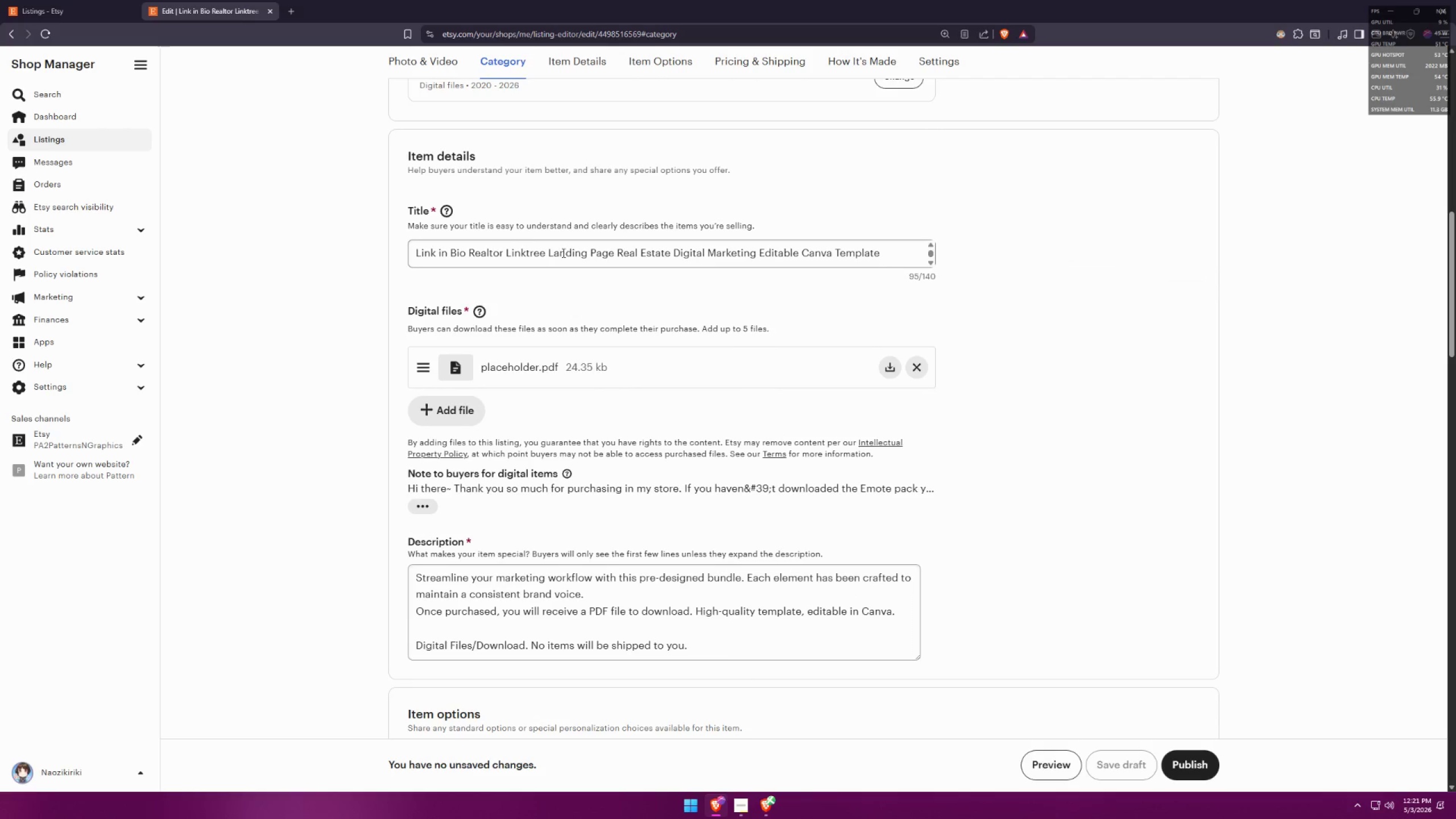 
key(Meta+Shift+ShiftLeft)
 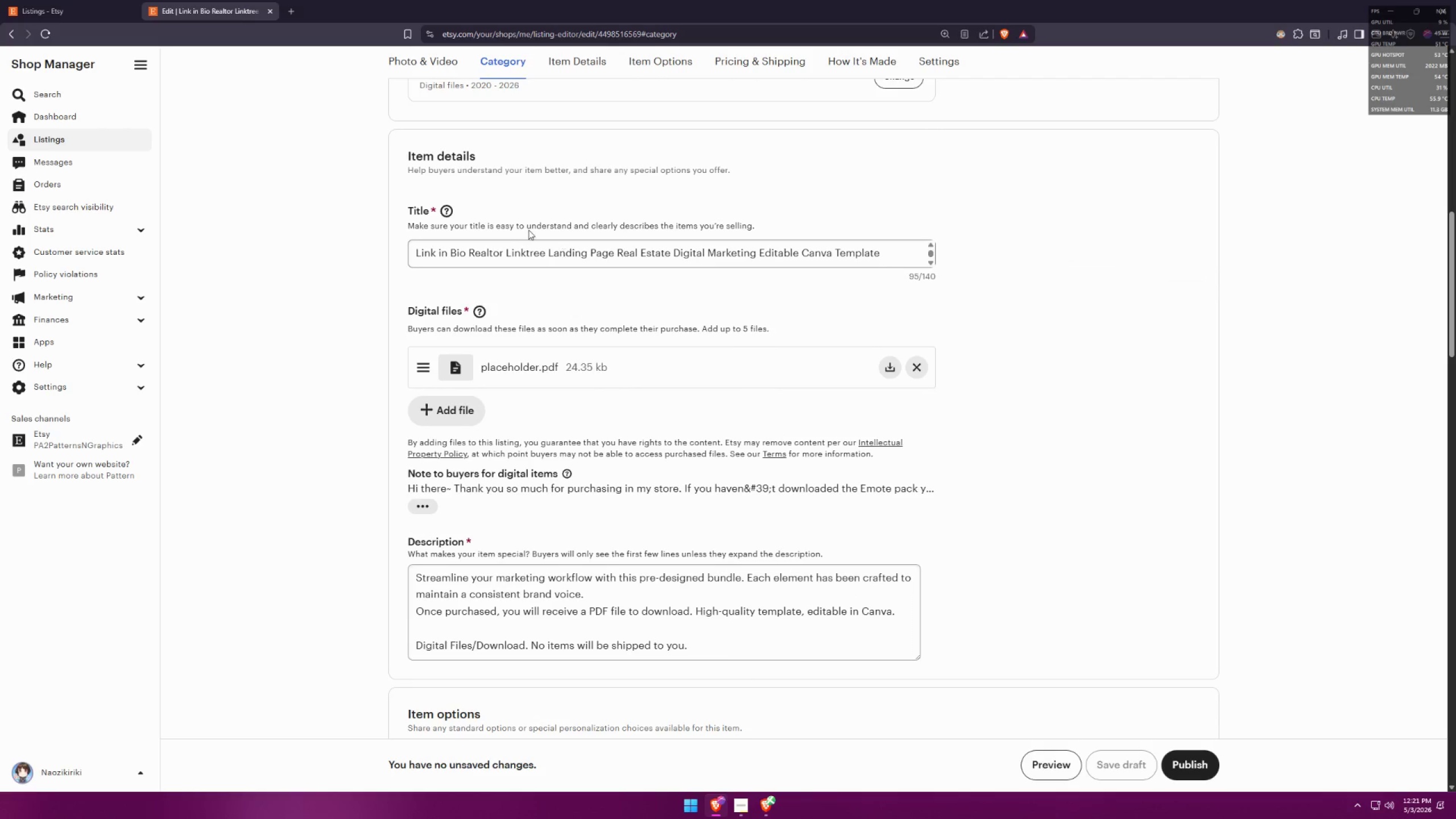 
key(Meta+Shift+S)
 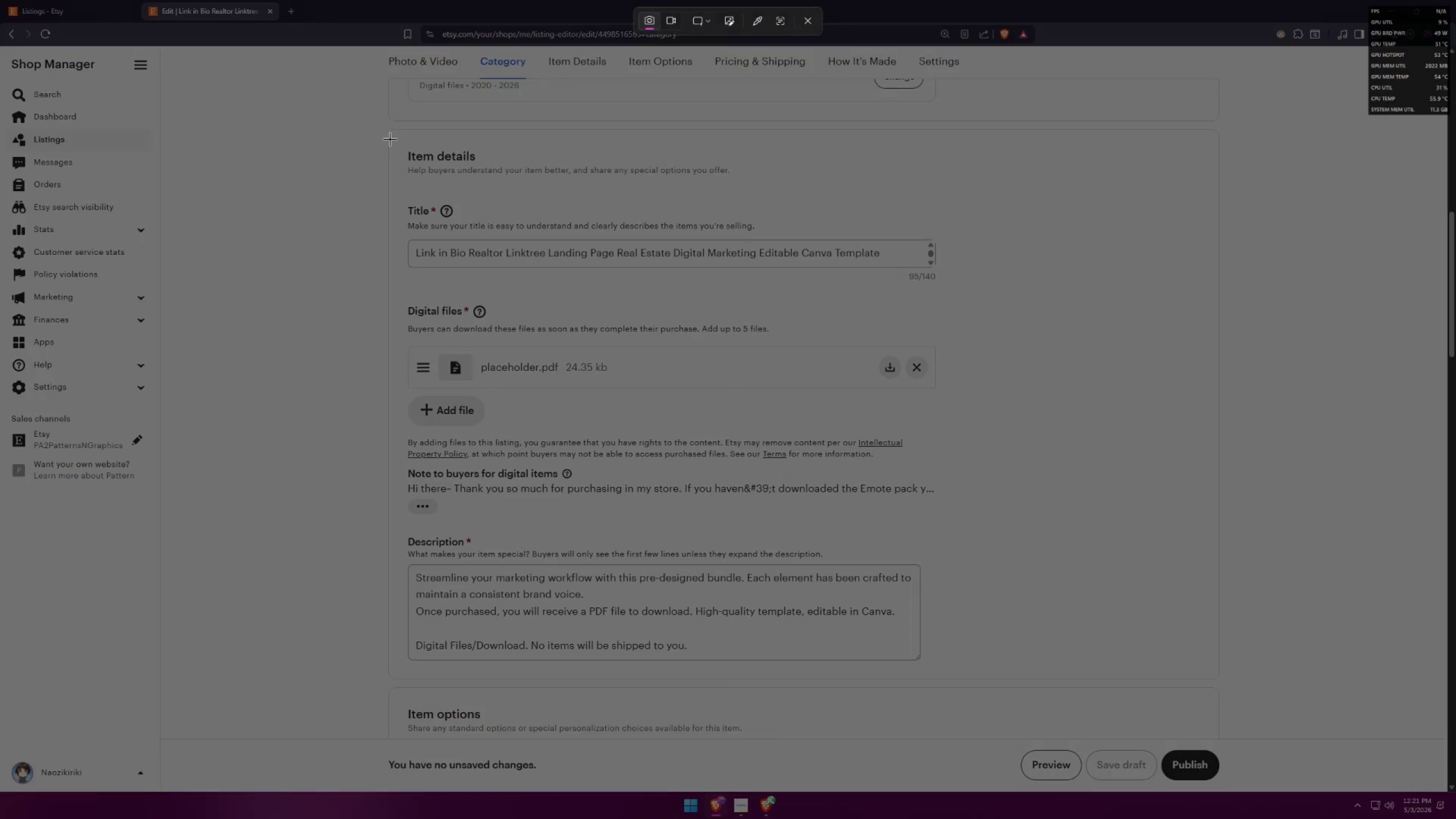 
left_click_drag(start_coordinate=[392, 137], to_coordinate=[963, 673])
 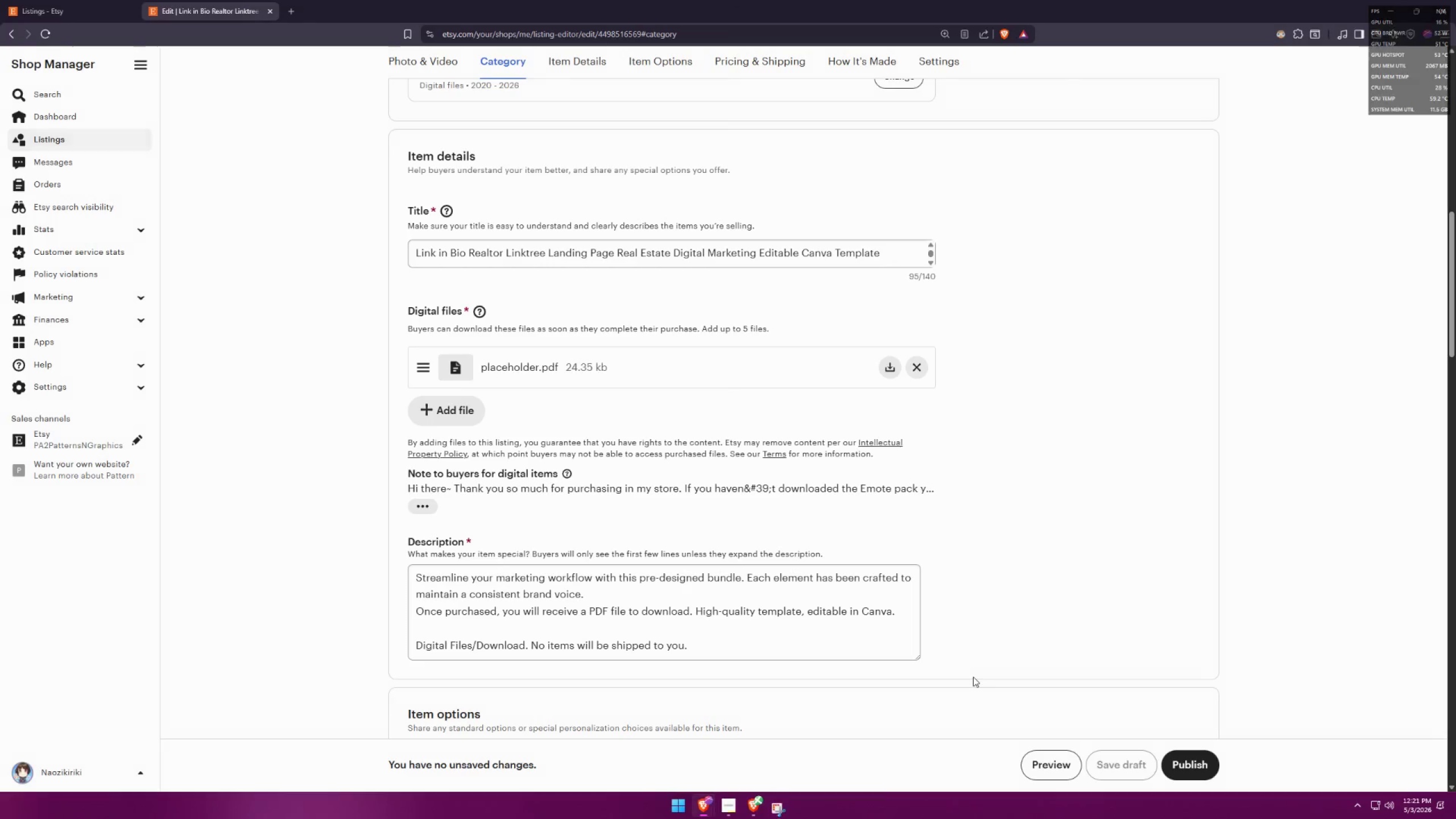 
key(Alt+AltLeft)
 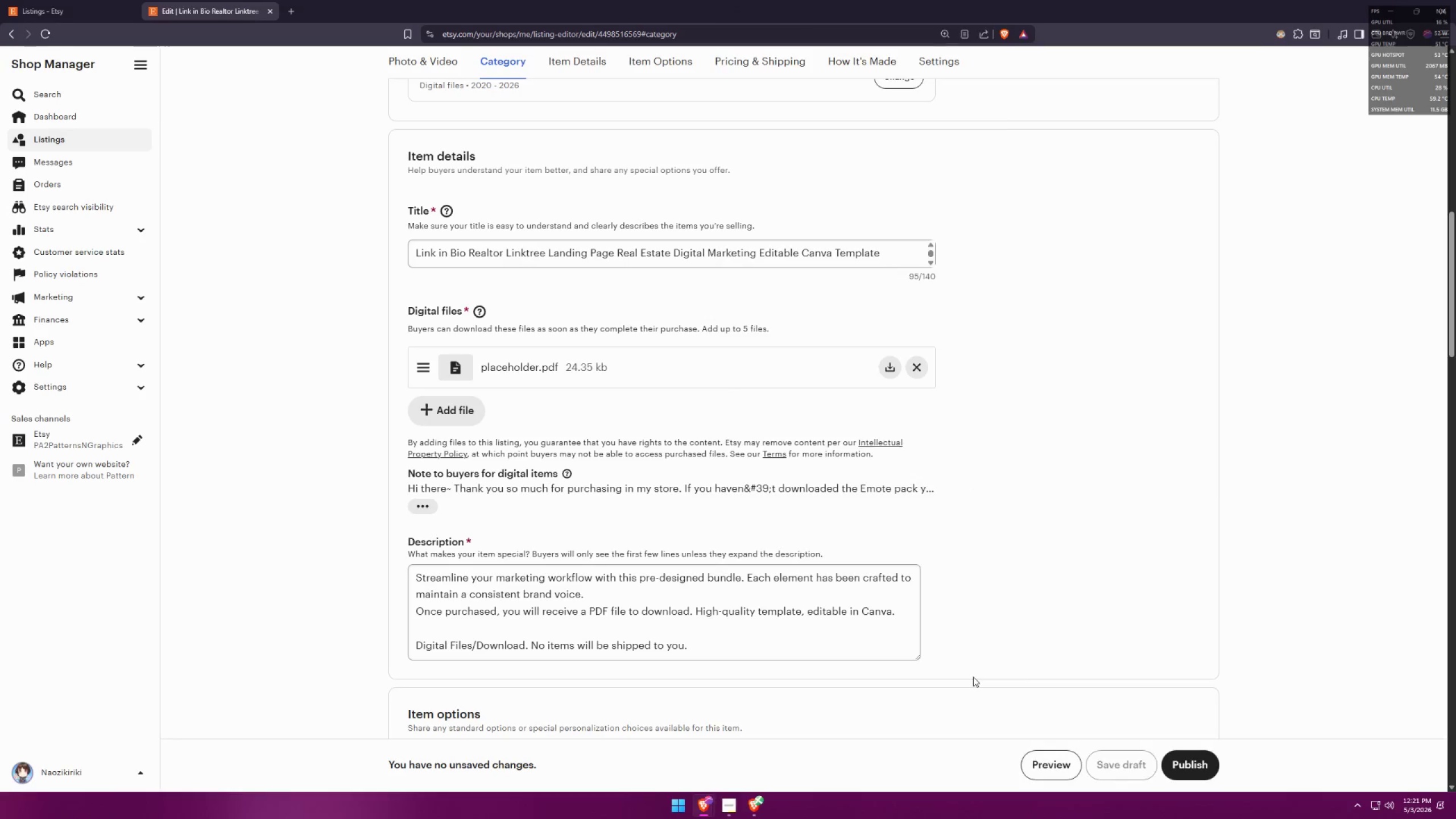 
key(Alt+Tab)
 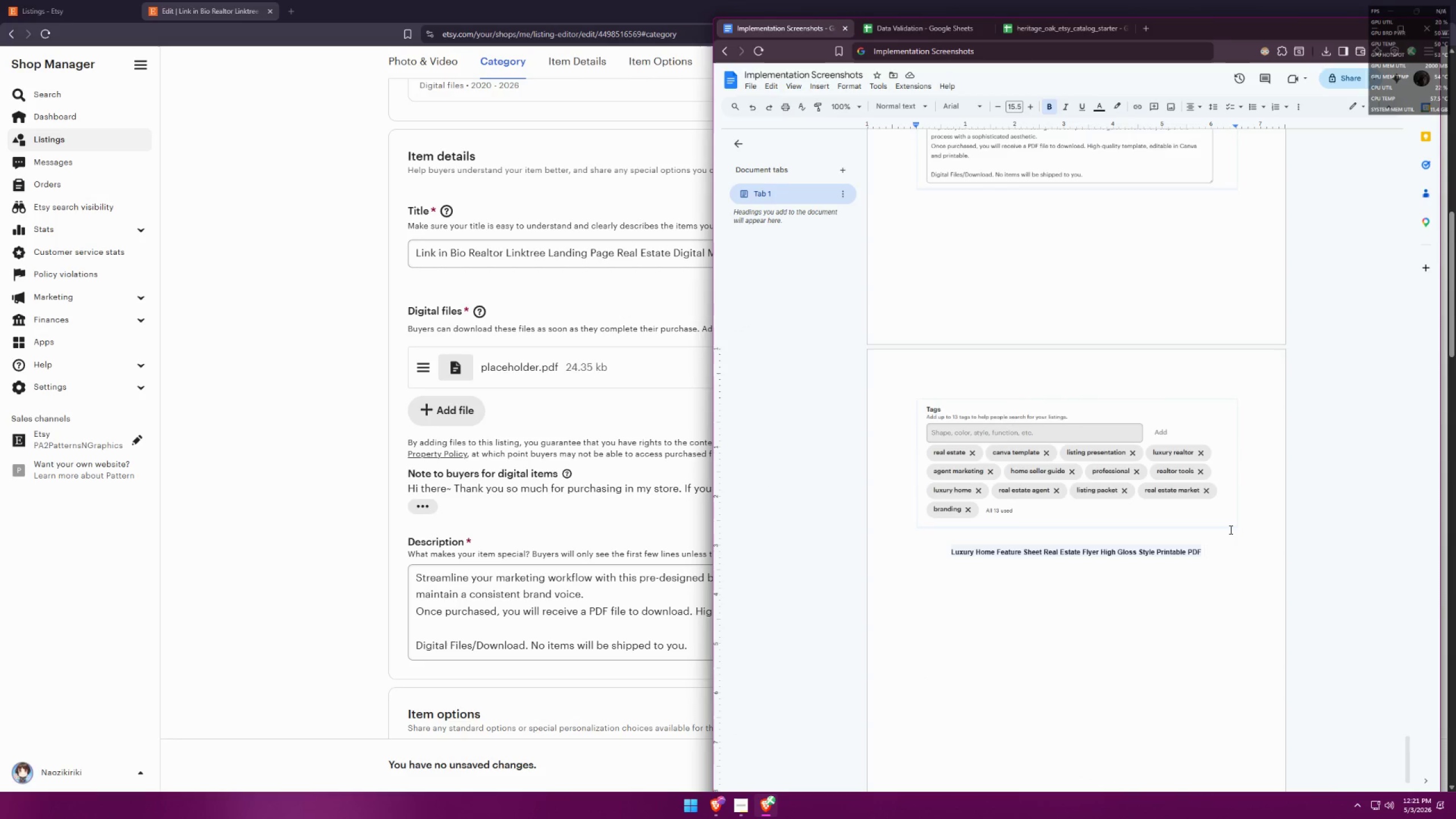 
key(Enter)
 